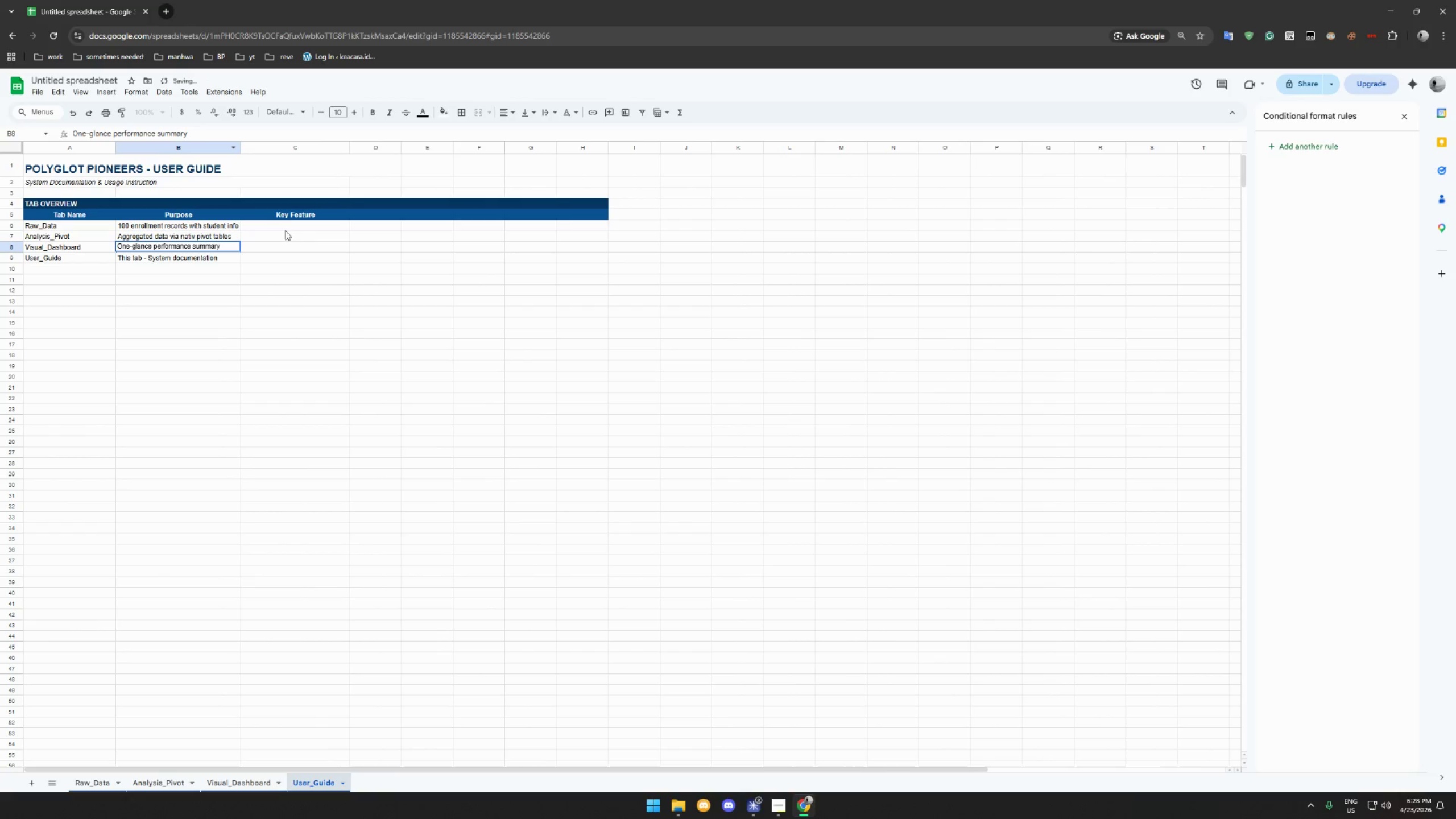 
left_click([287, 223])
 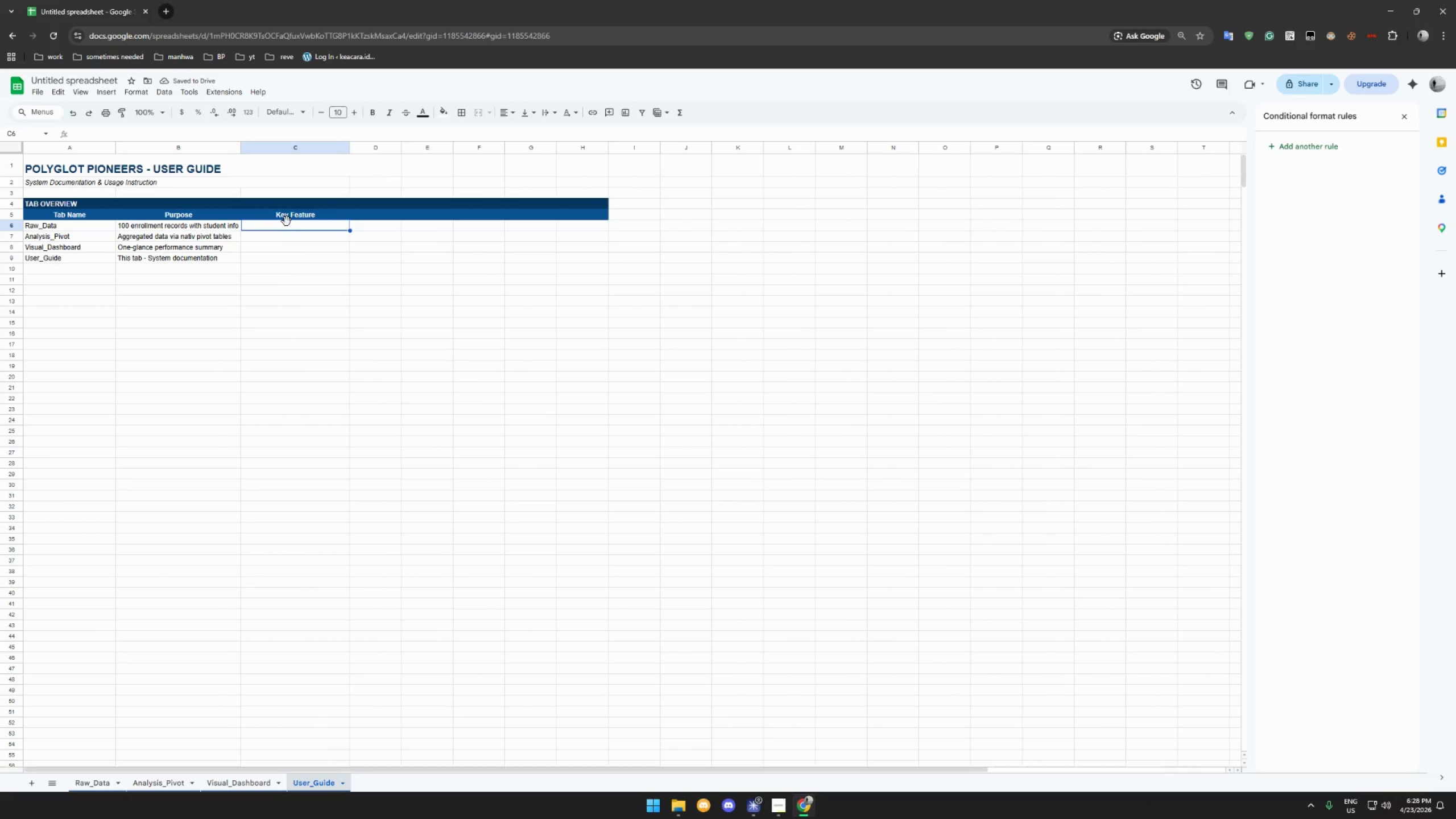 
type(Month column (auto) )
key(Backspace)
type(, high- value highlight $500)
 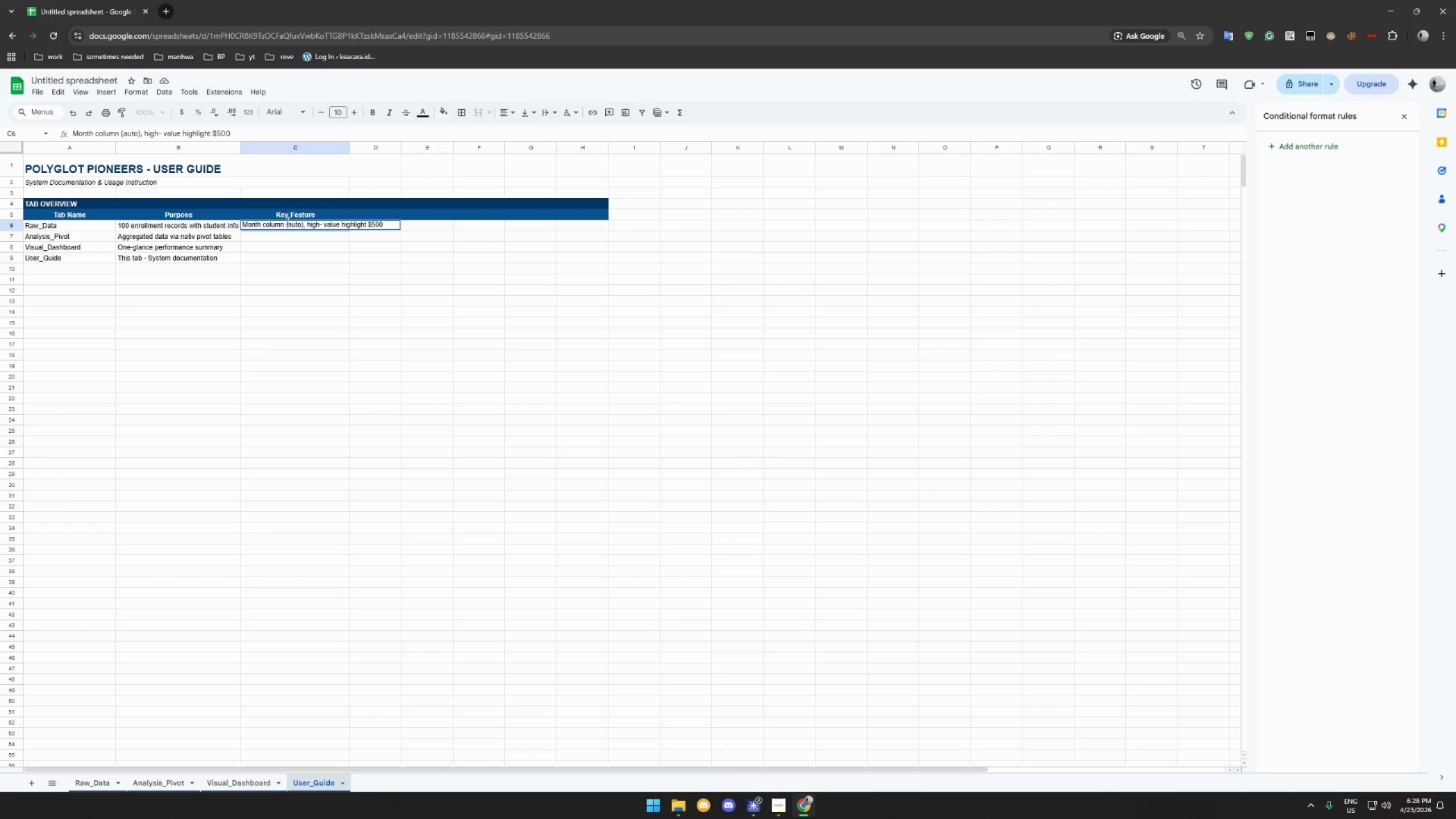 
 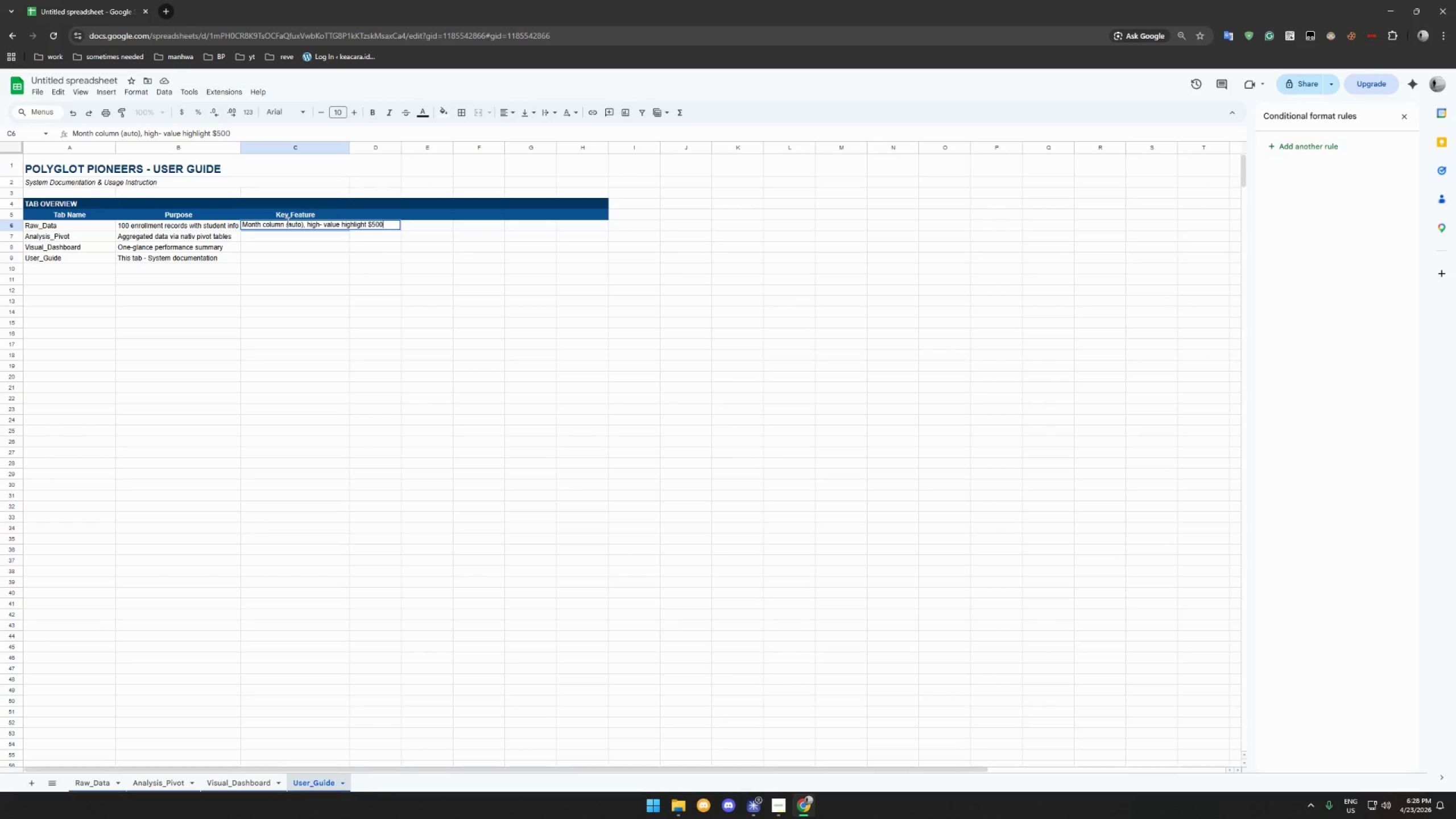 
key(Enter)
 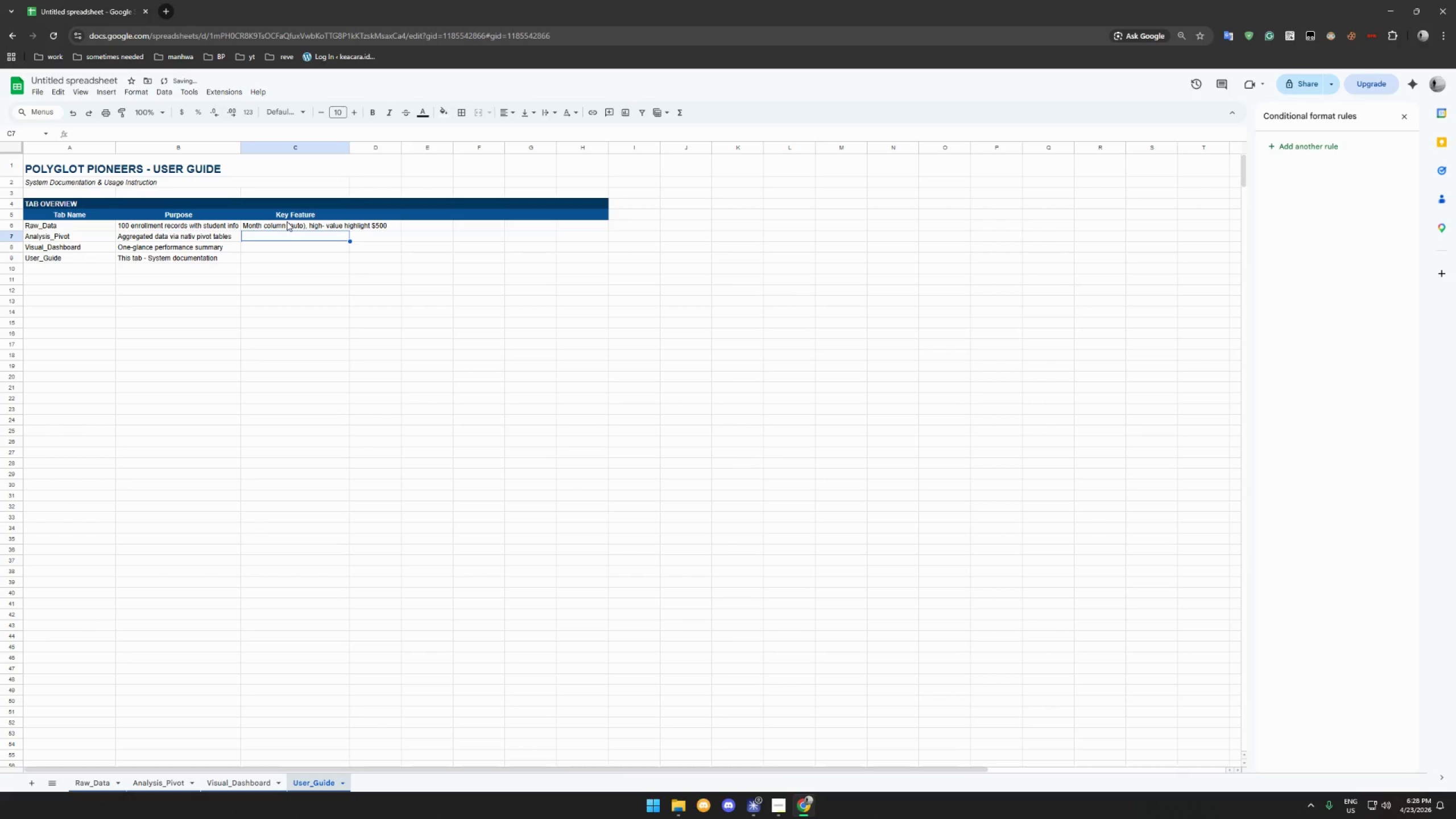 
type(Revenue by Language )
key(Backspace)
type( x Package, Monthly En)
key(Backspace)
key(Backspace)
type(enrollment+revenue)
 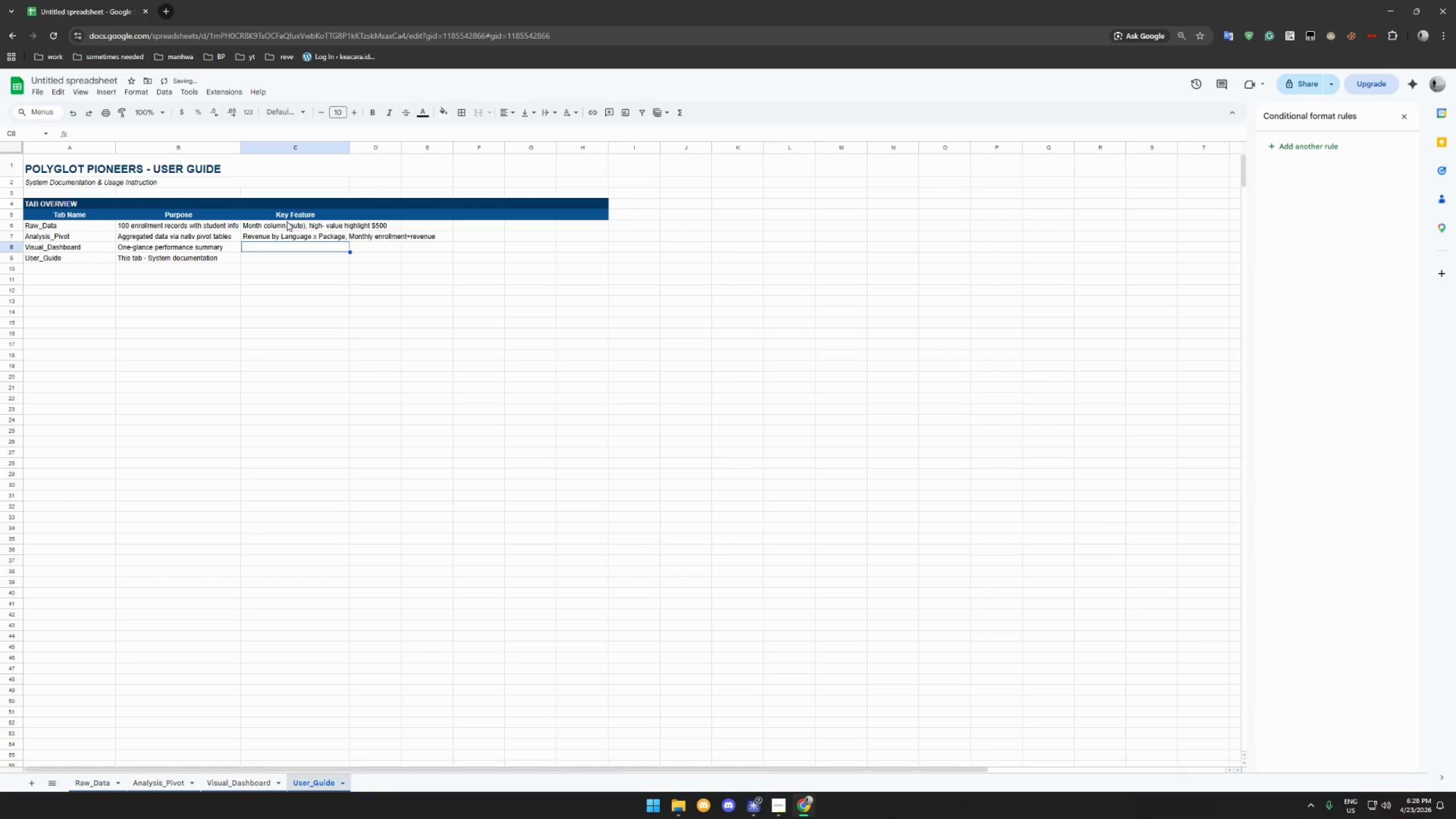 
 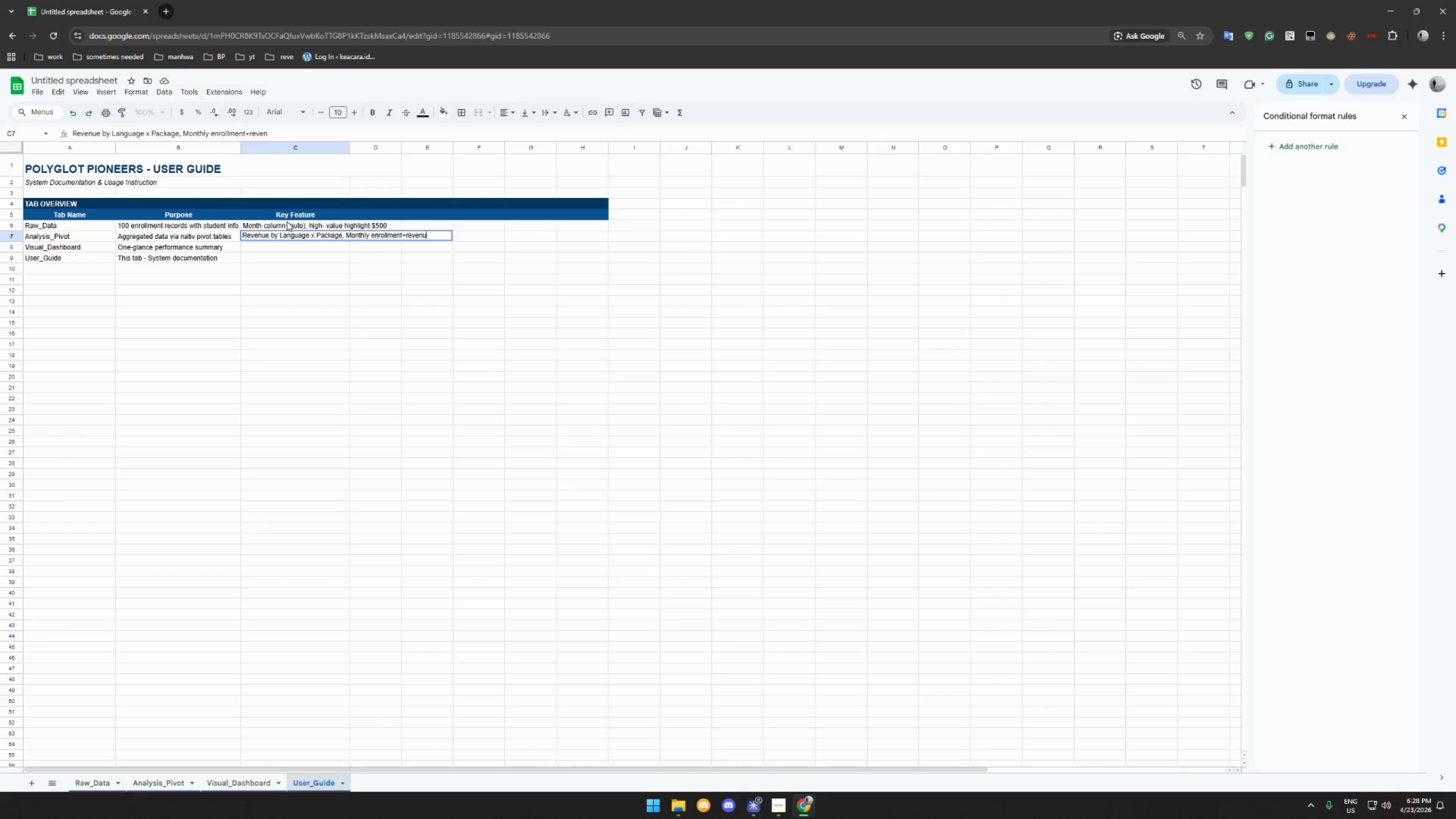 
key(Enter)
 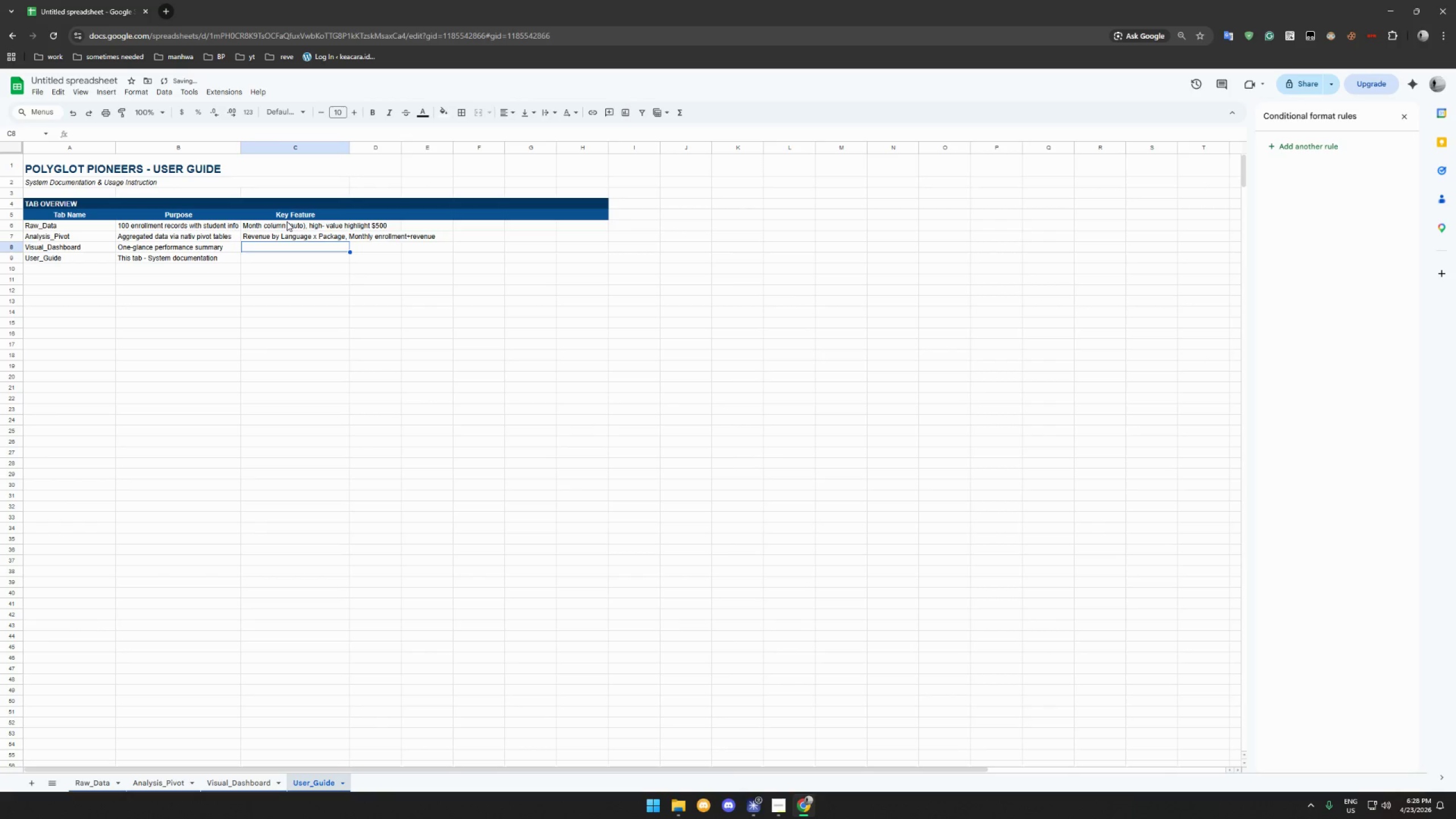 
type(KPI,XLOOKUP highlights)
 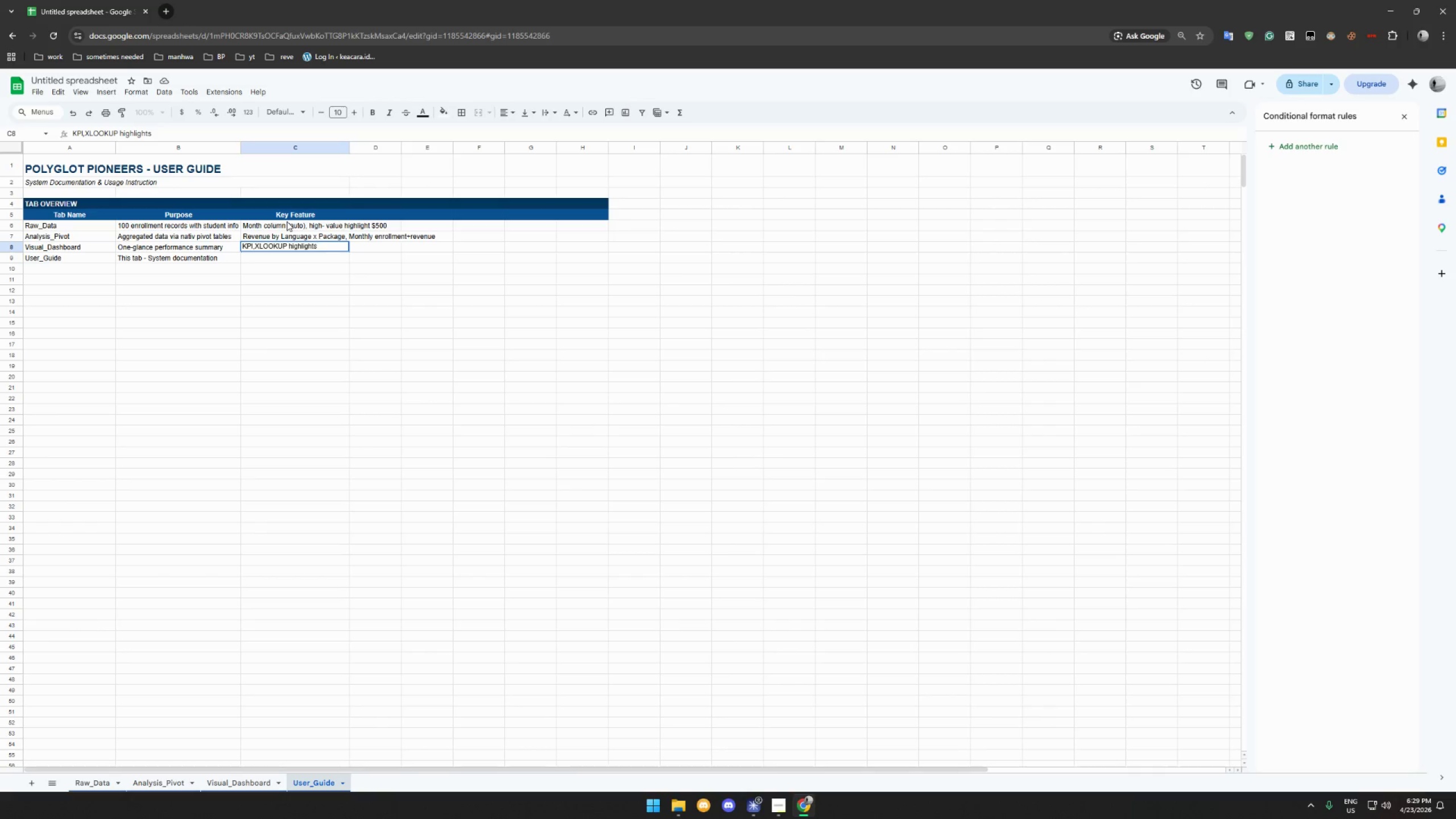 
wait(5.43)
 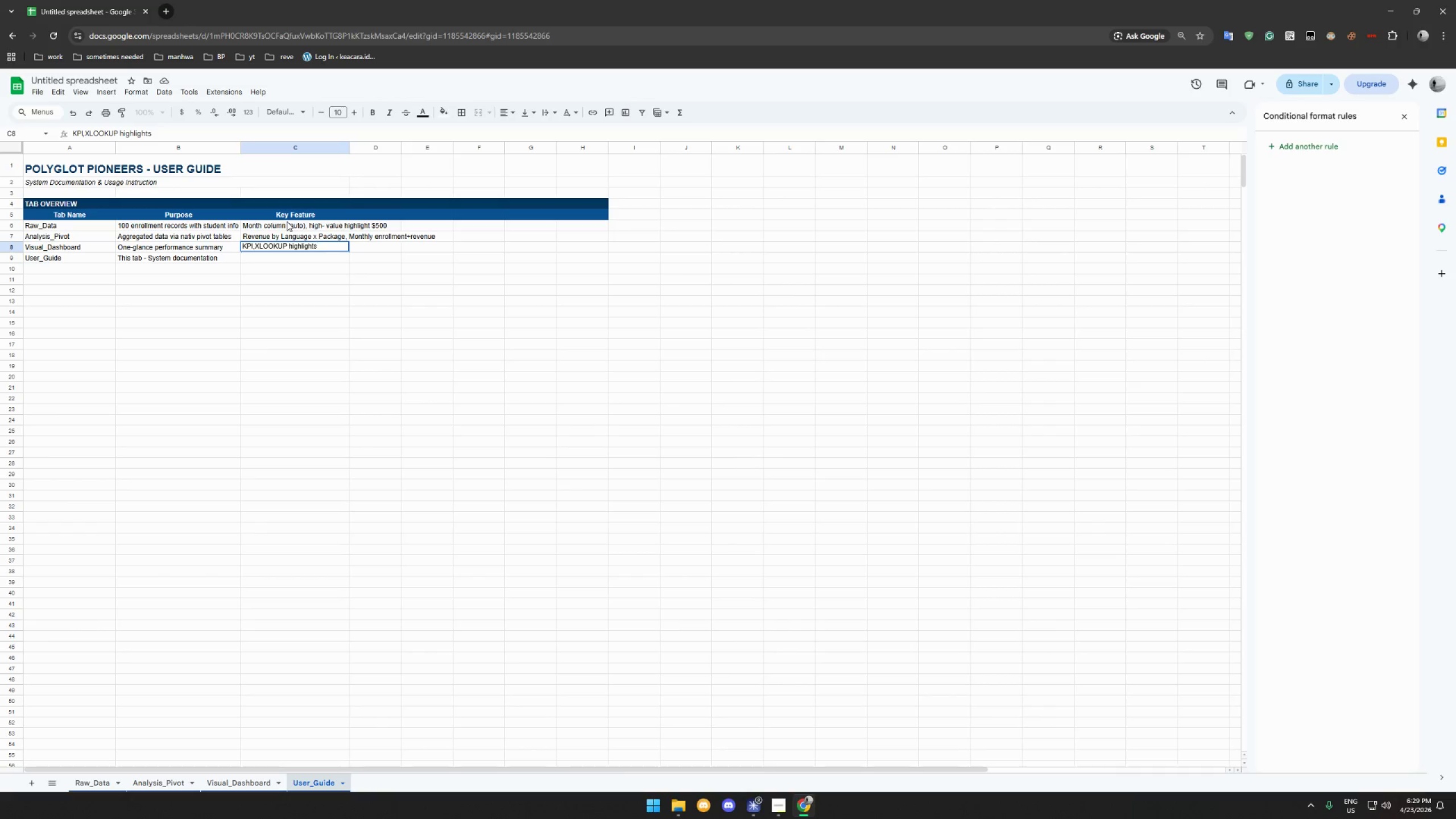 
type(,Pie+Line charts)
 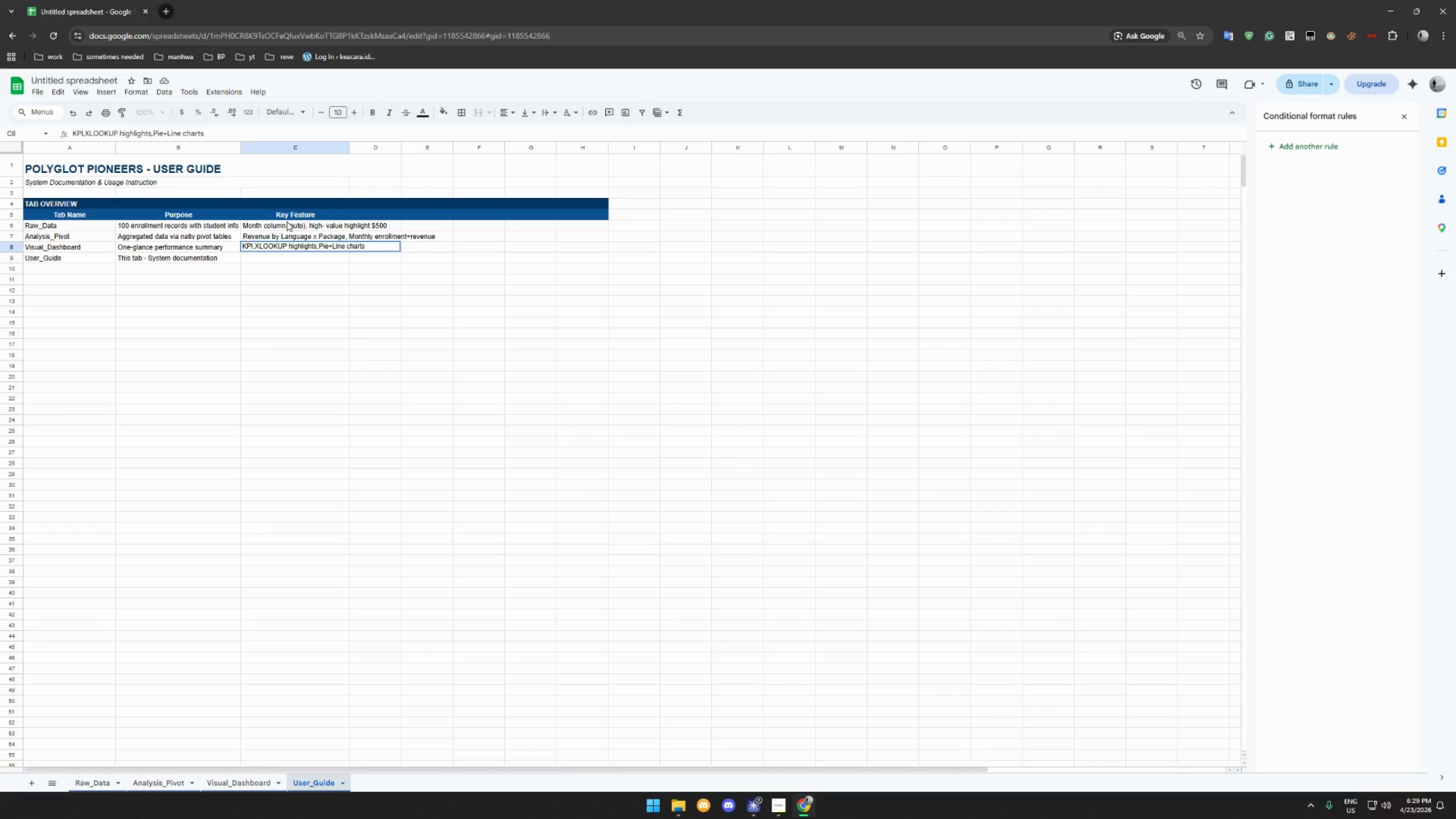 
key(Enter)
 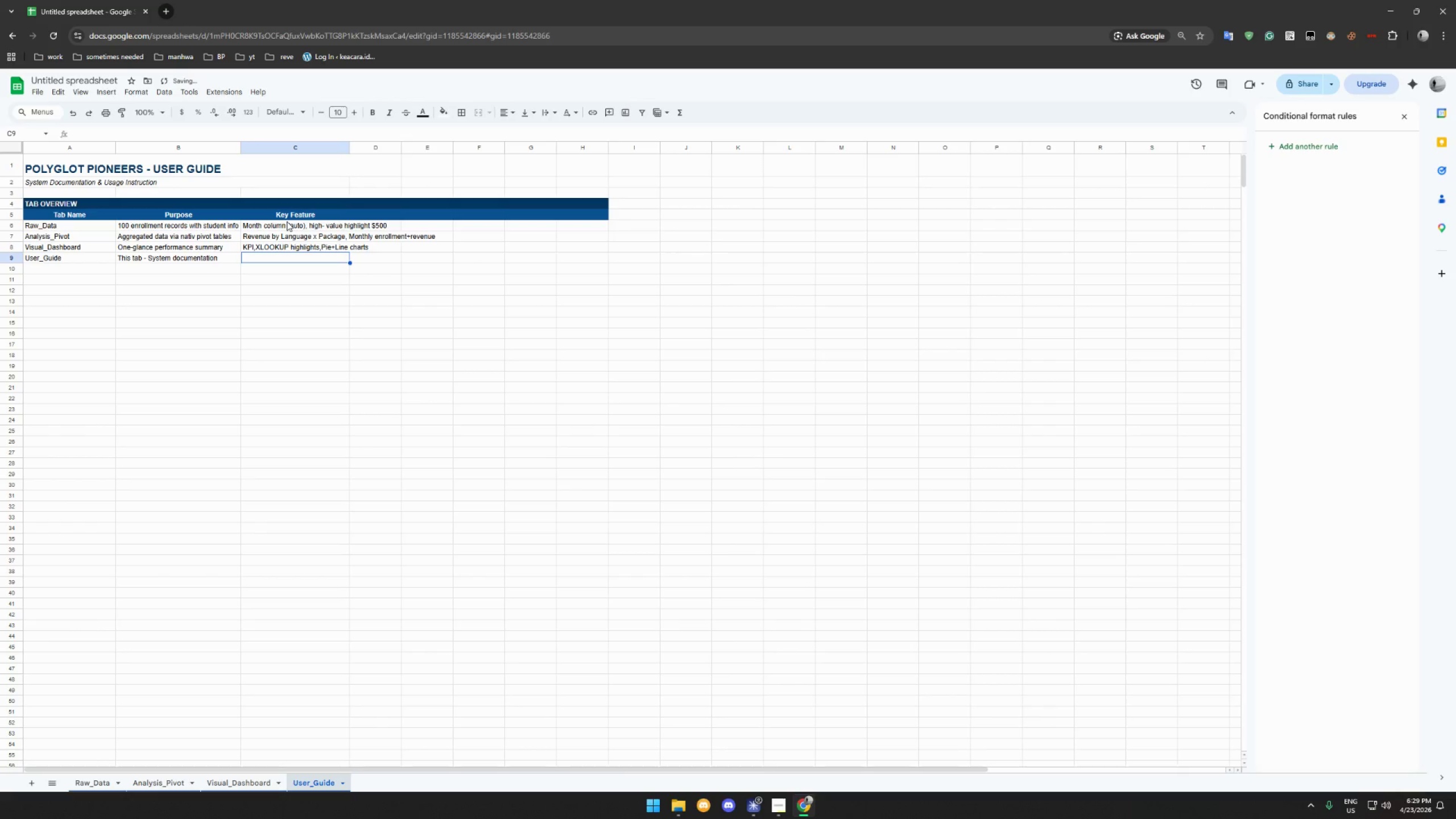 
type(How-to instructions)
 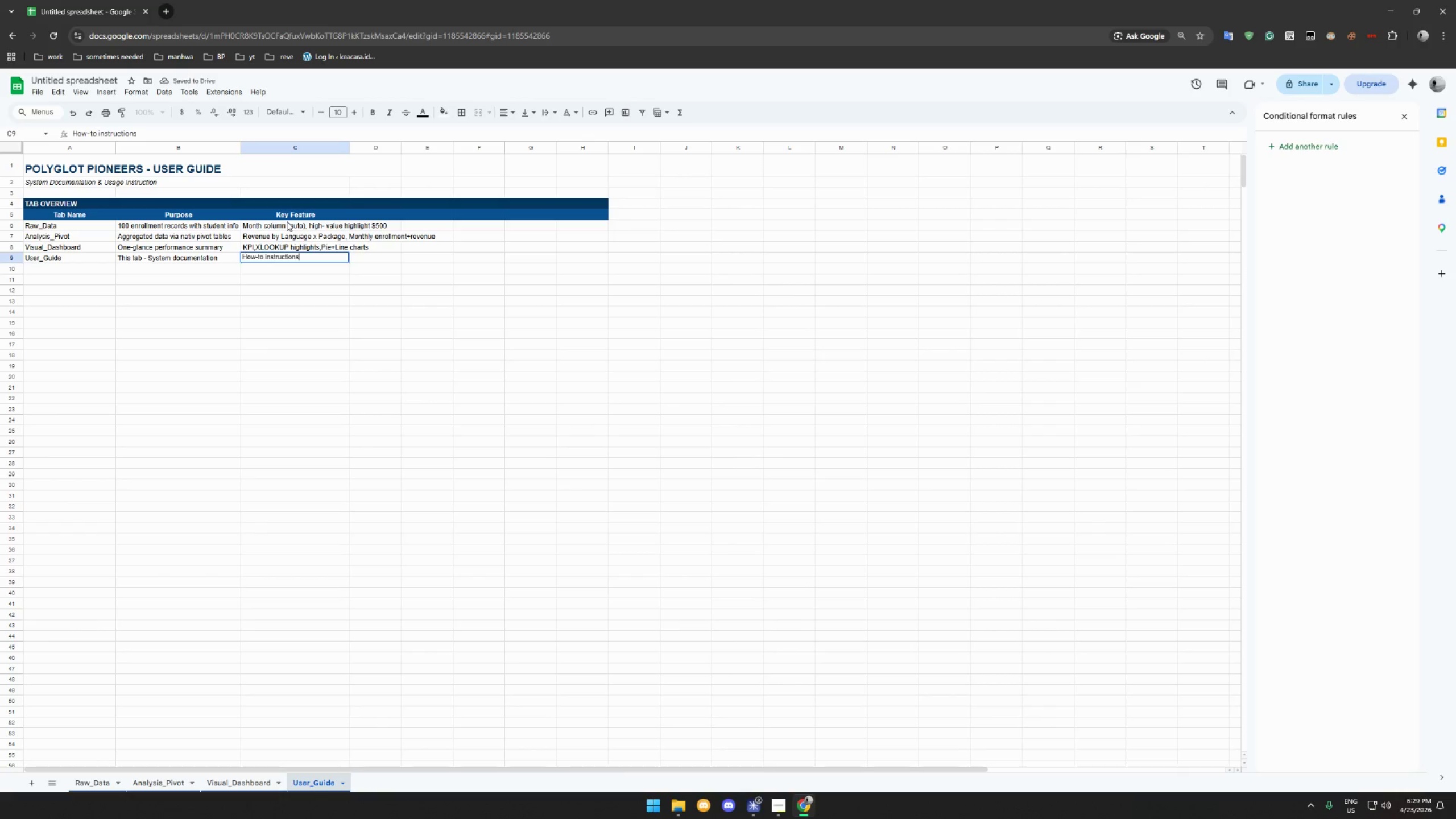 
key(Enter)
 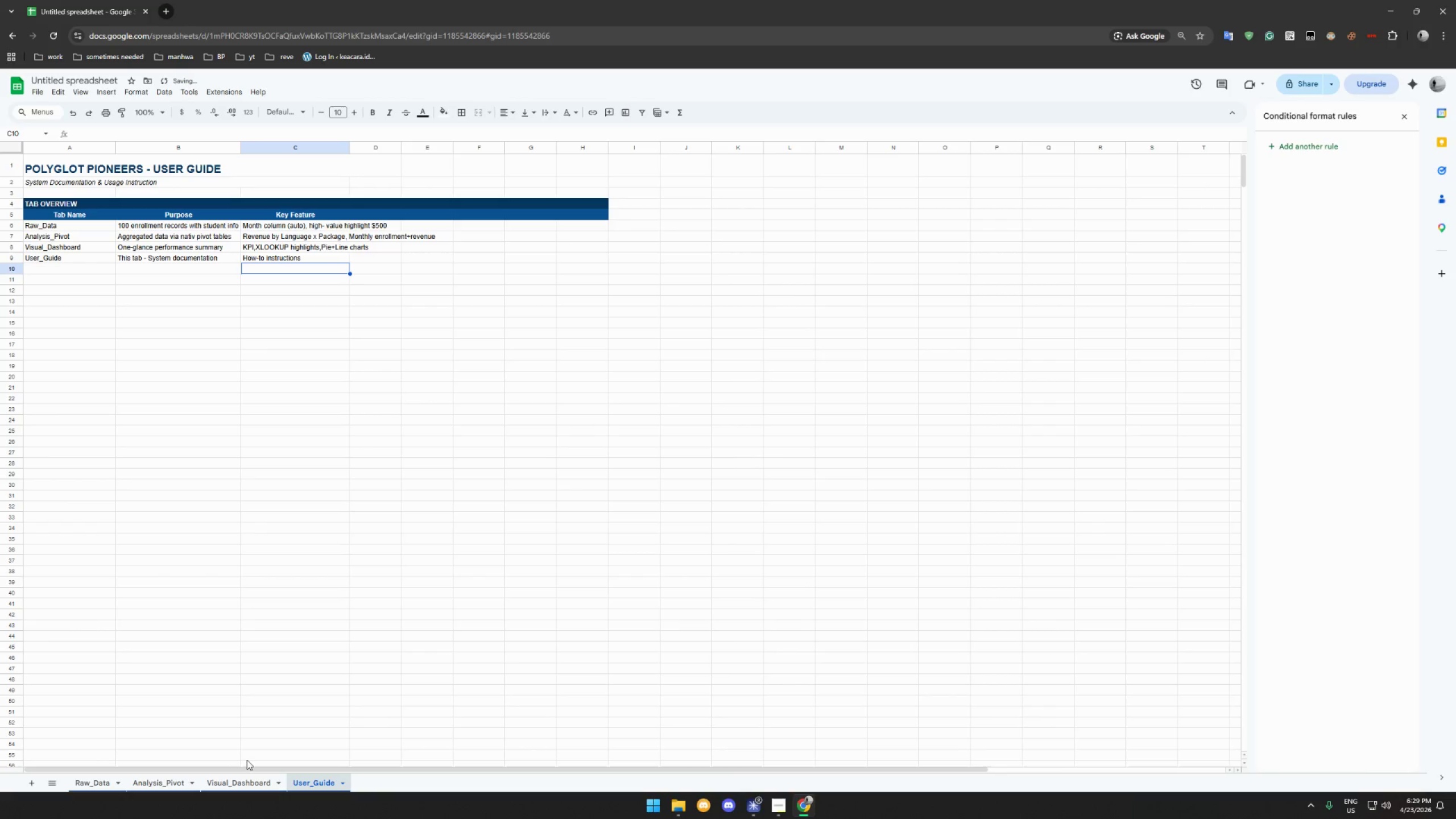 
left_click([236, 779])
 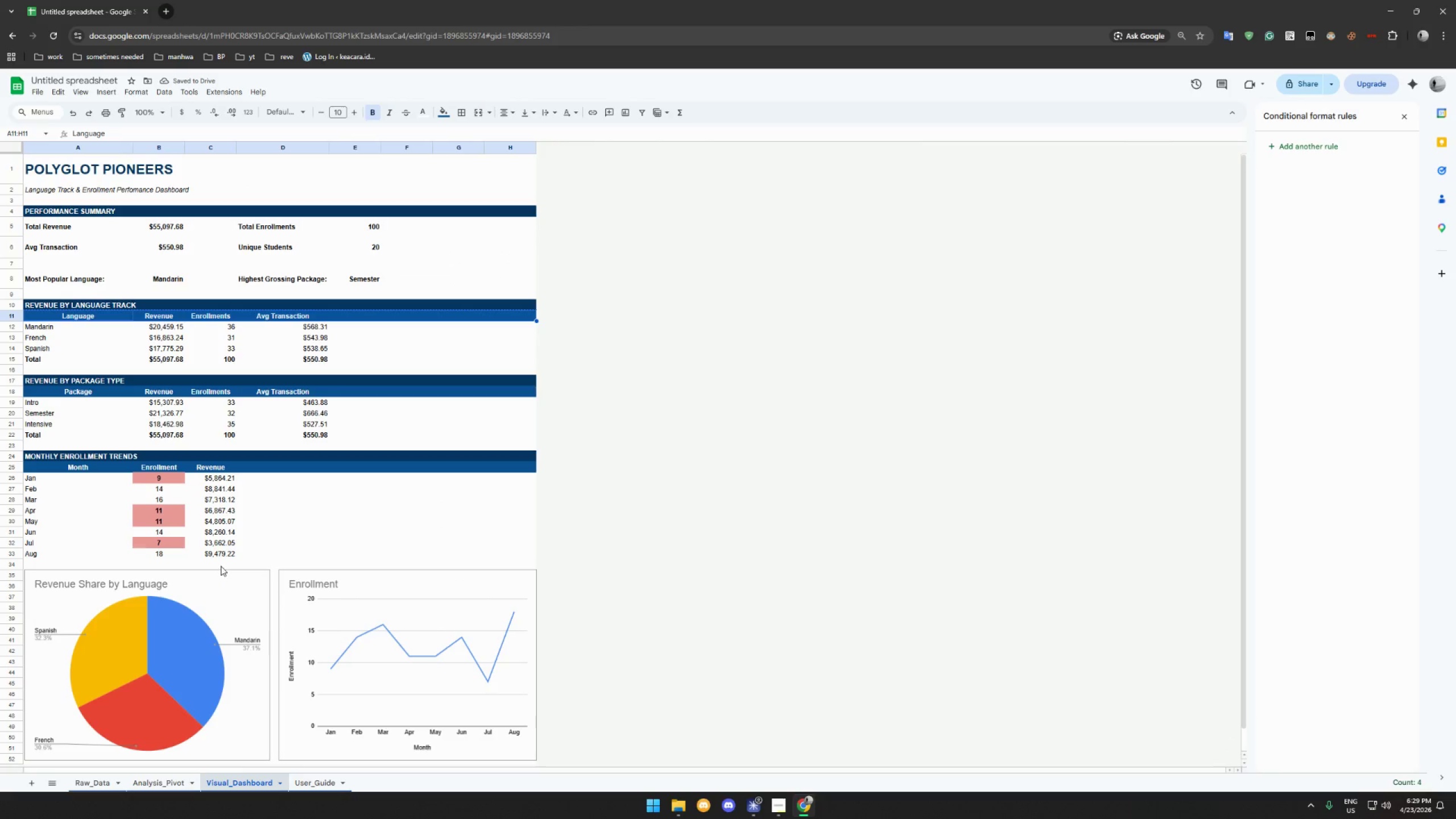 
scroll: coordinate [209, 508], scroll_direction: up, amount: 4.0
 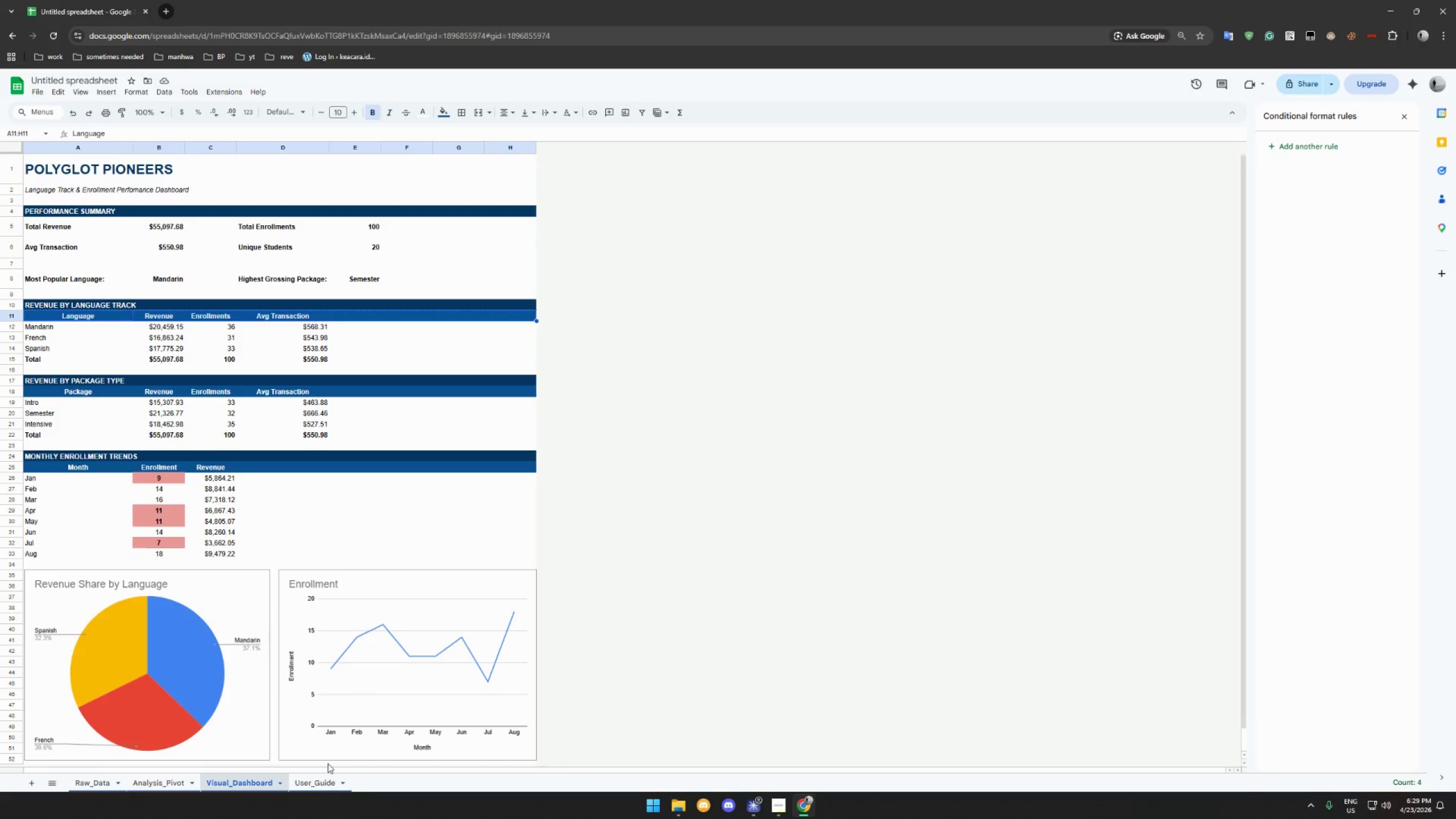 
left_click([318, 784])
 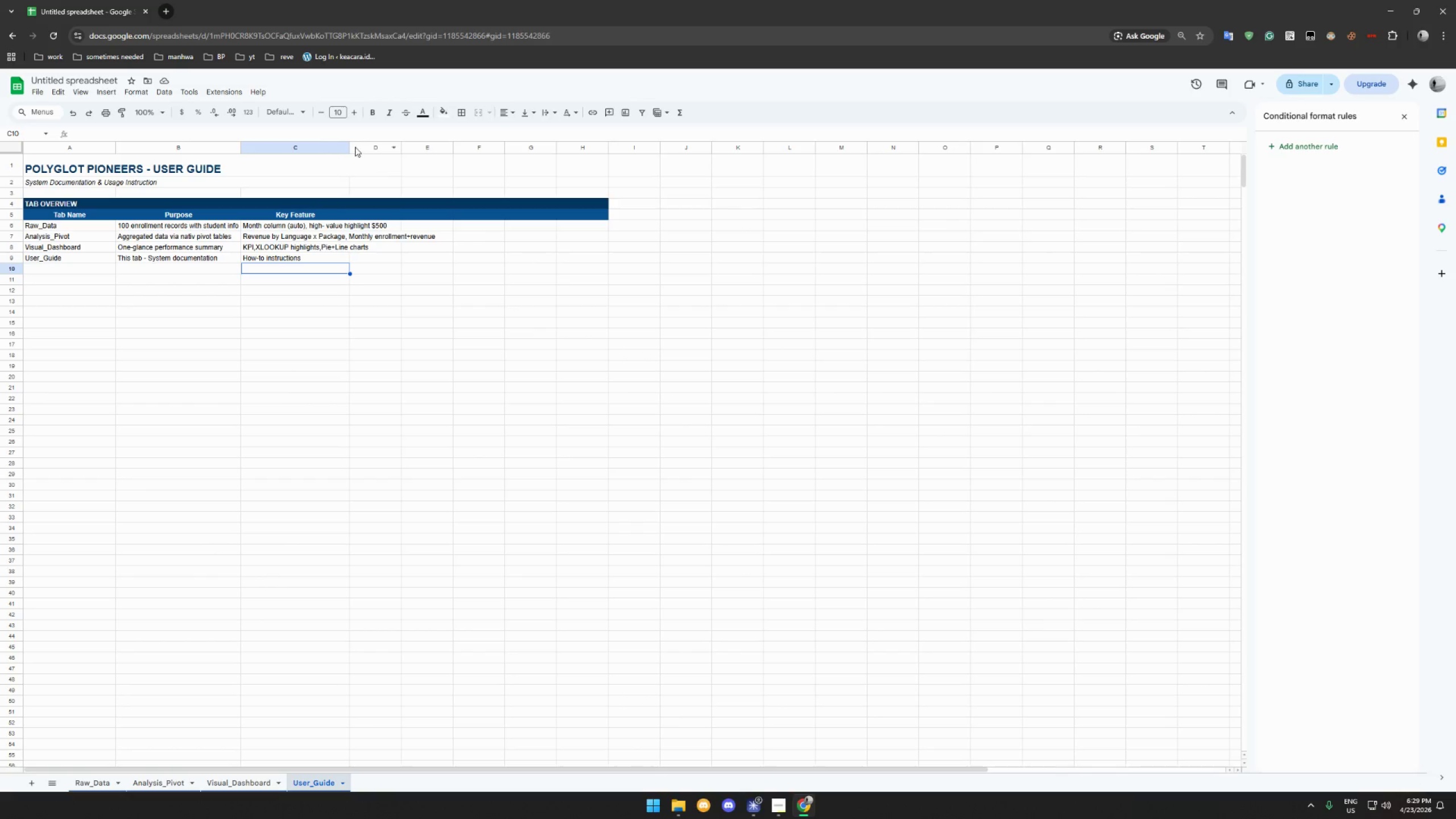 
left_click([350, 144])
 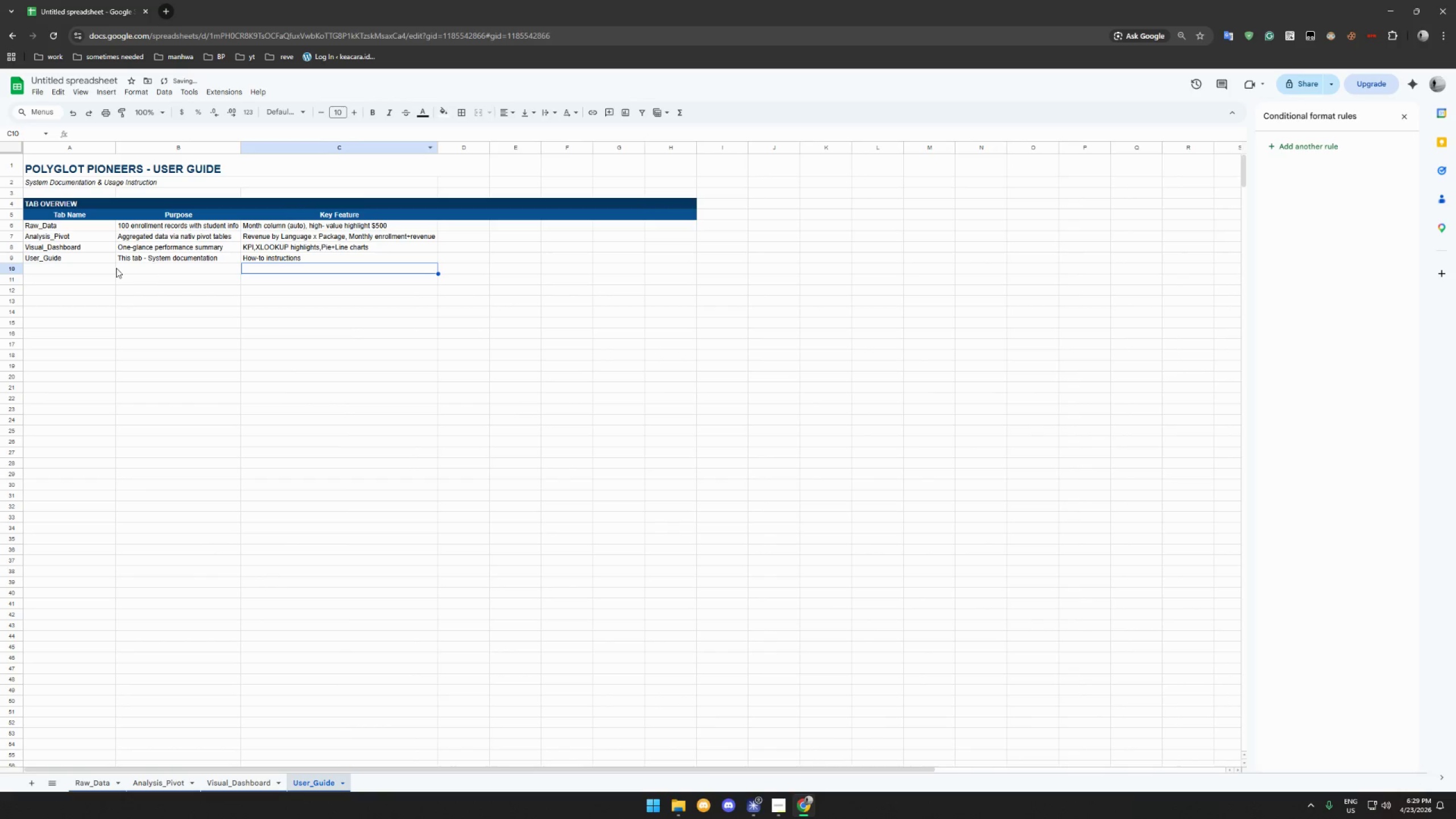 
left_click([73, 267])
 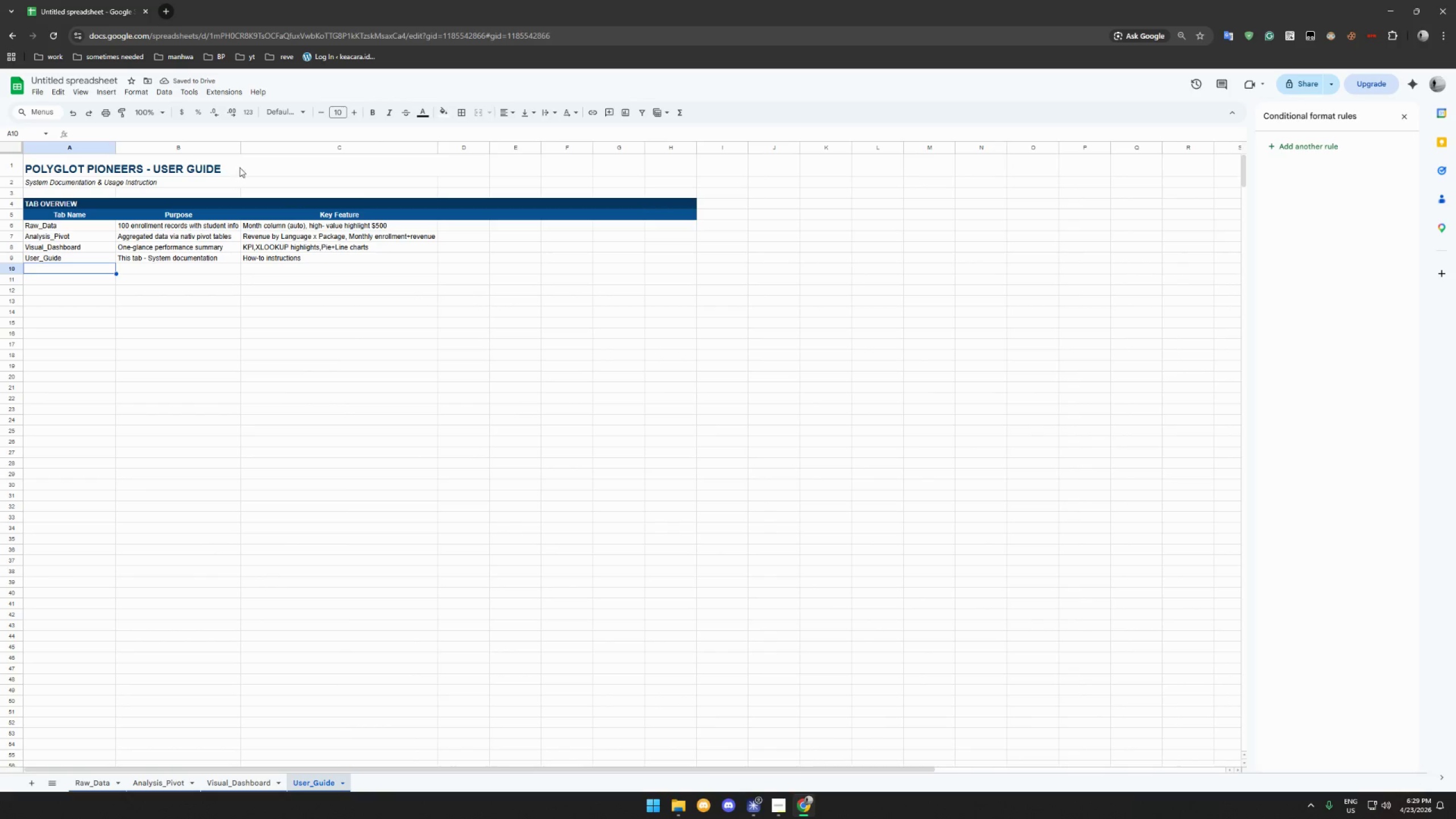 
left_click_drag(start_coordinate=[240, 149], to_coordinate=[255, 149])
 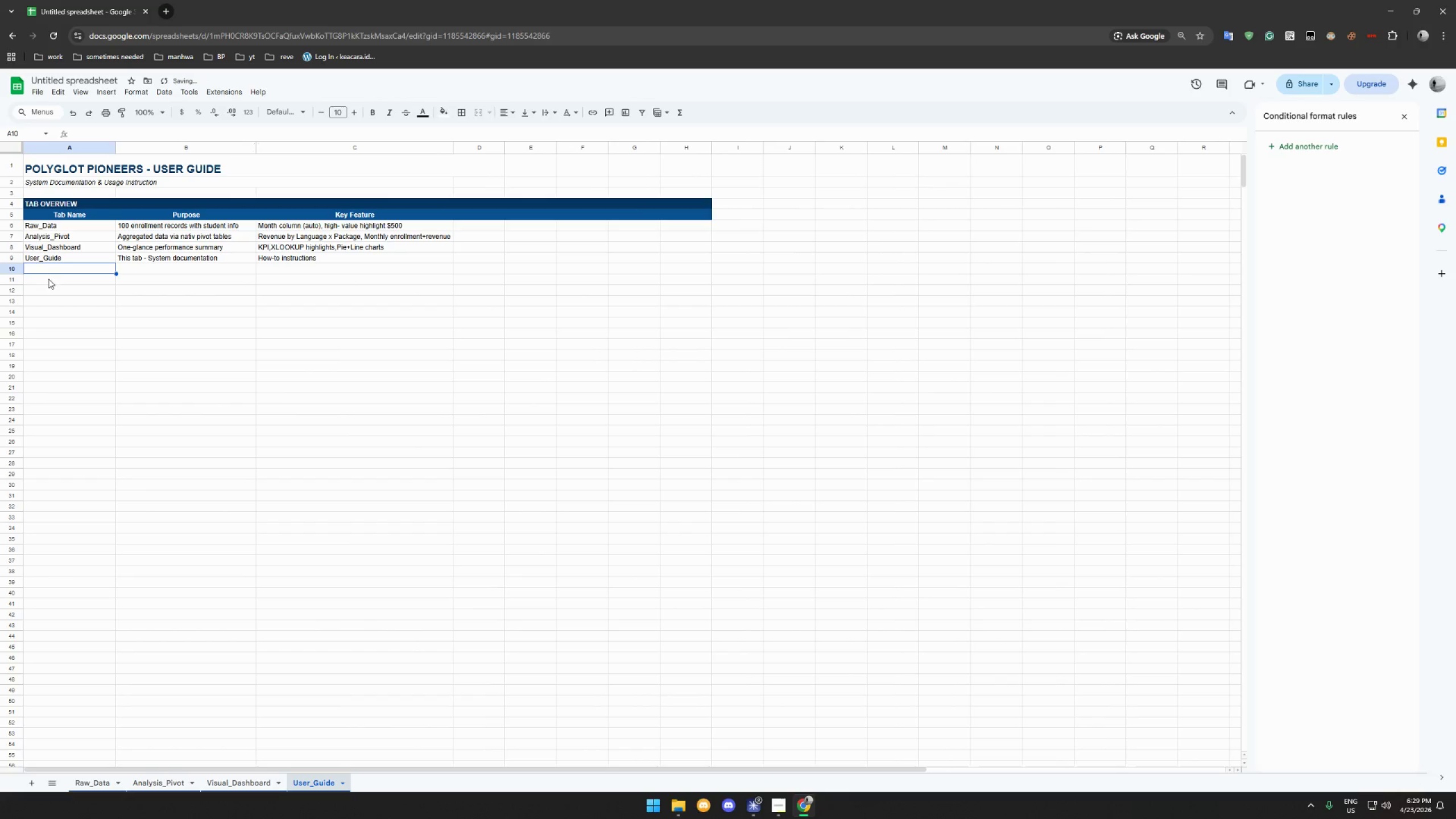 
left_click([46, 278])
 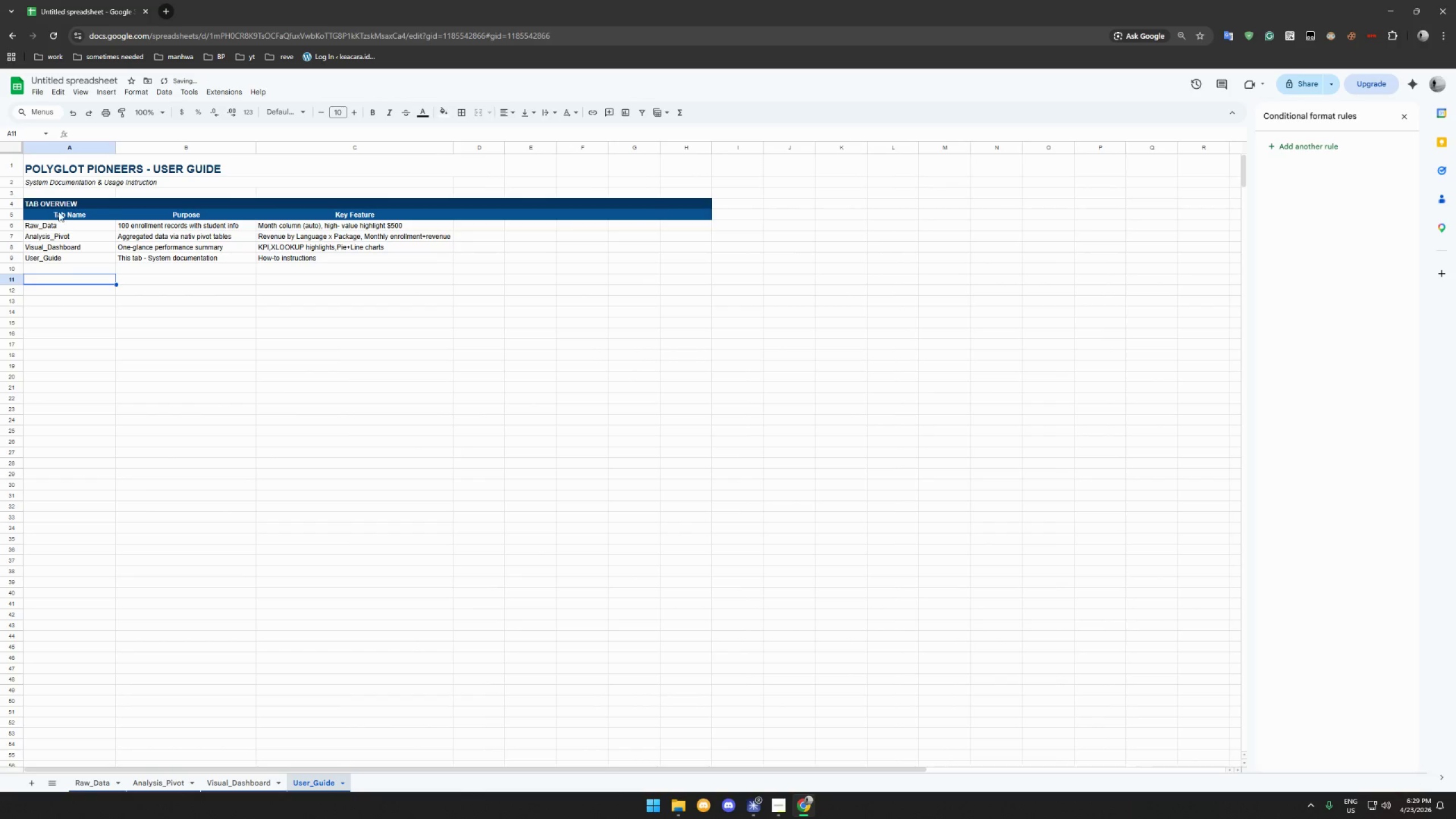 
left_click_drag(start_coordinate=[61, 199], to_coordinate=[577, 222])
 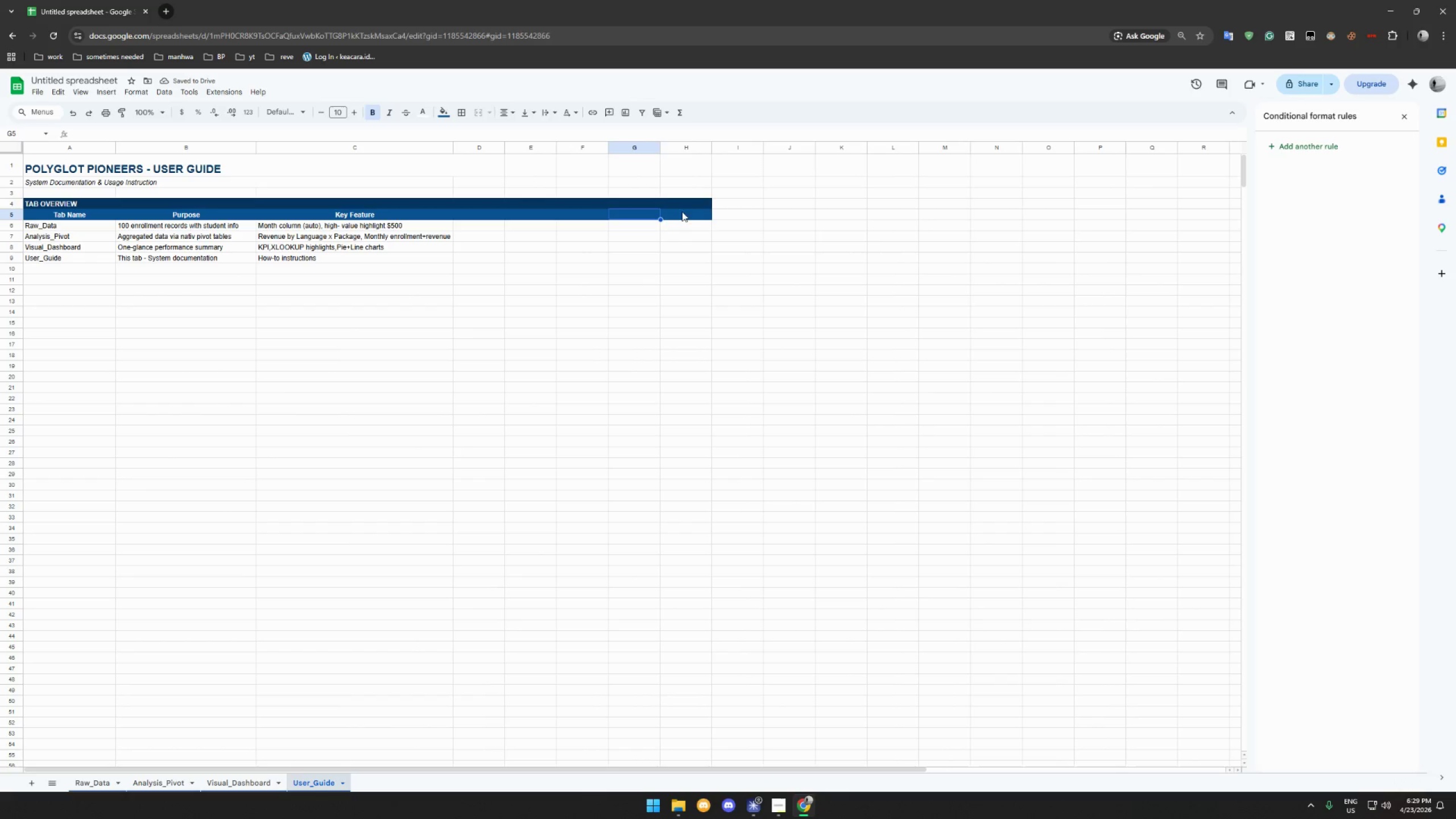 
left_click_drag(start_coordinate=[692, 214], to_coordinate=[89, 205])
 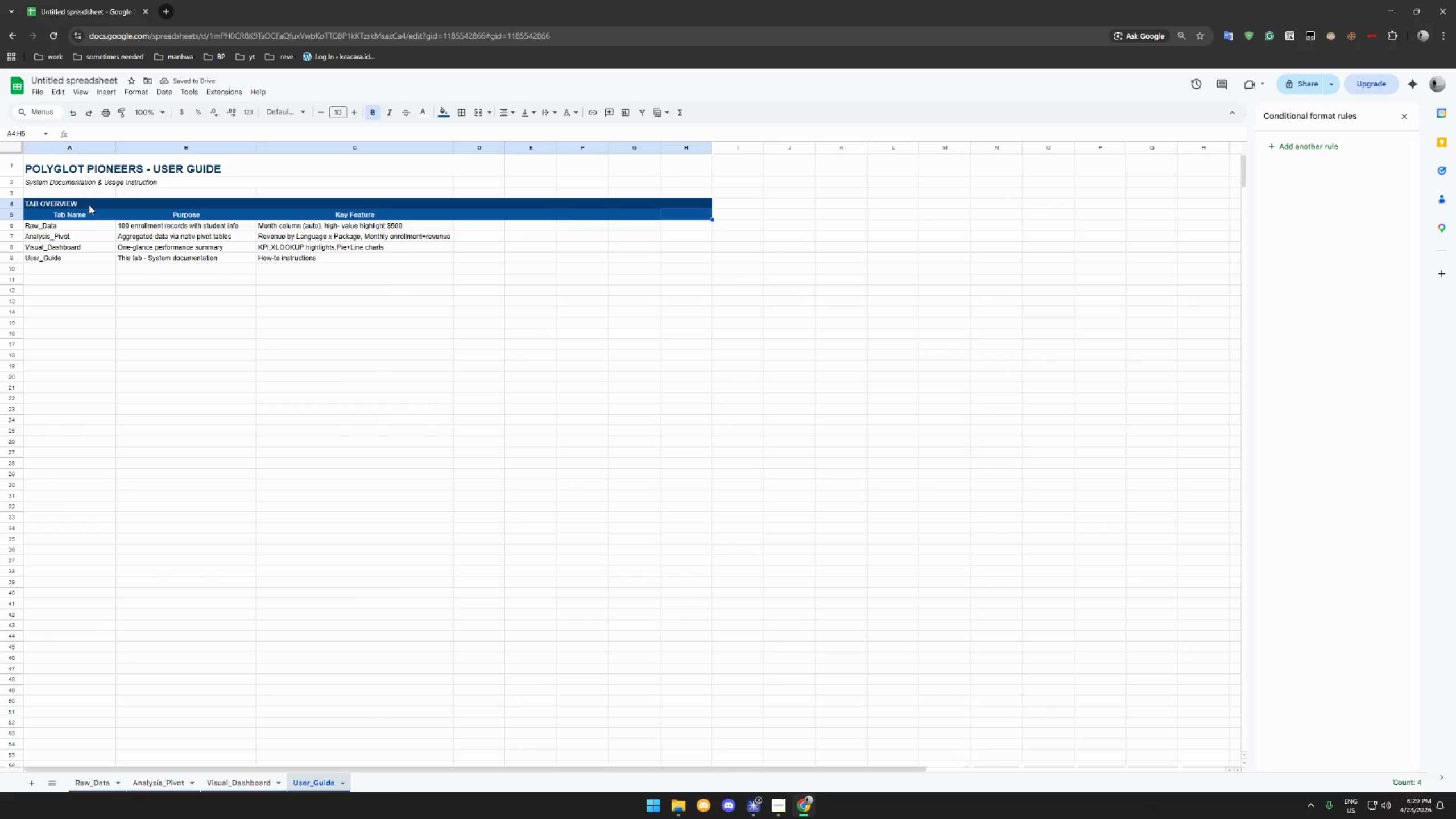 
key(Control+C)
 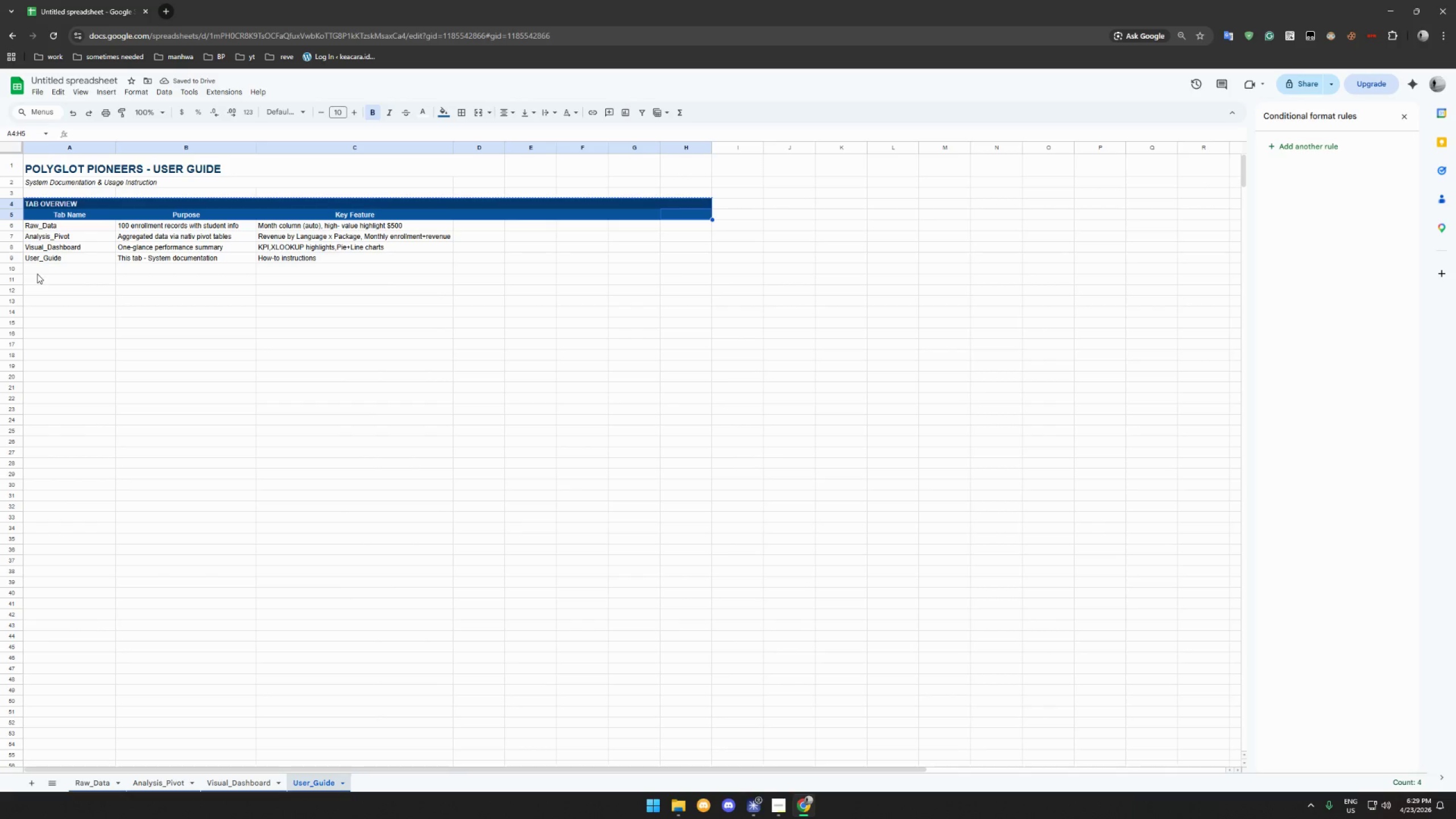 
left_click([38, 274])
 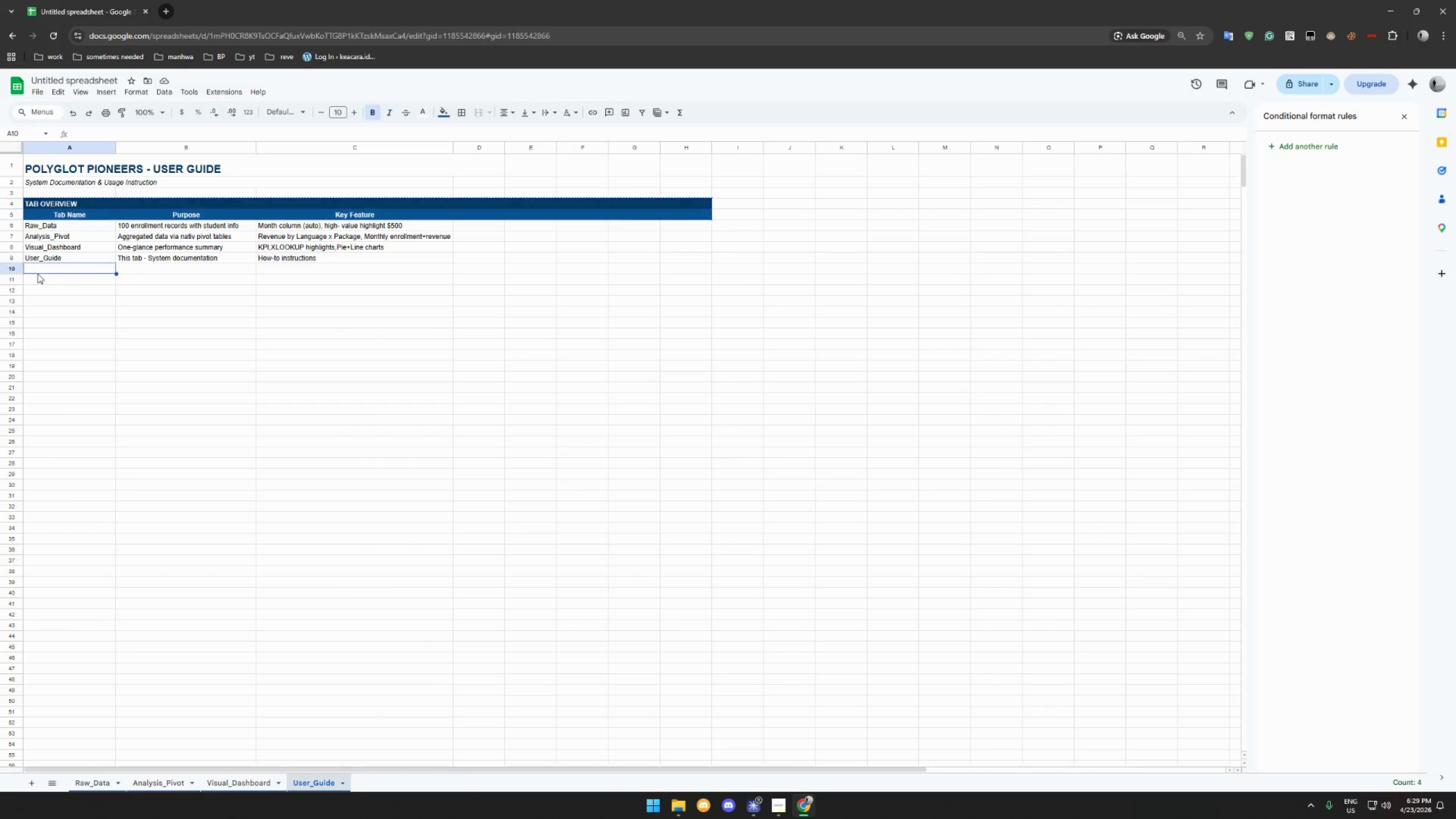 
key(Control+ControlLeft)
 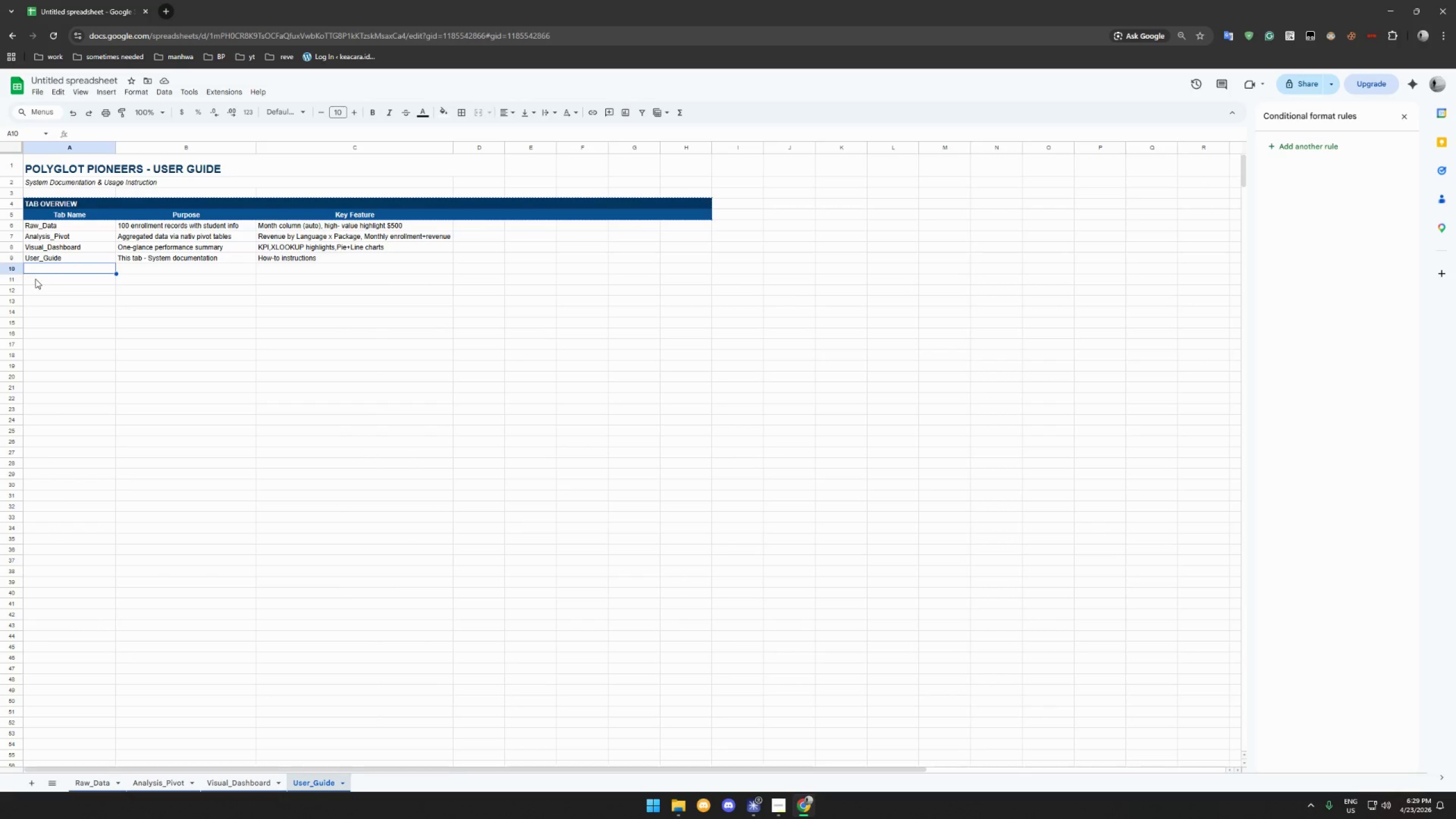 
left_click([35, 279])
 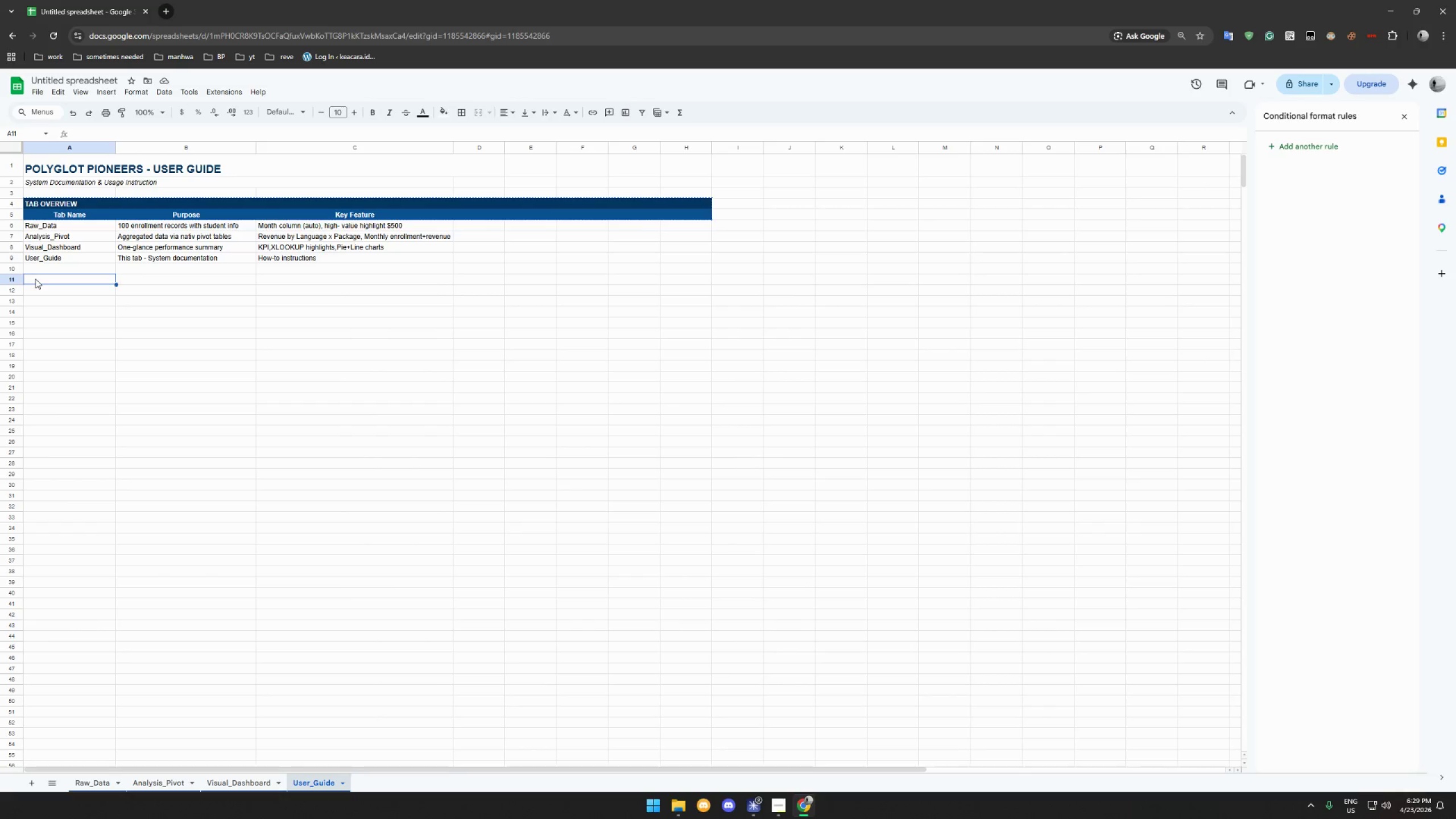 
key(Control+V)
 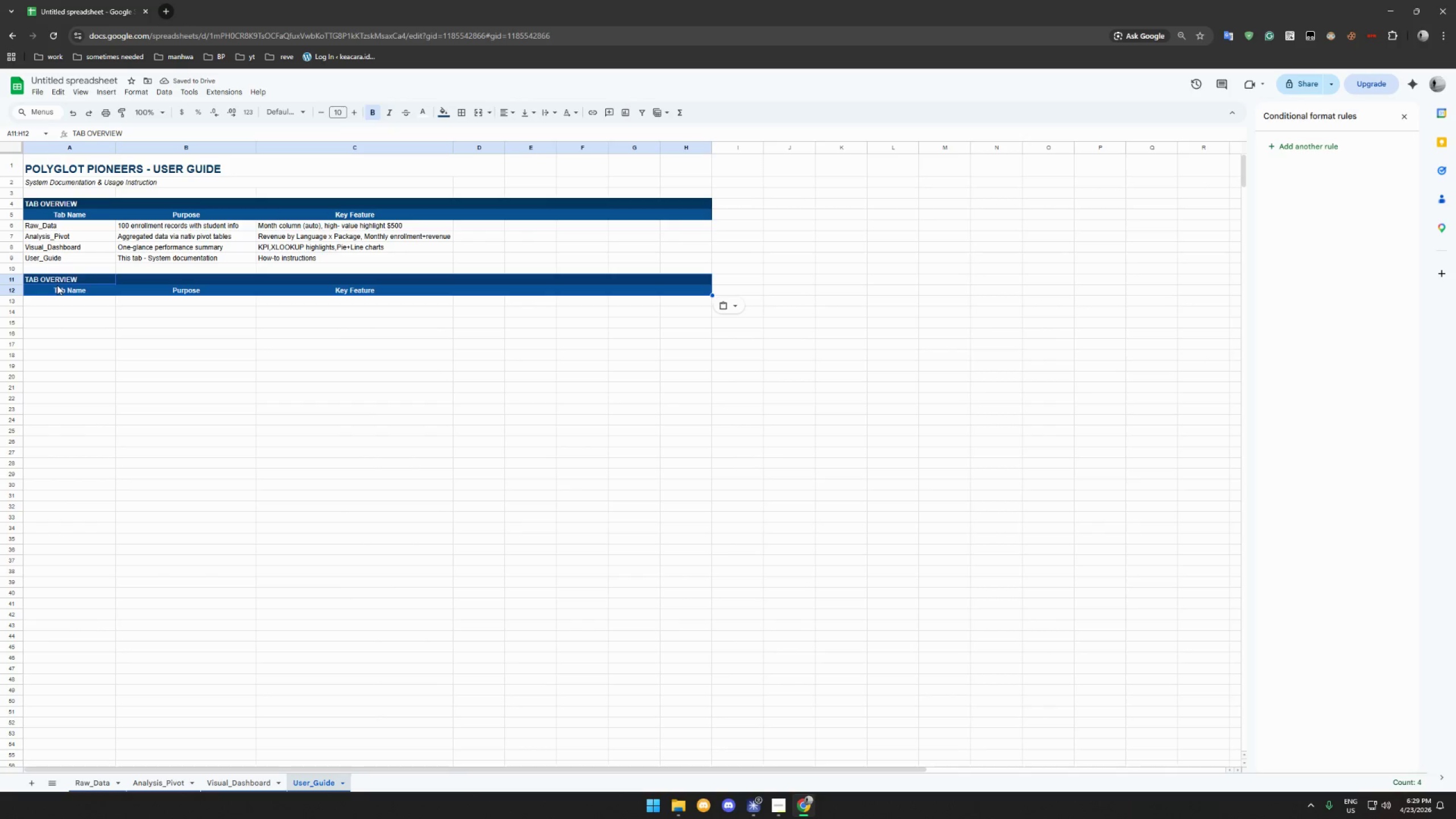 
double_click([64, 279])
 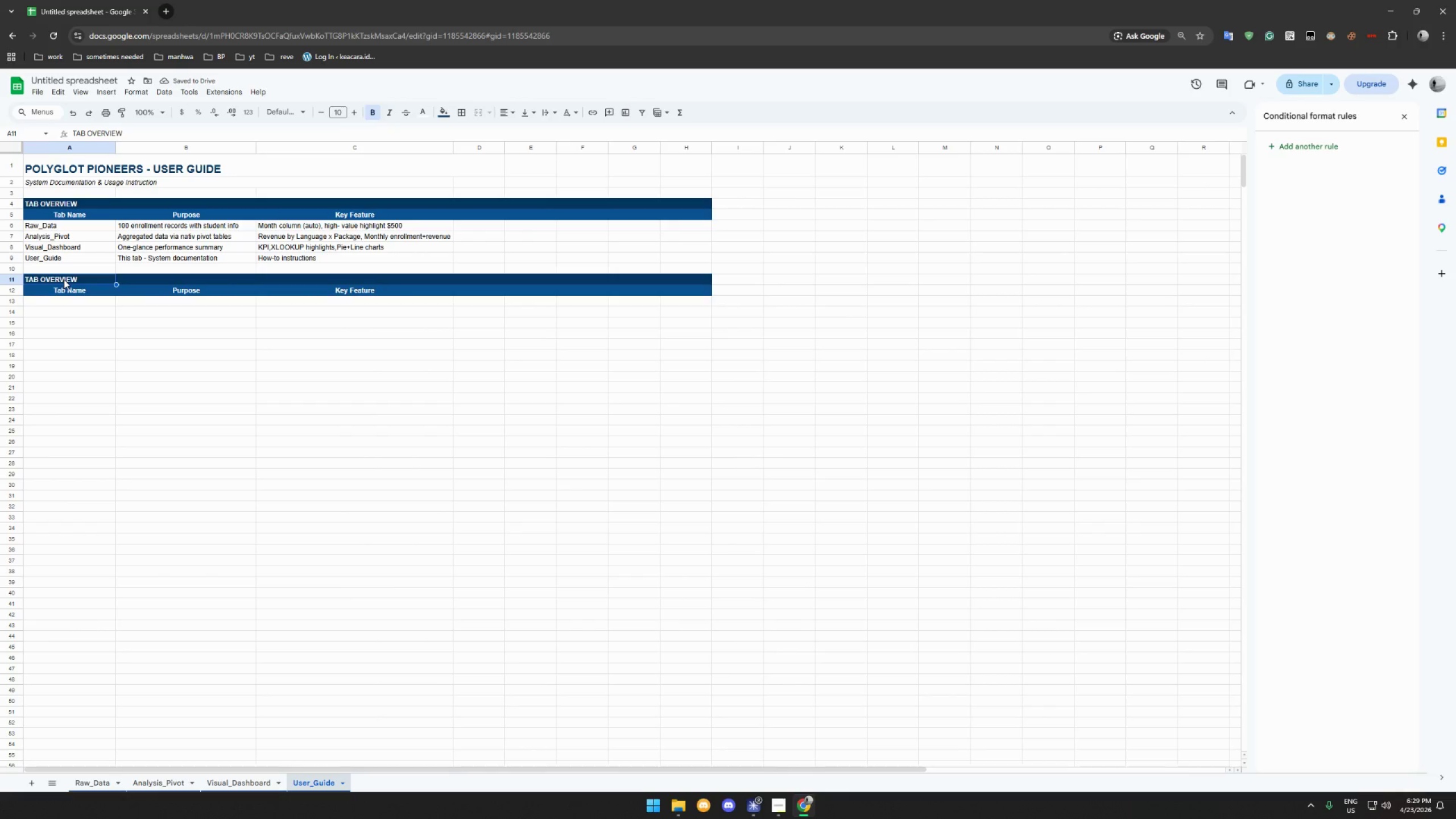 
type(key)
key(Backspace)
key(Backspace)
key(Backspace)
type(KEYU )
key(Backspace)
key(Backspace)
type( METRICS EXPLAINED)
 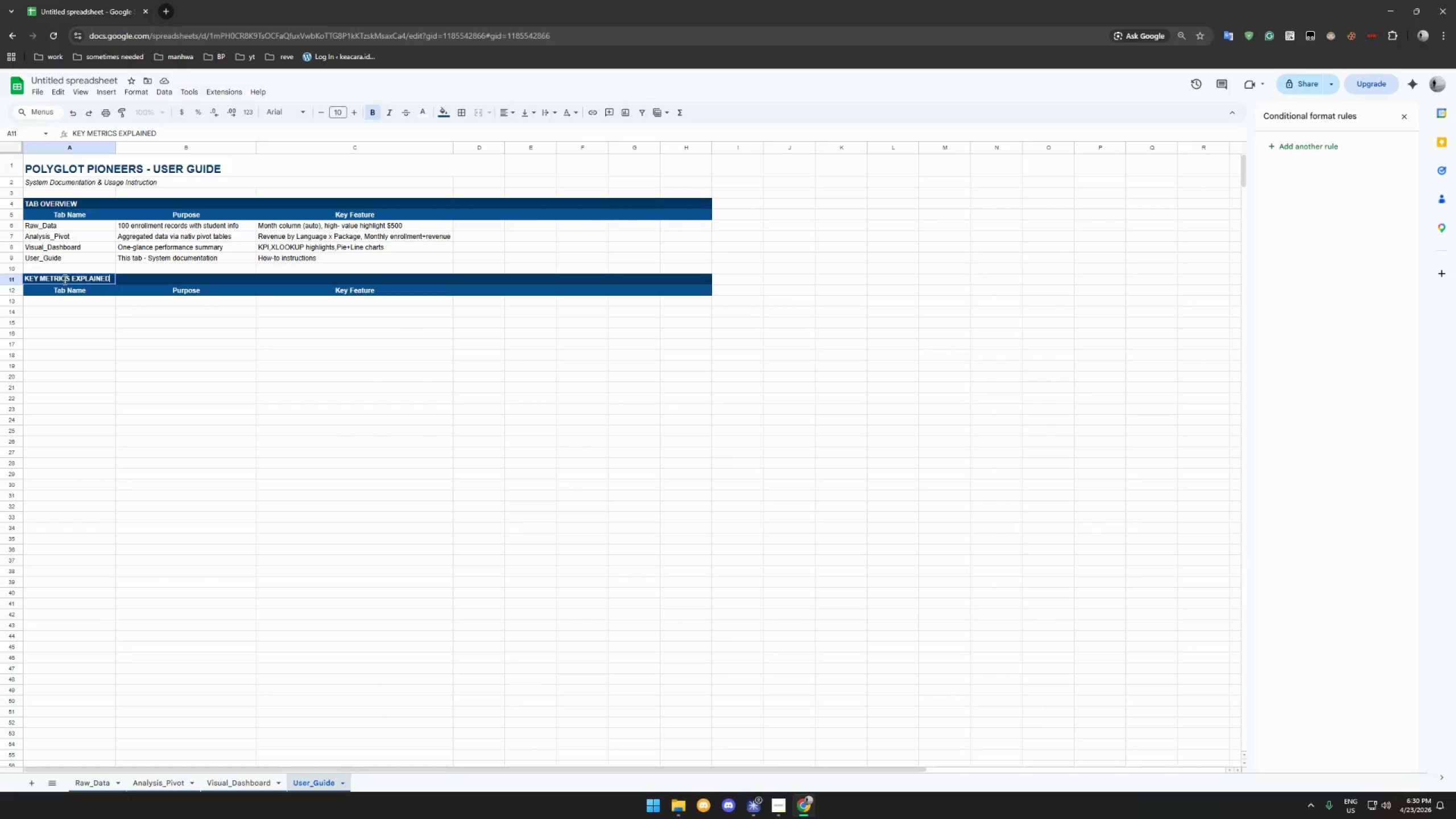 
key(Enter)
 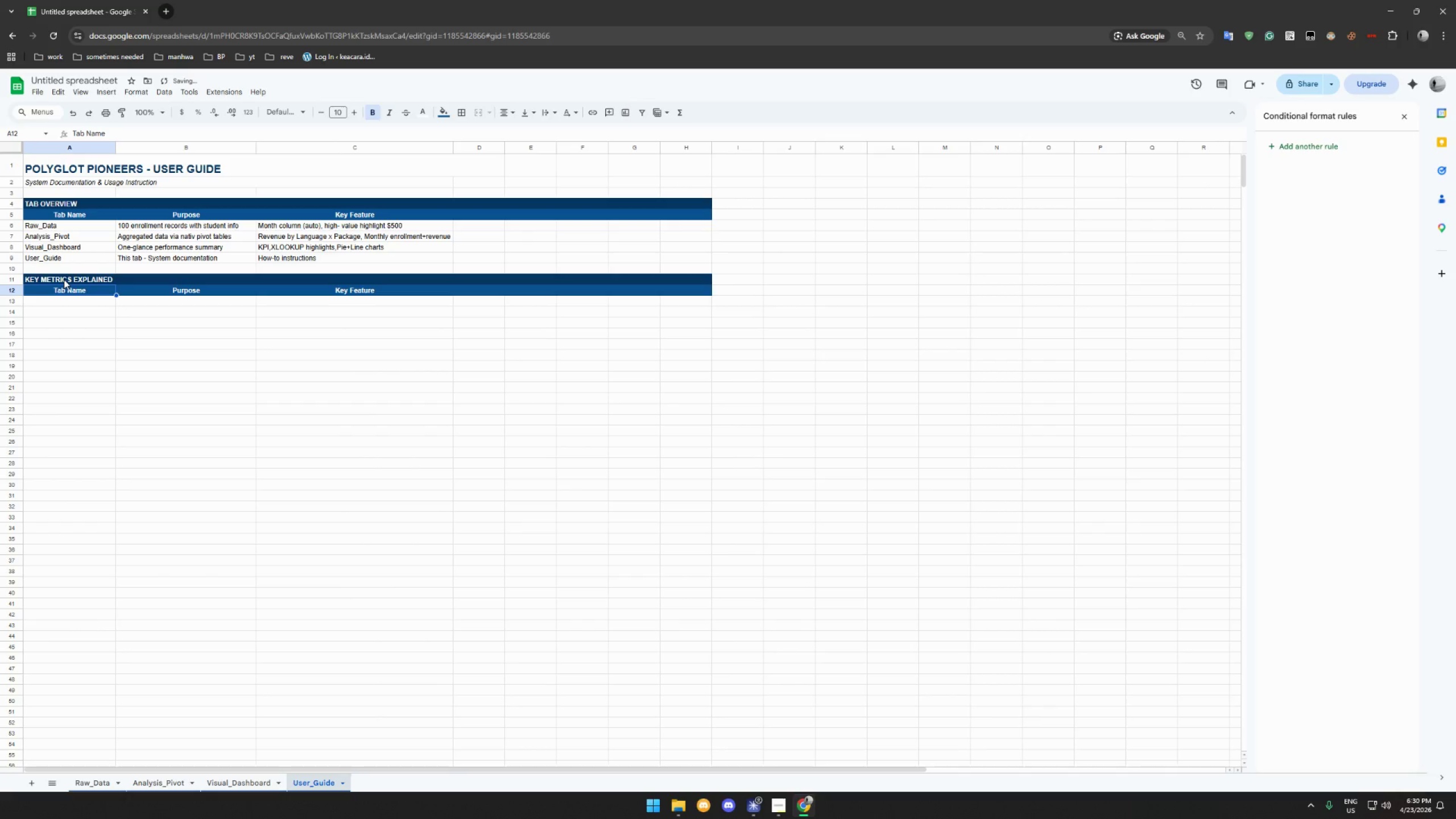 
type(Metrics)
key(Tab)
type(Formula)
key(Tab)
type(Description)
 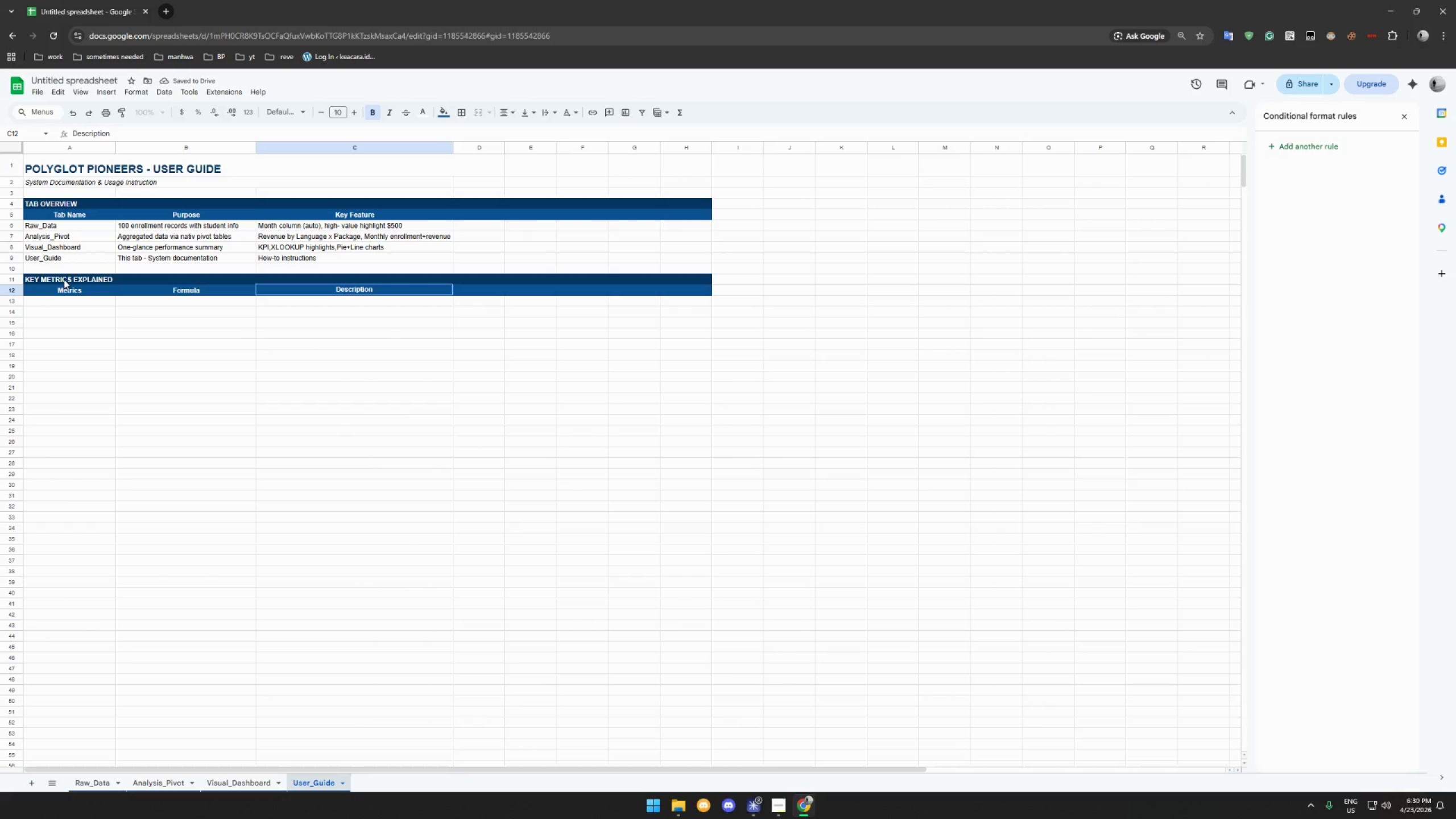 
key(Enter)
 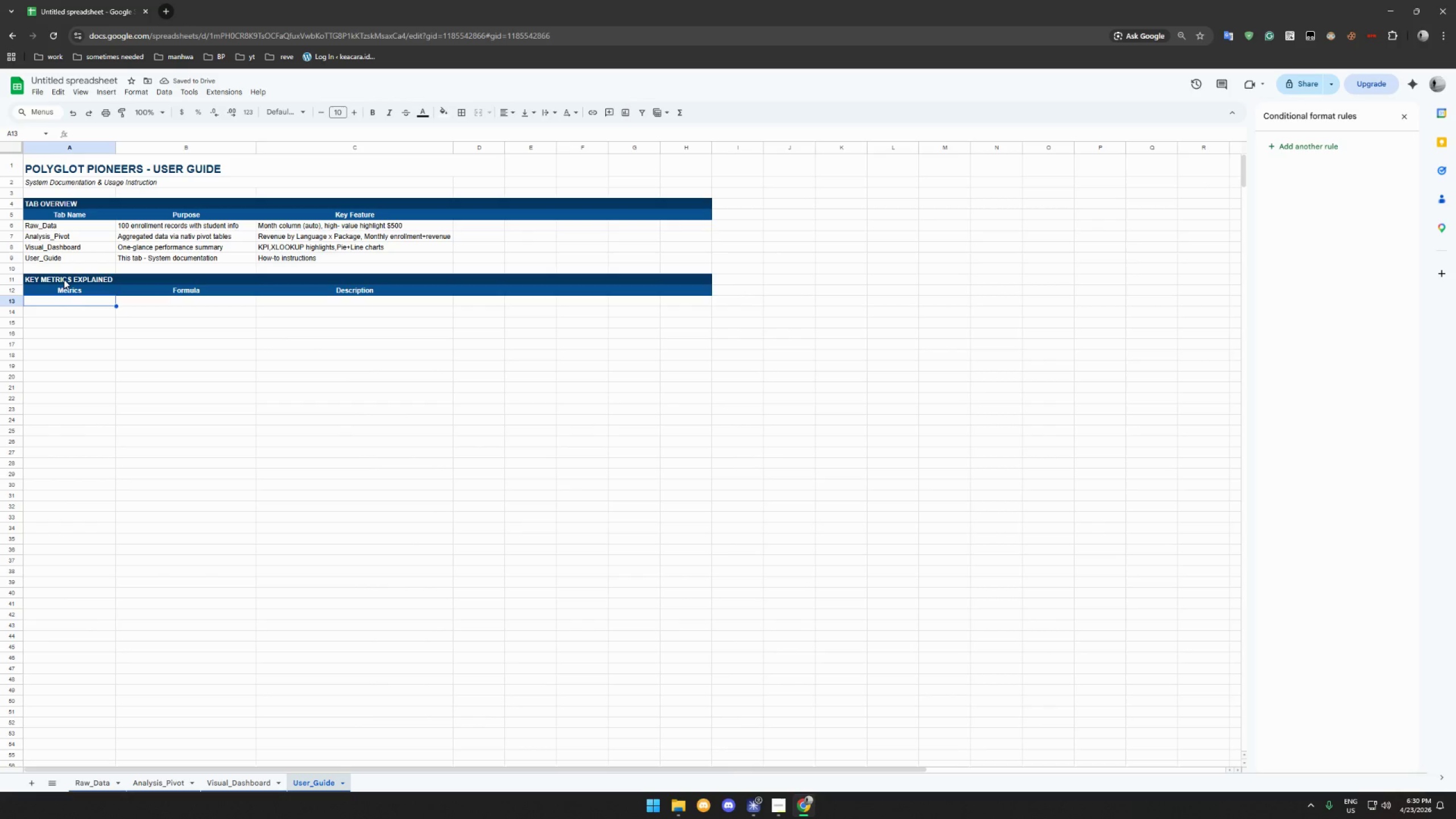 
type(Most p)
key(Backspace)
type(Pop)
key(Backspace)
key(Backspace)
key(Backspace)
type(popular )
key(Backspace)
key(Backspace)
key(Backspace)
key(Backspace)
key(Backspace)
key(Backspace)
key(Backspace)
key(Backspace)
type(Popular Language)
 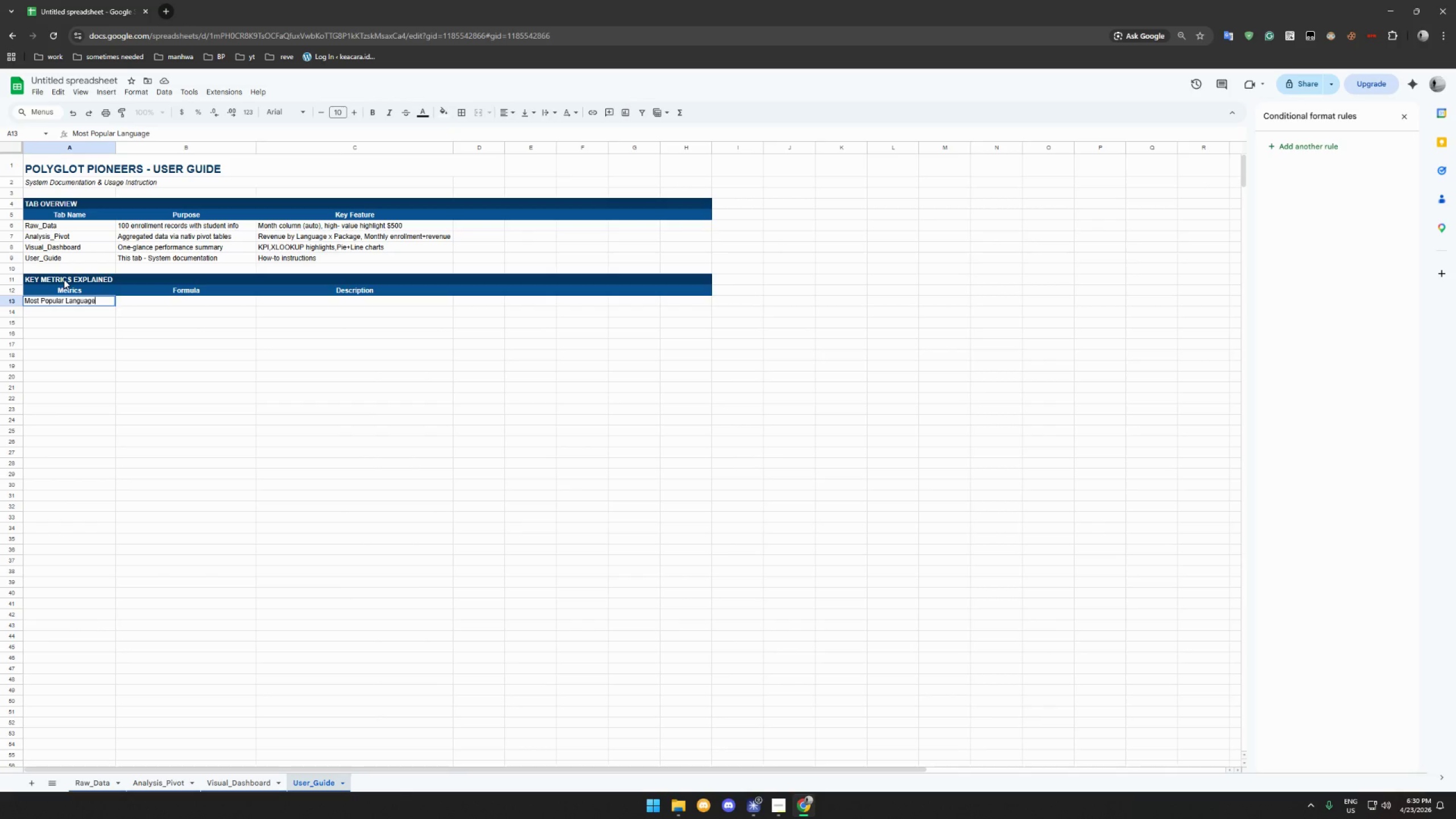 
key(Enter)
 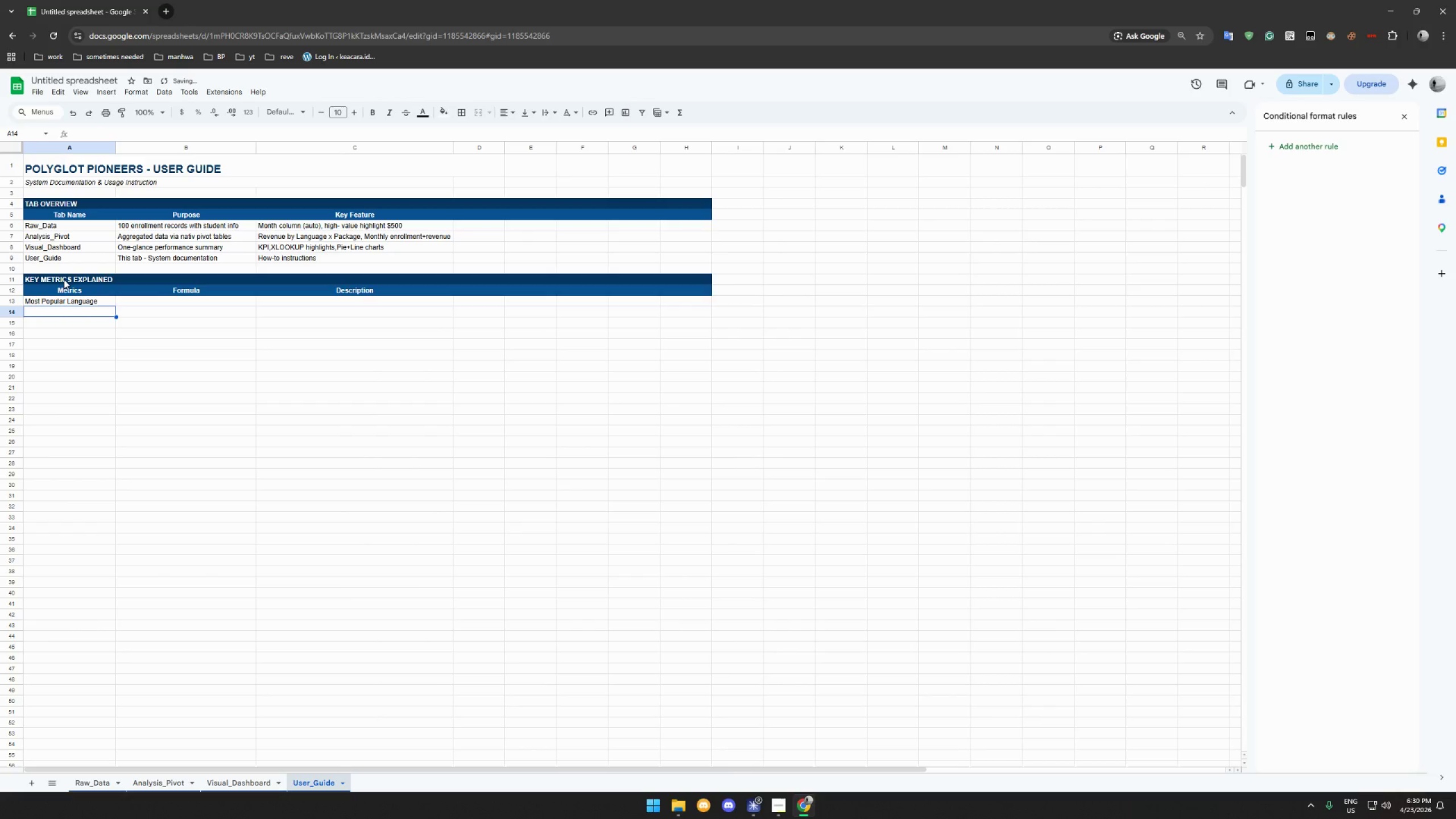 
type(Highest Grossing Packlag)
key(Backspace)
key(Backspace)
key(Backspace)
type(age)
 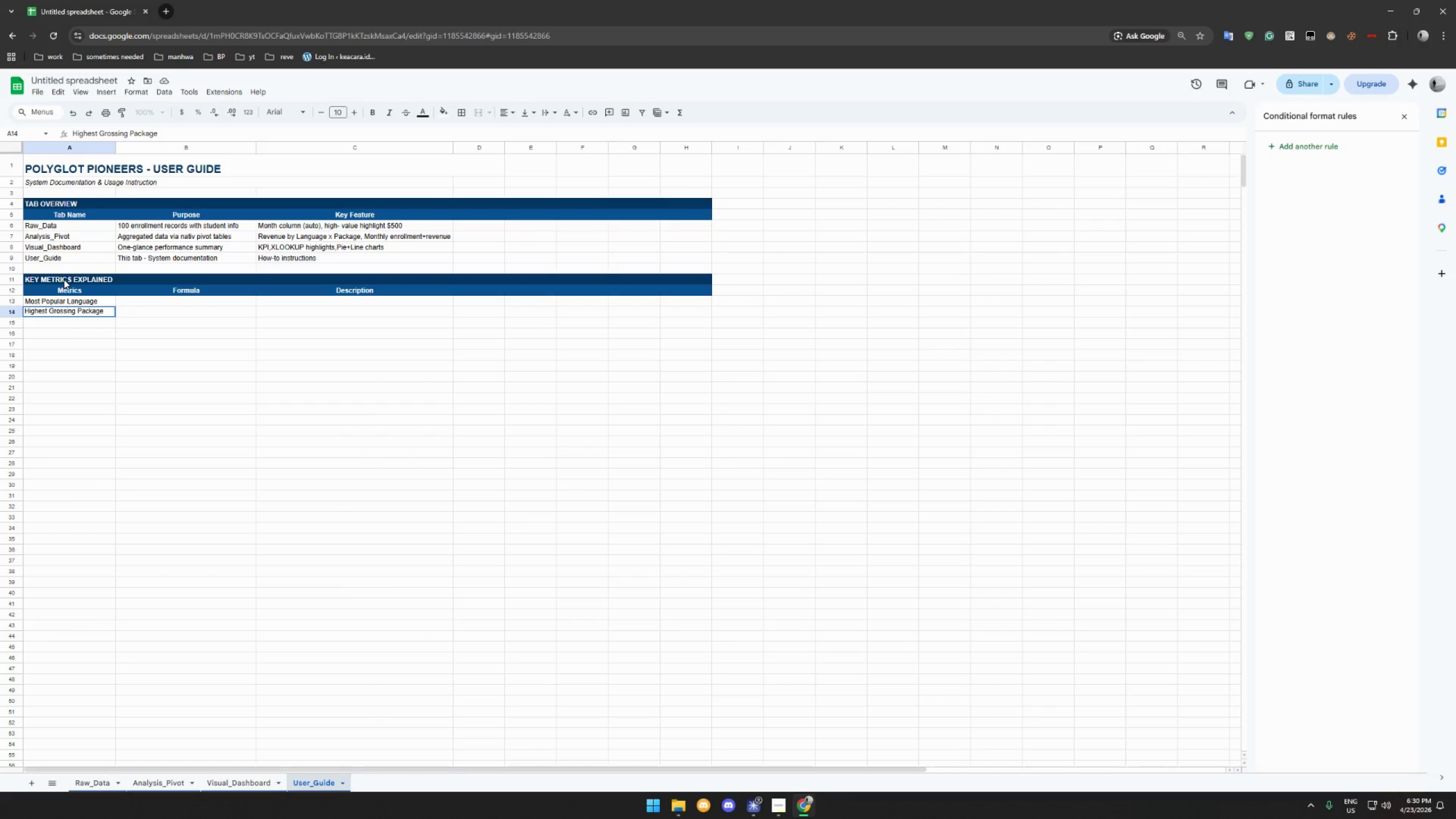 
key(Enter)
 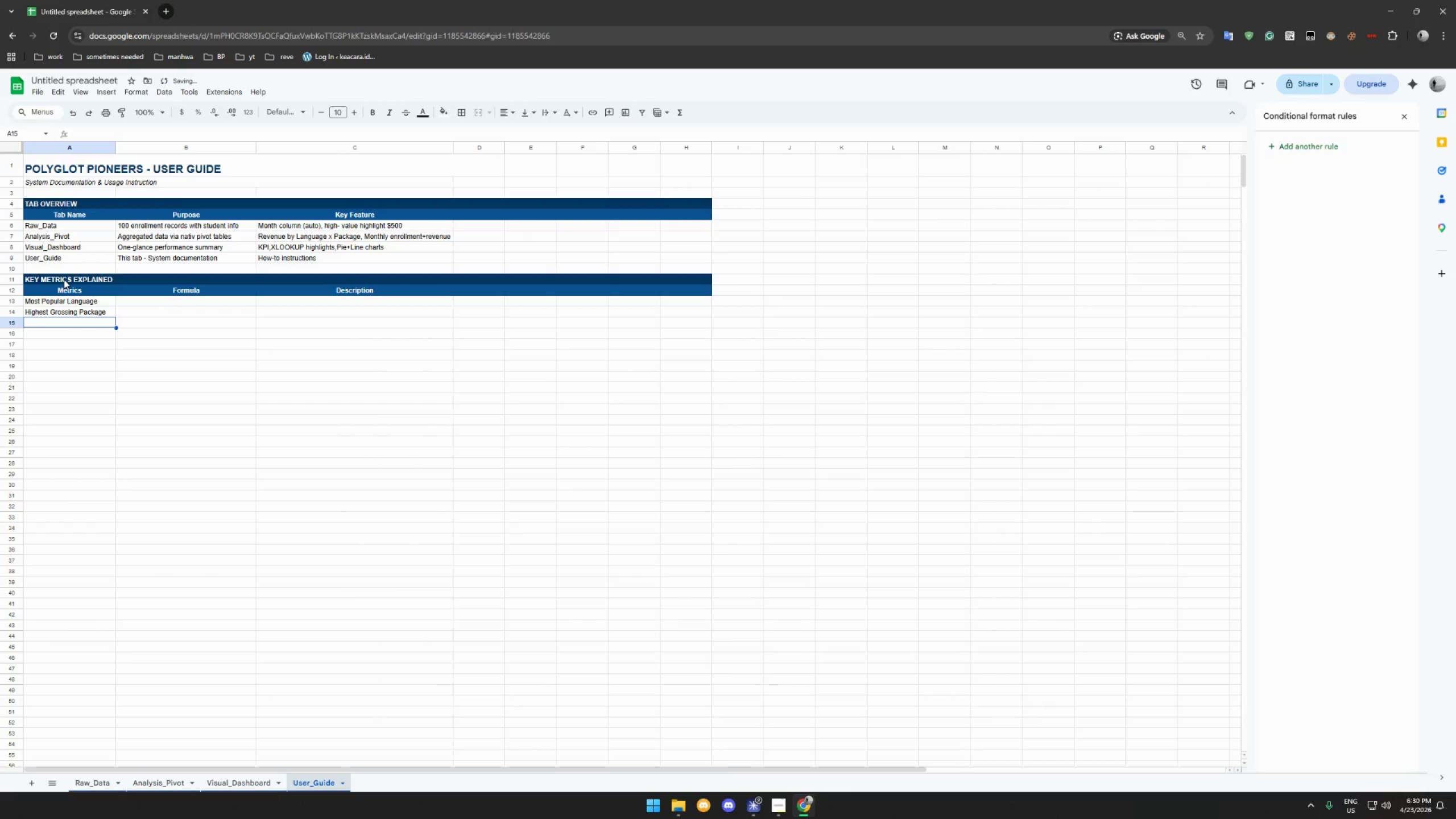 
type(Avg Transaction)
 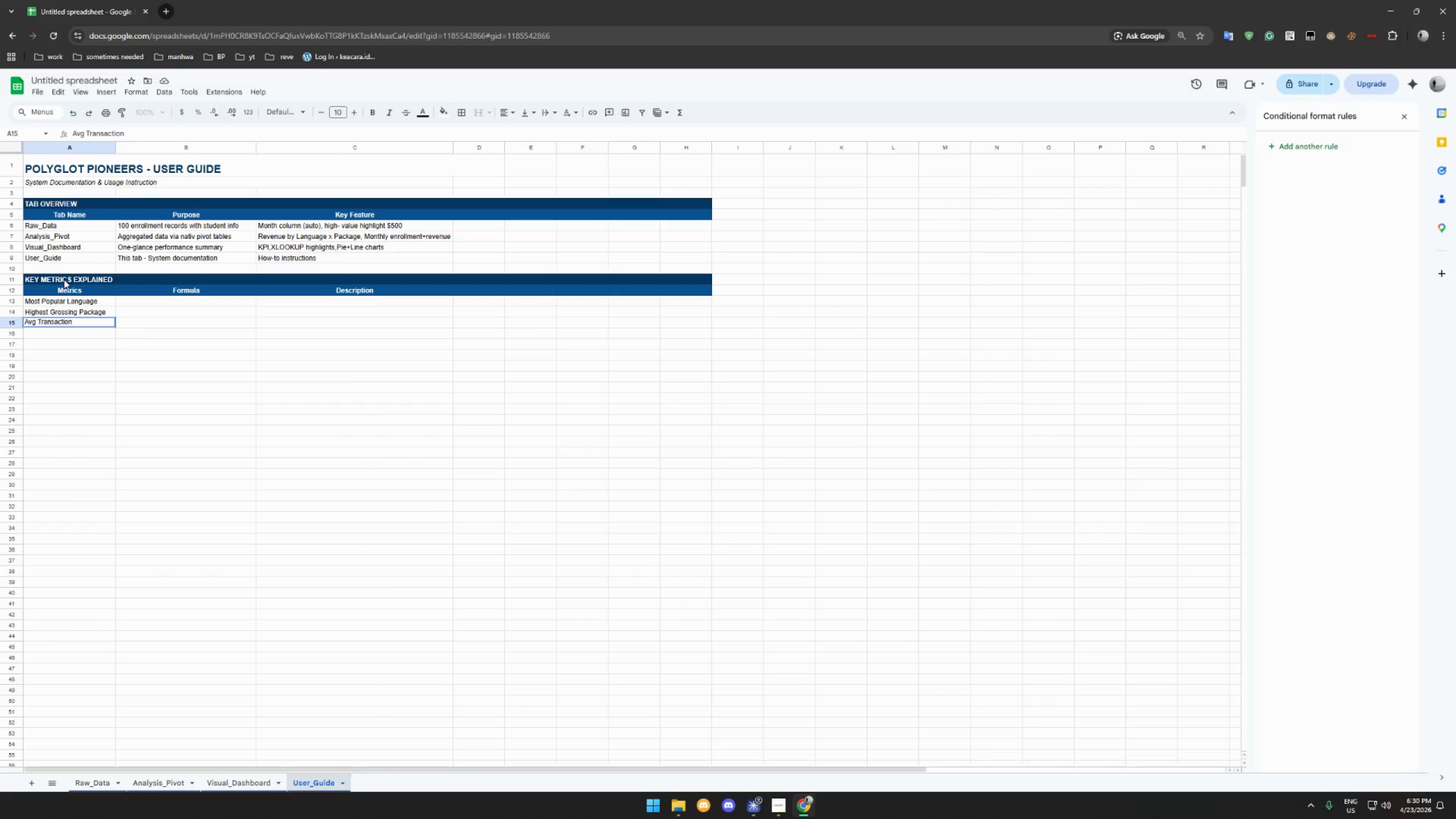 
key(Enter)
 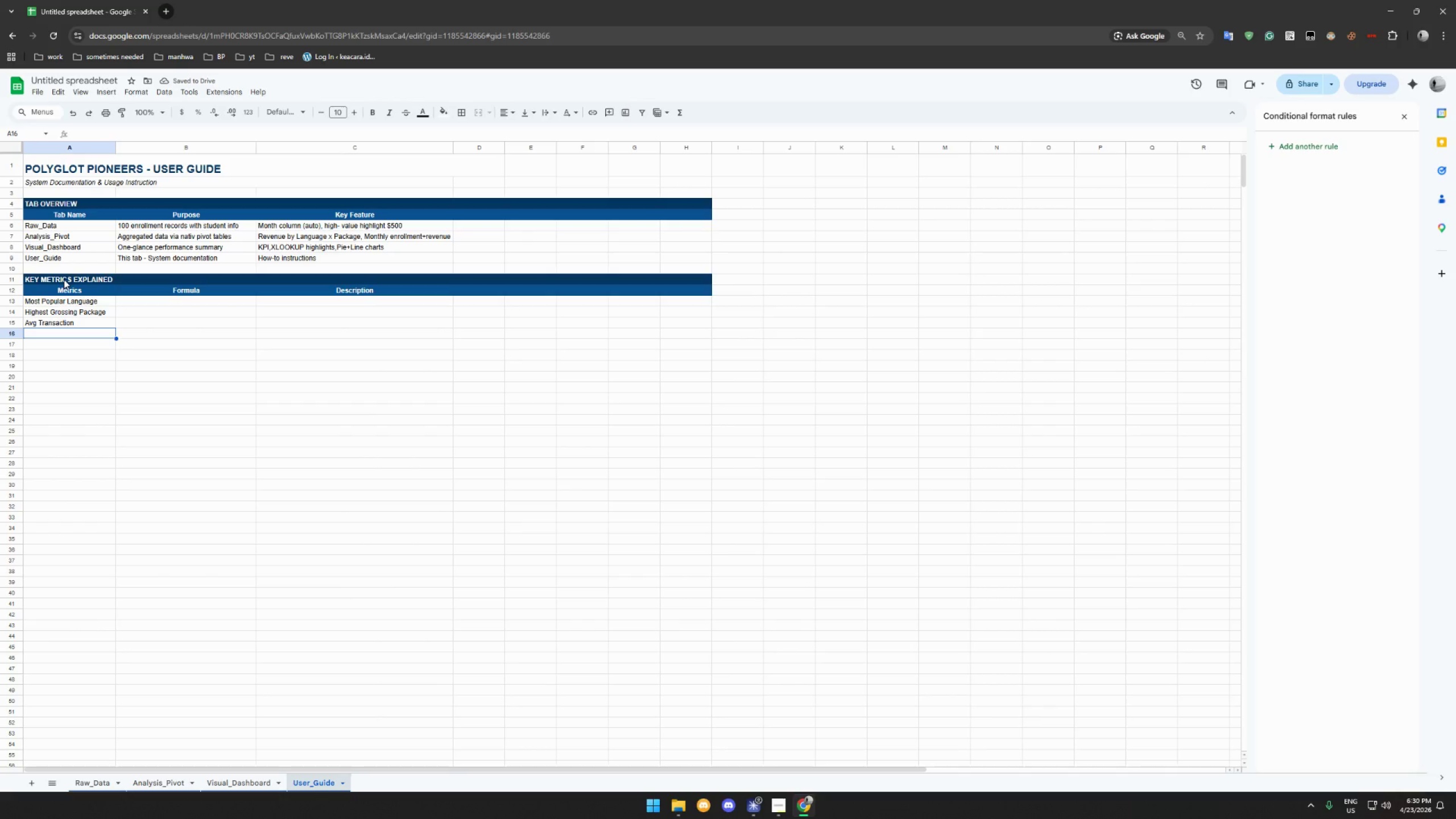 
wait(9.83)
 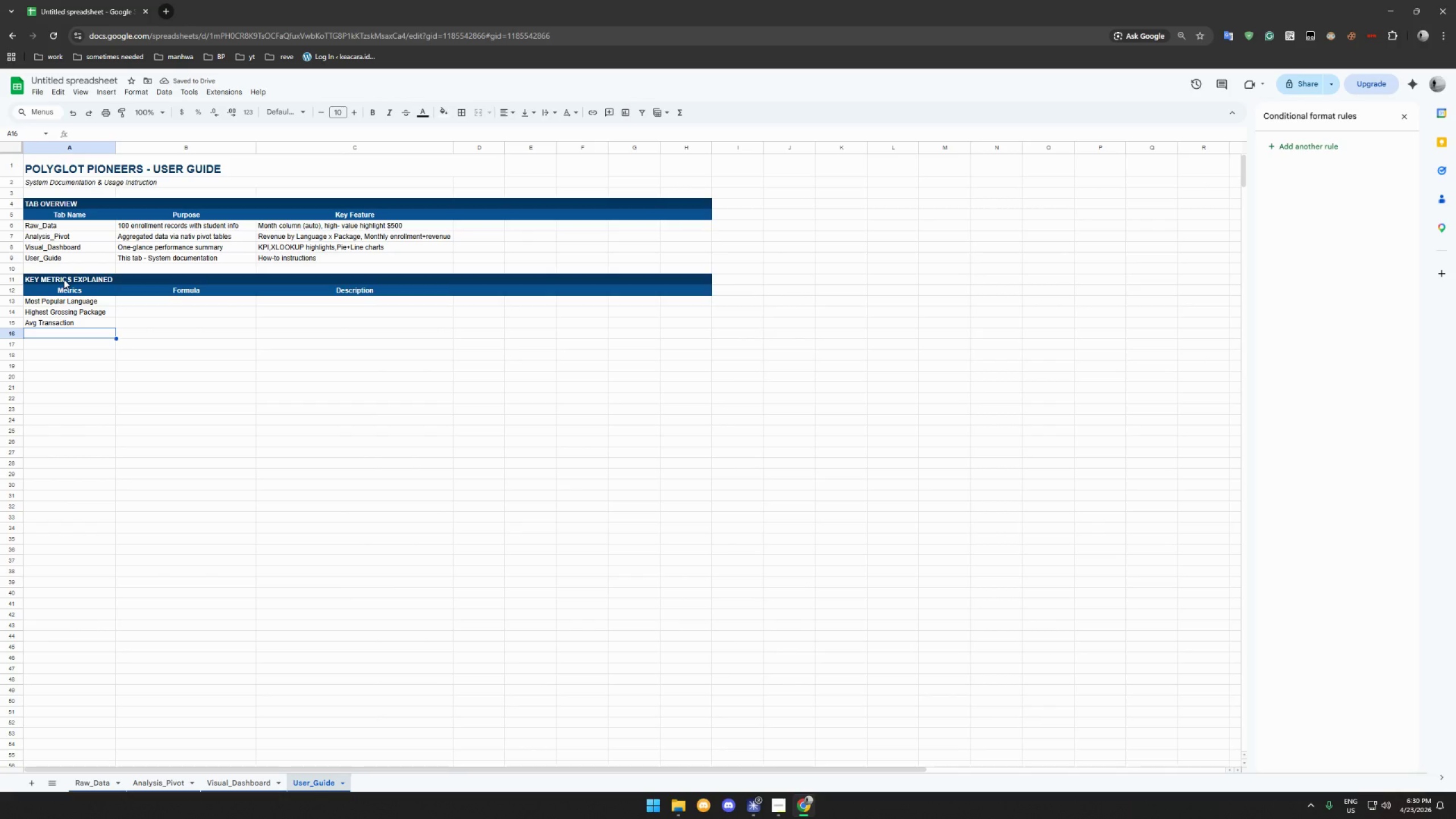 
left_click([184, 299])
 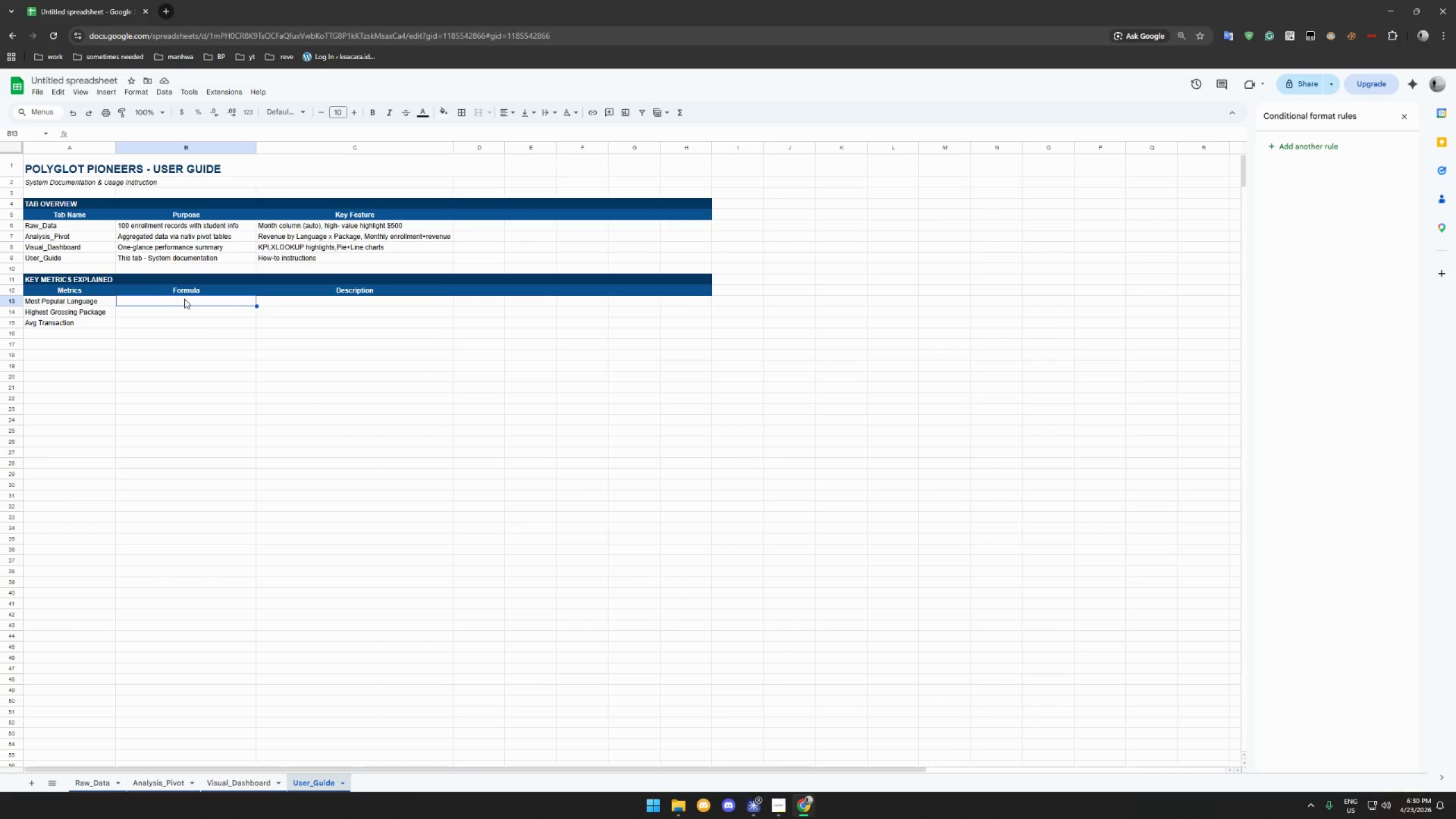 
type(XLOOKUP(MAX(enrollments)))
 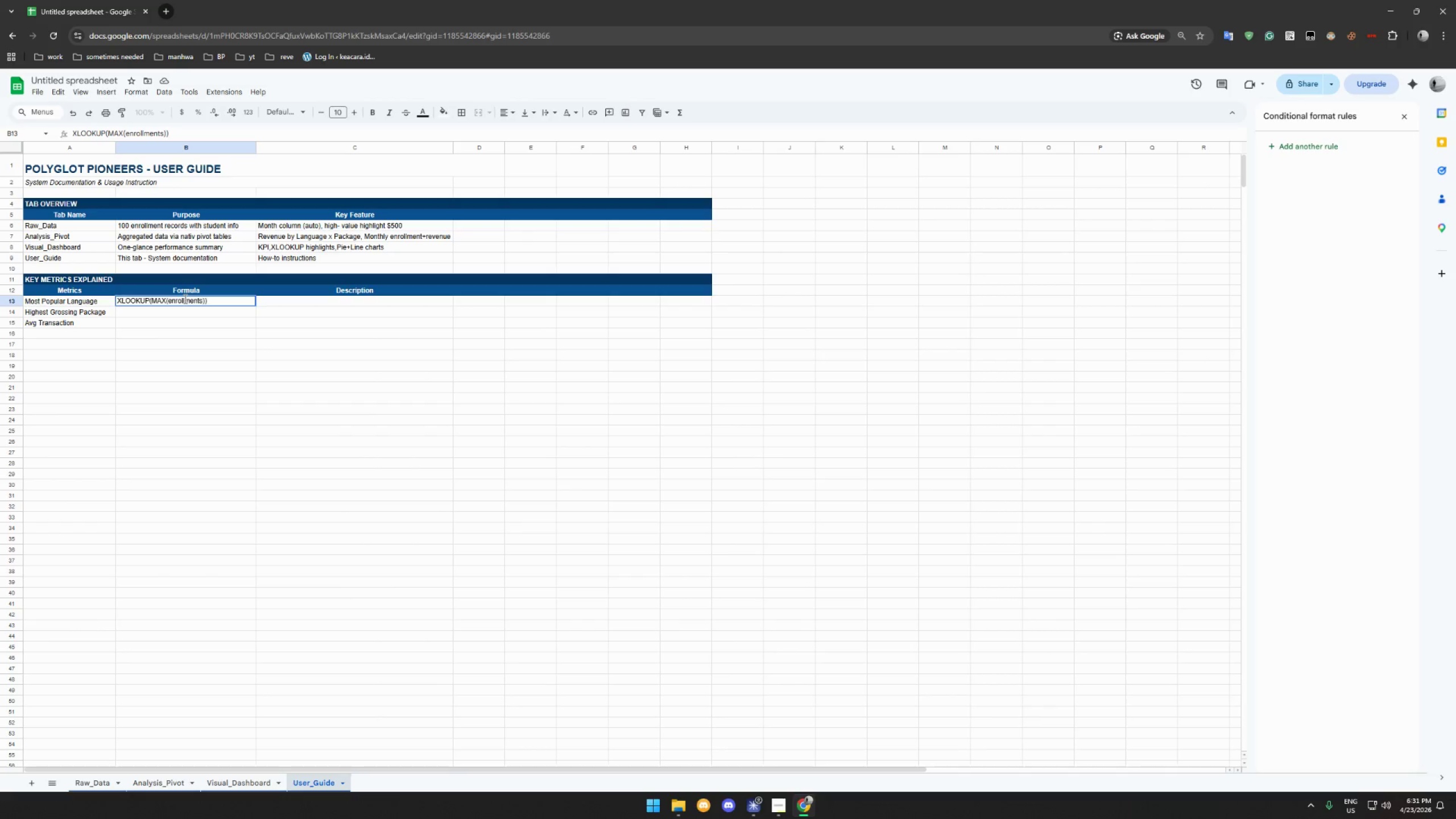 
key(Enter)
 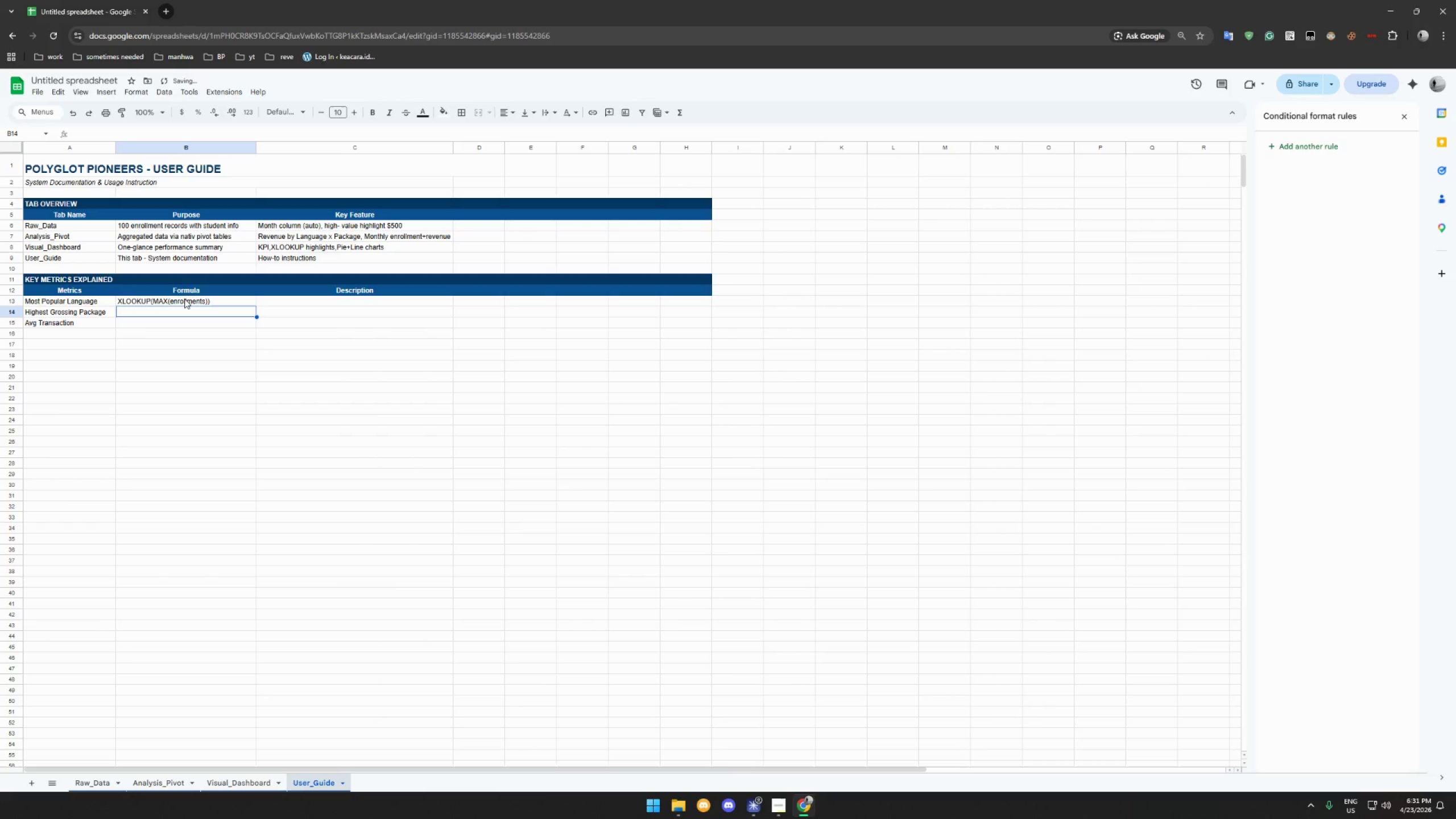 
type(XLOOKUP(MAXC)
key(Backspace)
type((revenue)))
 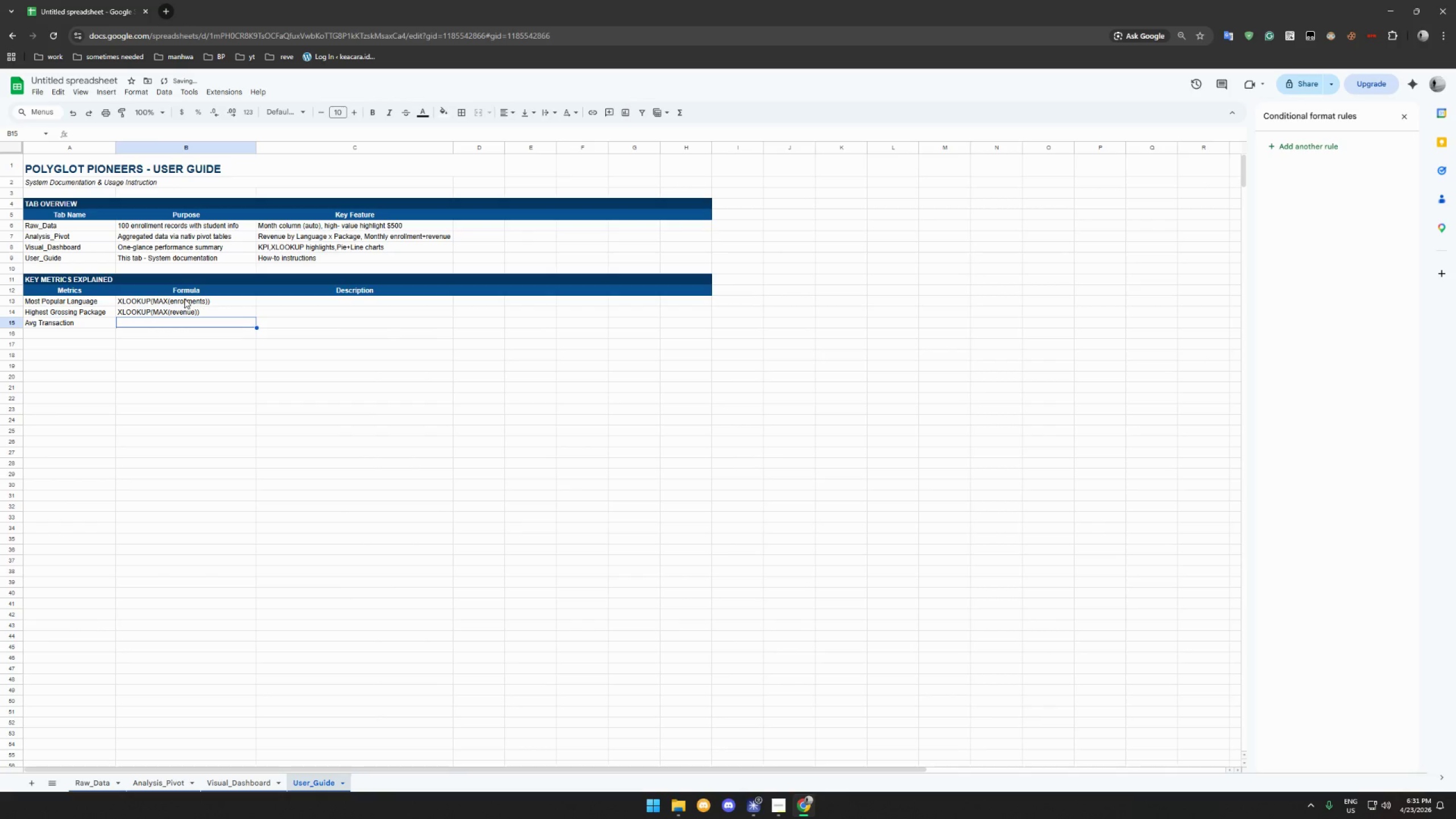 
 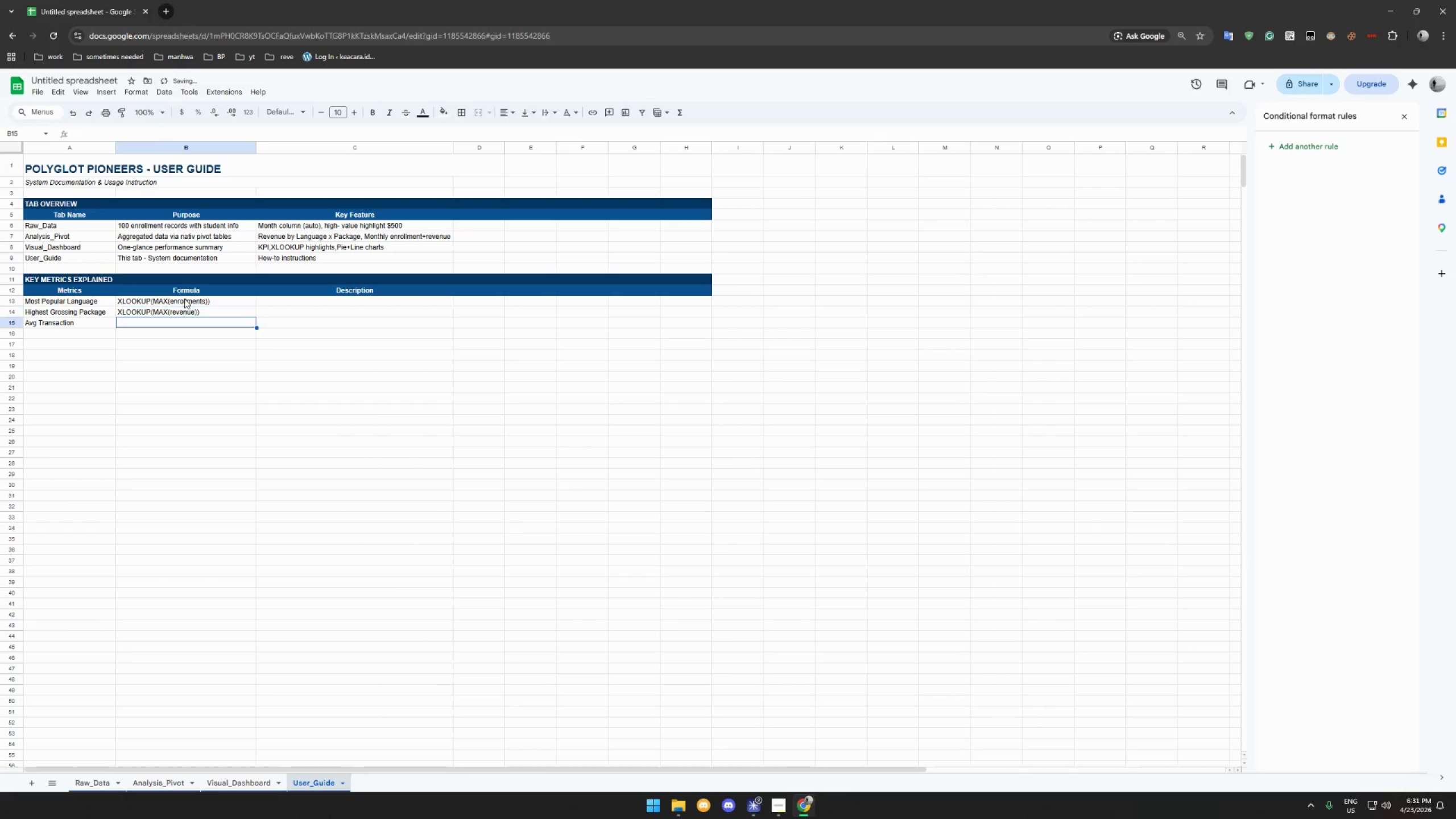 
key(Enter)
 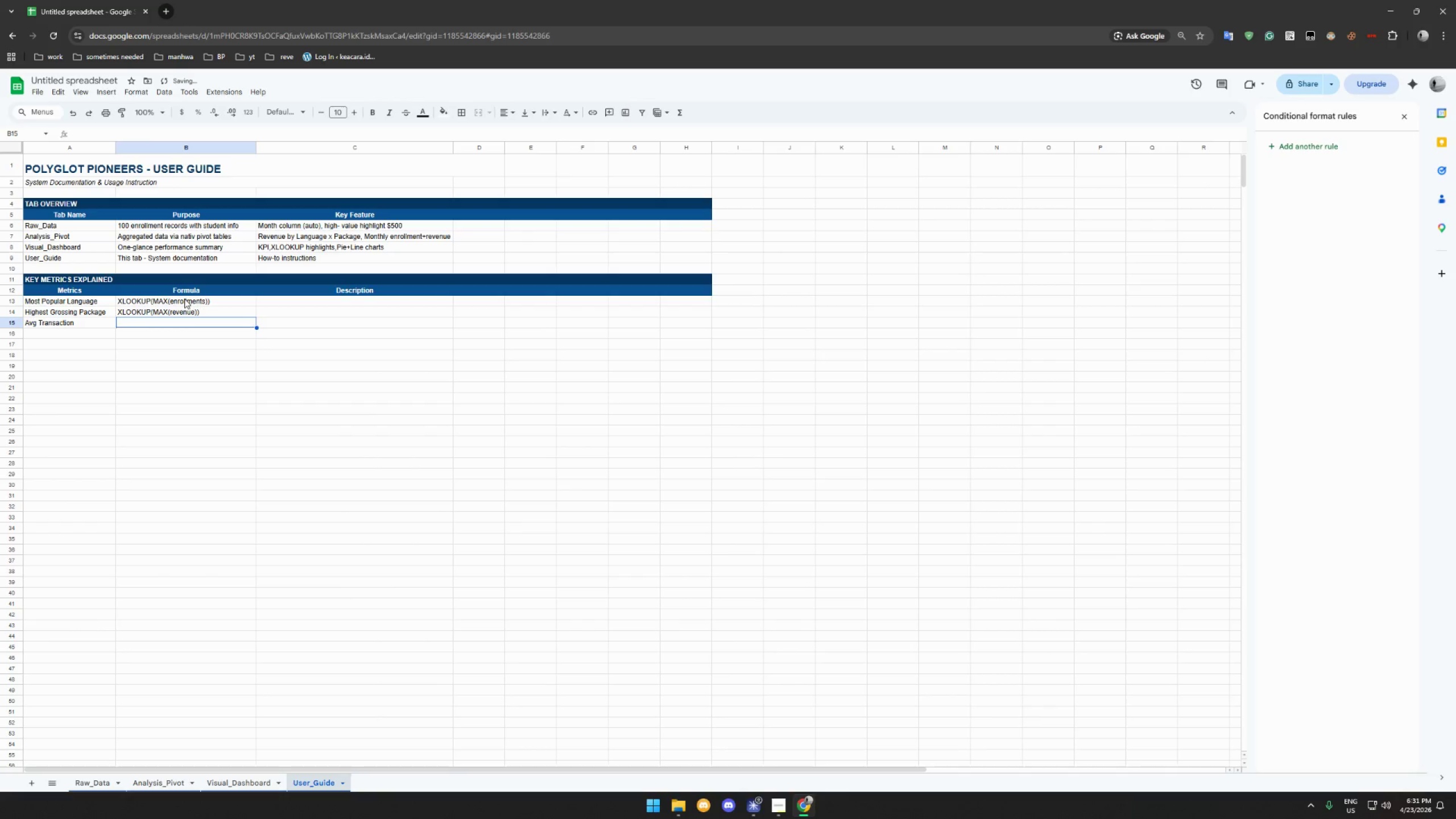 
type(Ttot)
key(Backspace)
key(Backspace)
key(Backspace)
type(otal Revenue )
key(Backspace)
type( / Total Enrollment)
 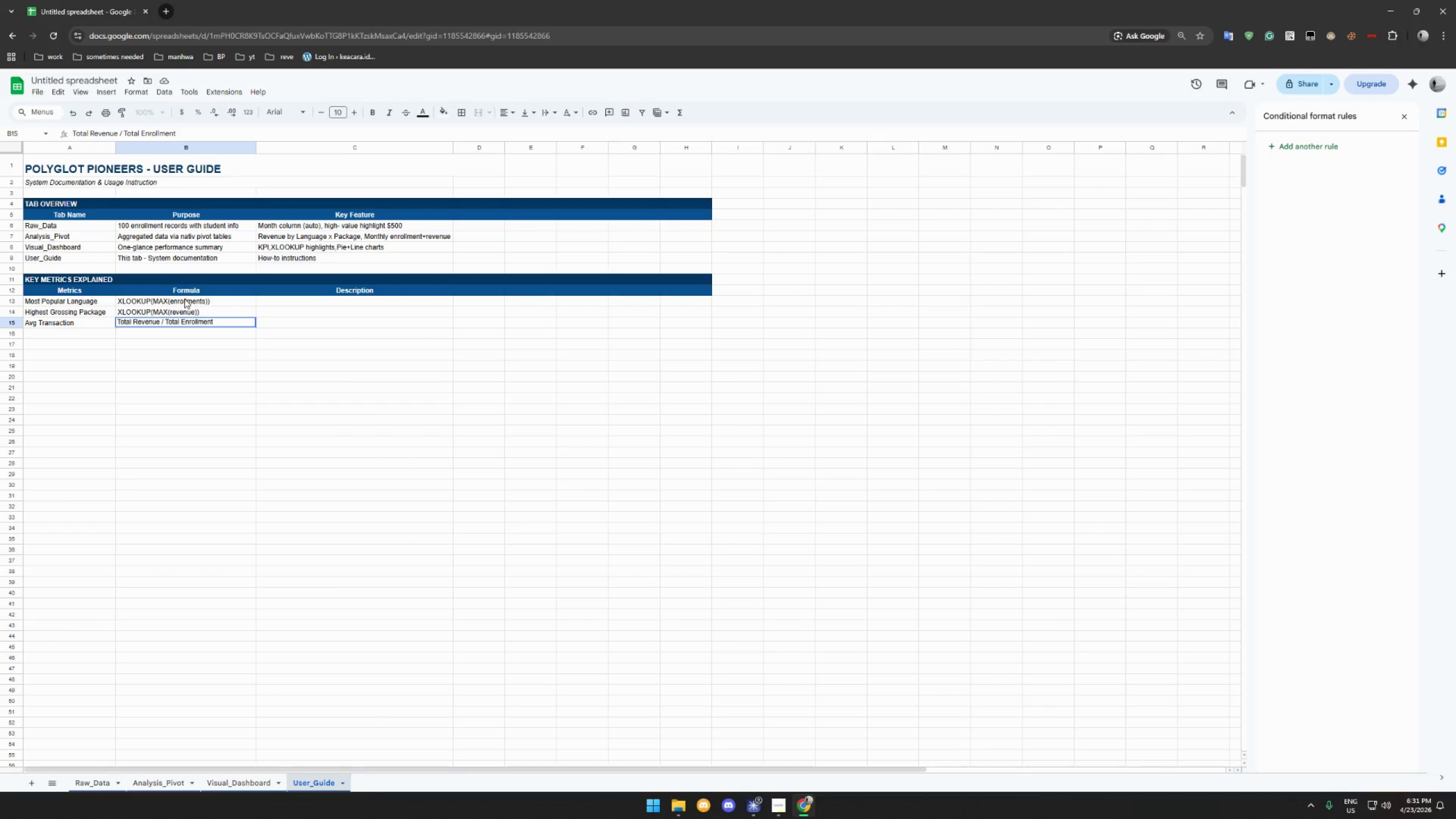 
left_click([309, 304])
 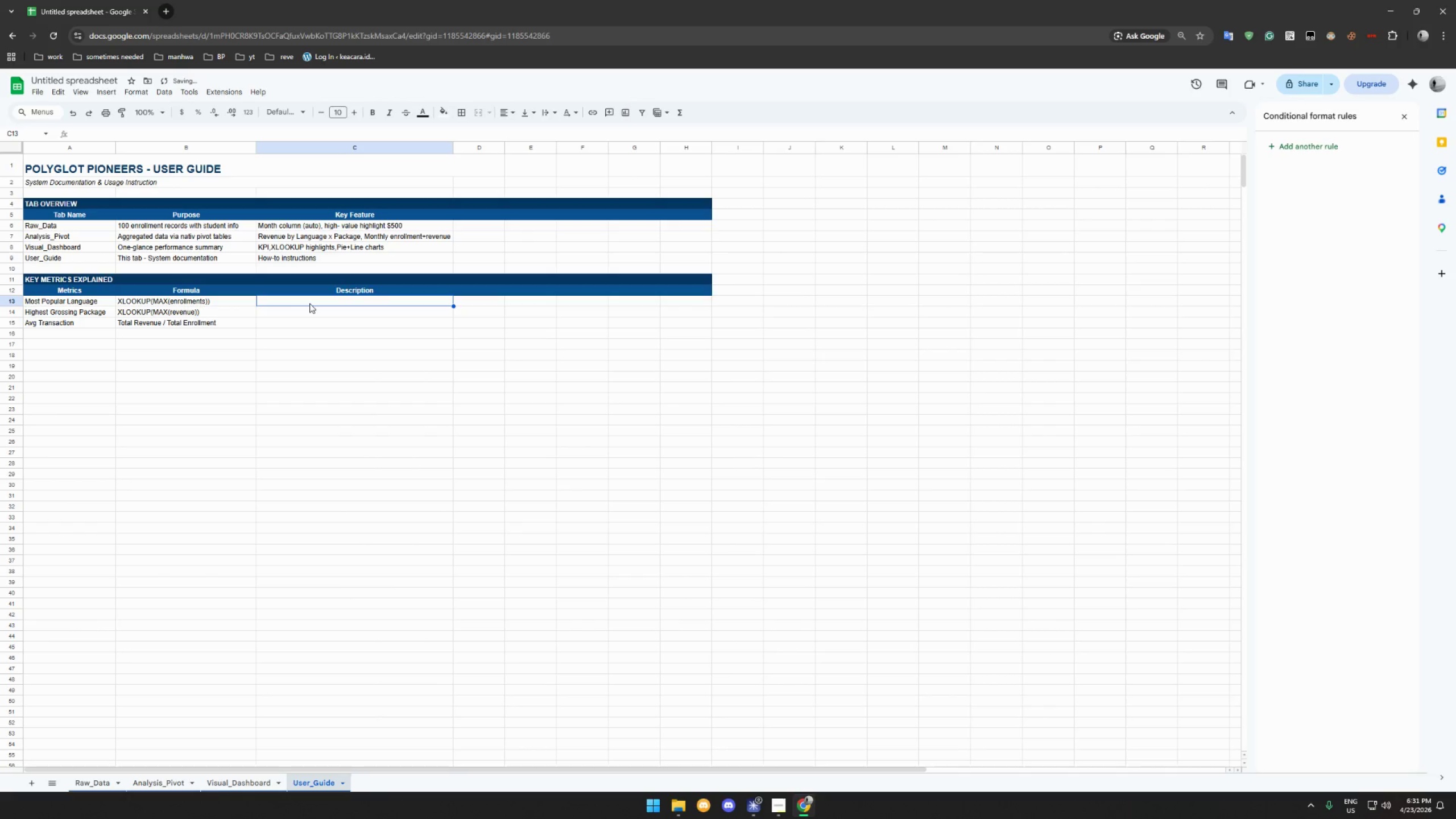 
type(Language with most enrollmet)
key(Backspace)
type(nts)
 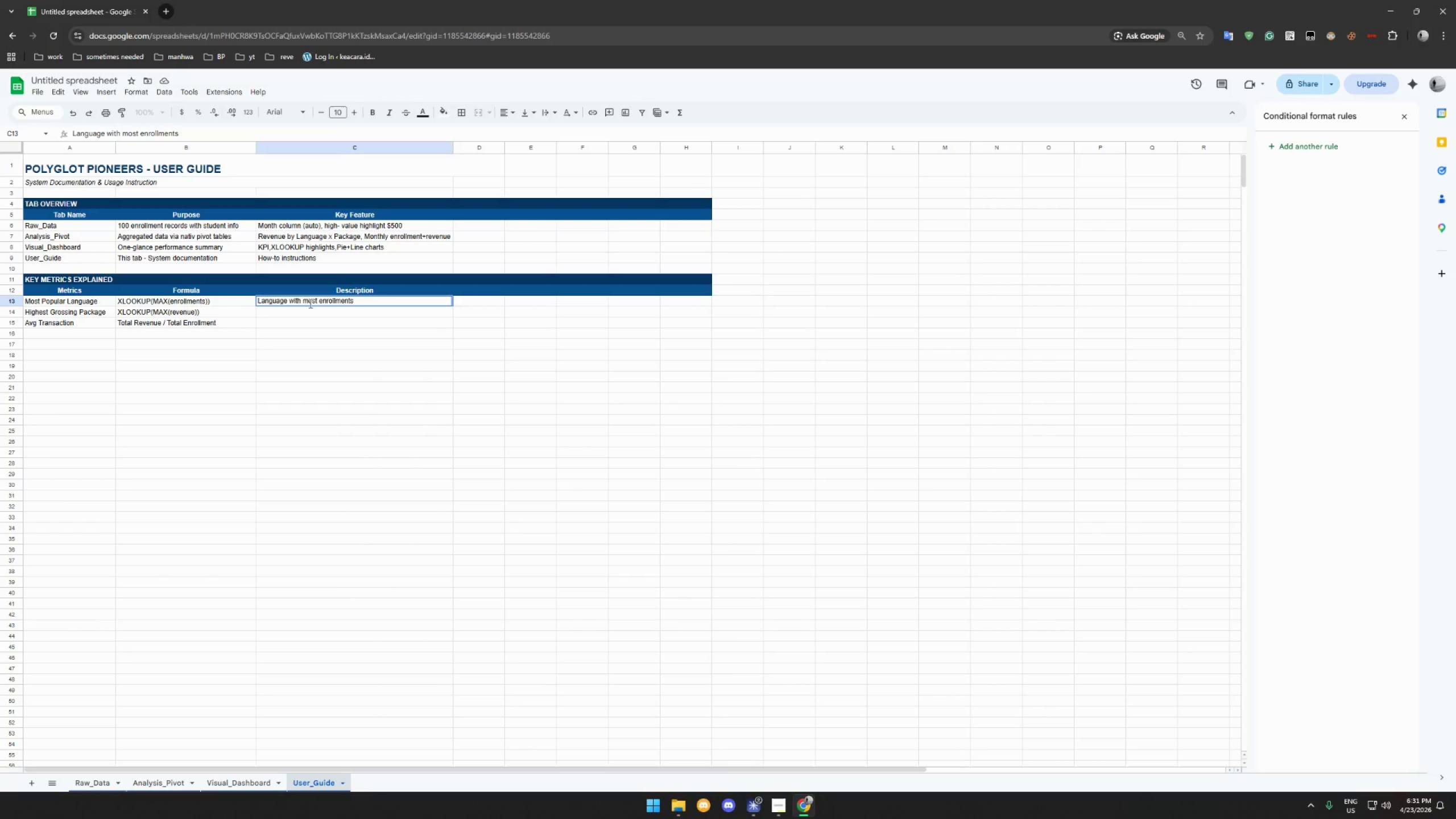 
key(Enter)
 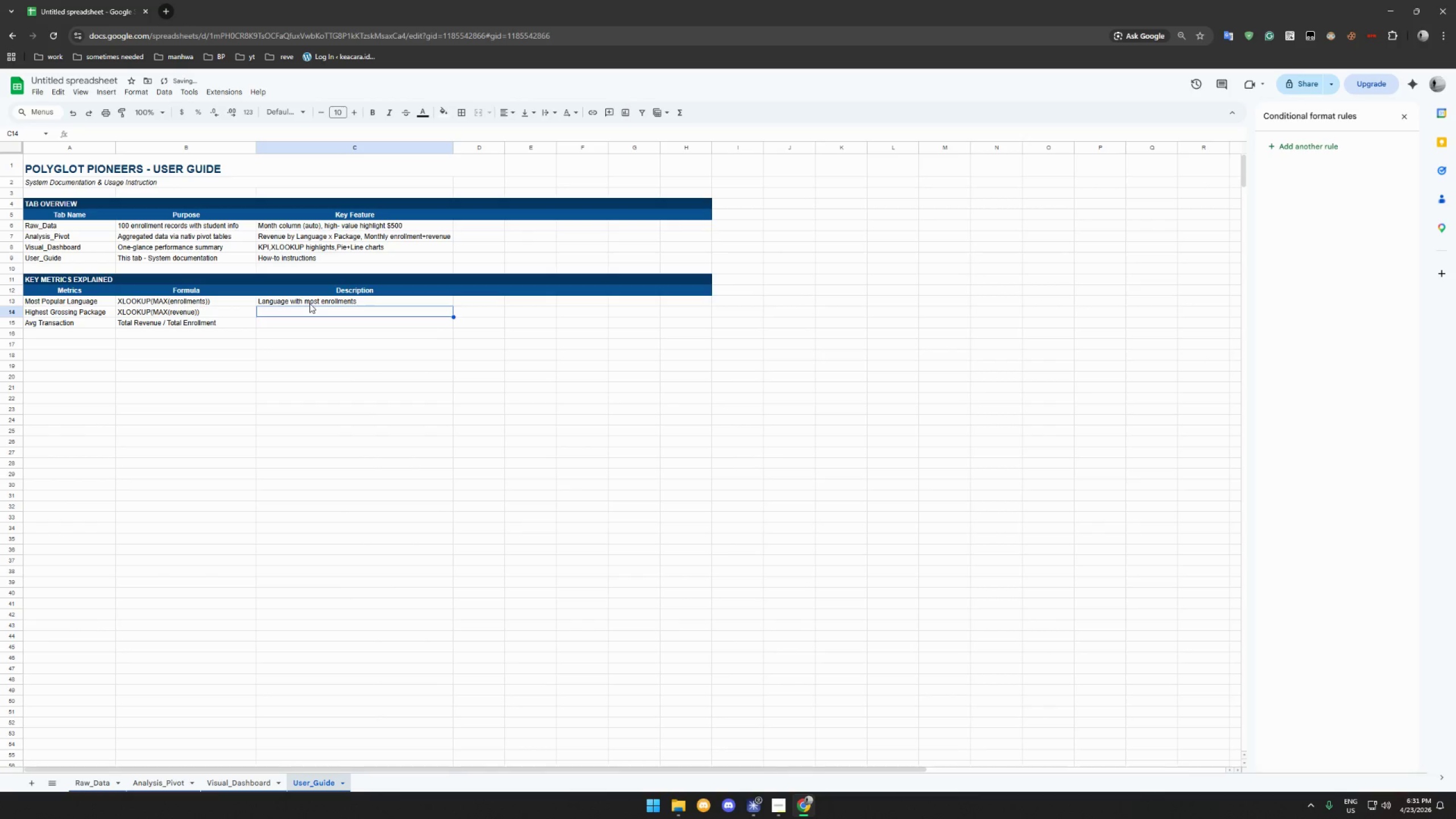 
type(A)
key(Backspace)
type(Package type generating most revenue)
 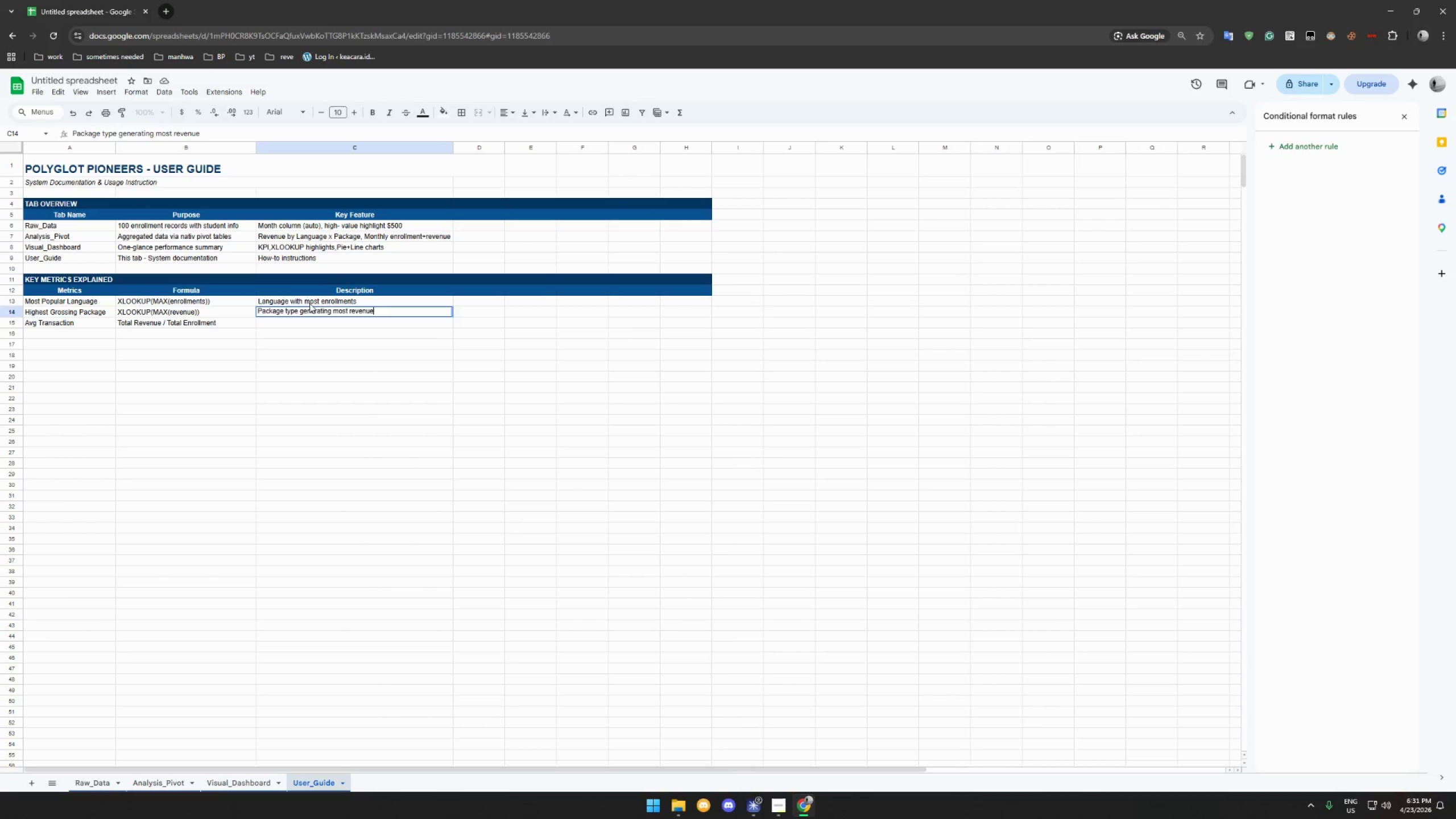 
key(Enter)
 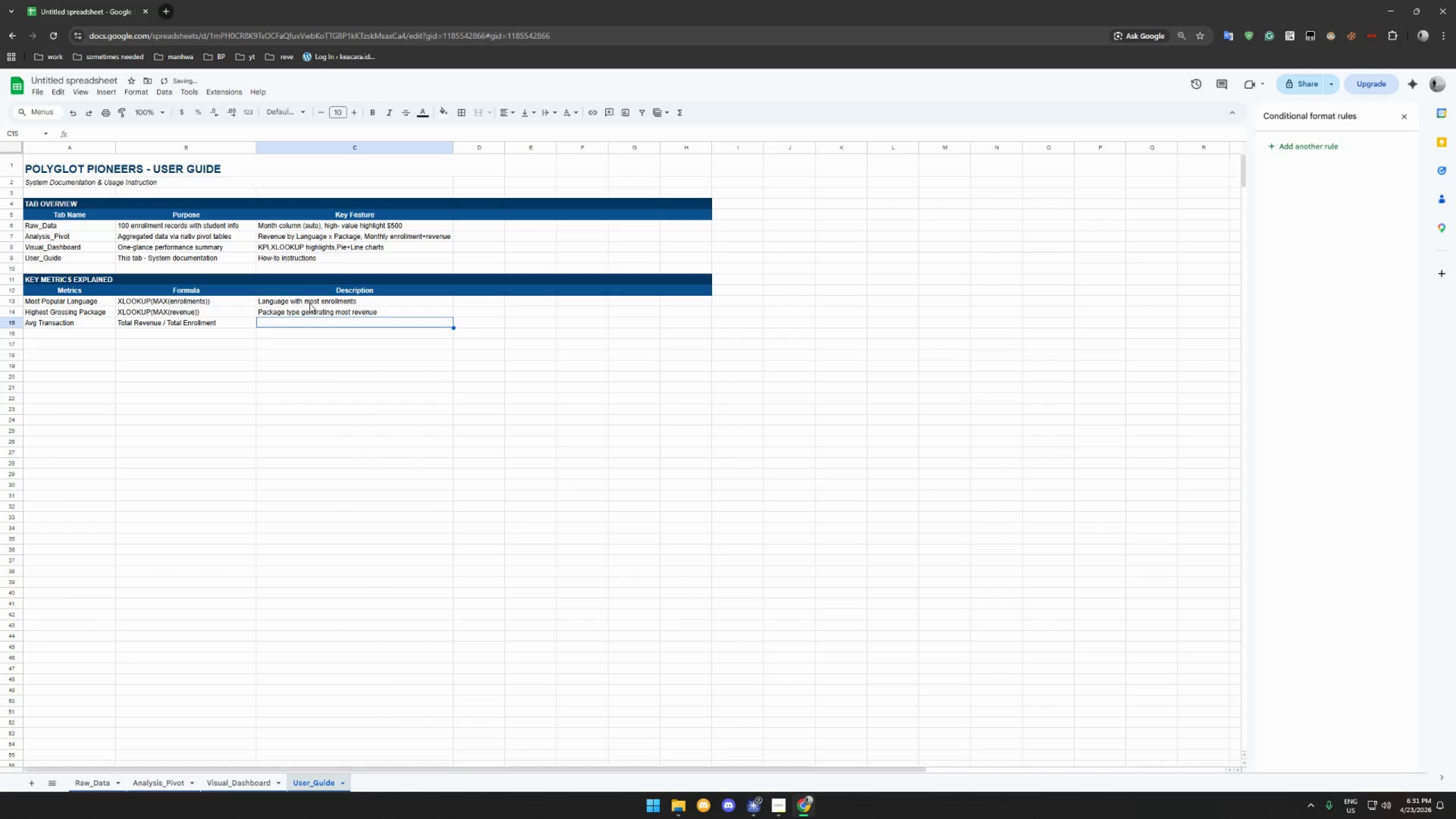 
type(Average PP)
key(Backspace)
type(A)
key(Backspace)
key(Backspace)
type(A)
key(Backspace)
type(amount paid per er)
key(Backspace)
type(nrollment)
 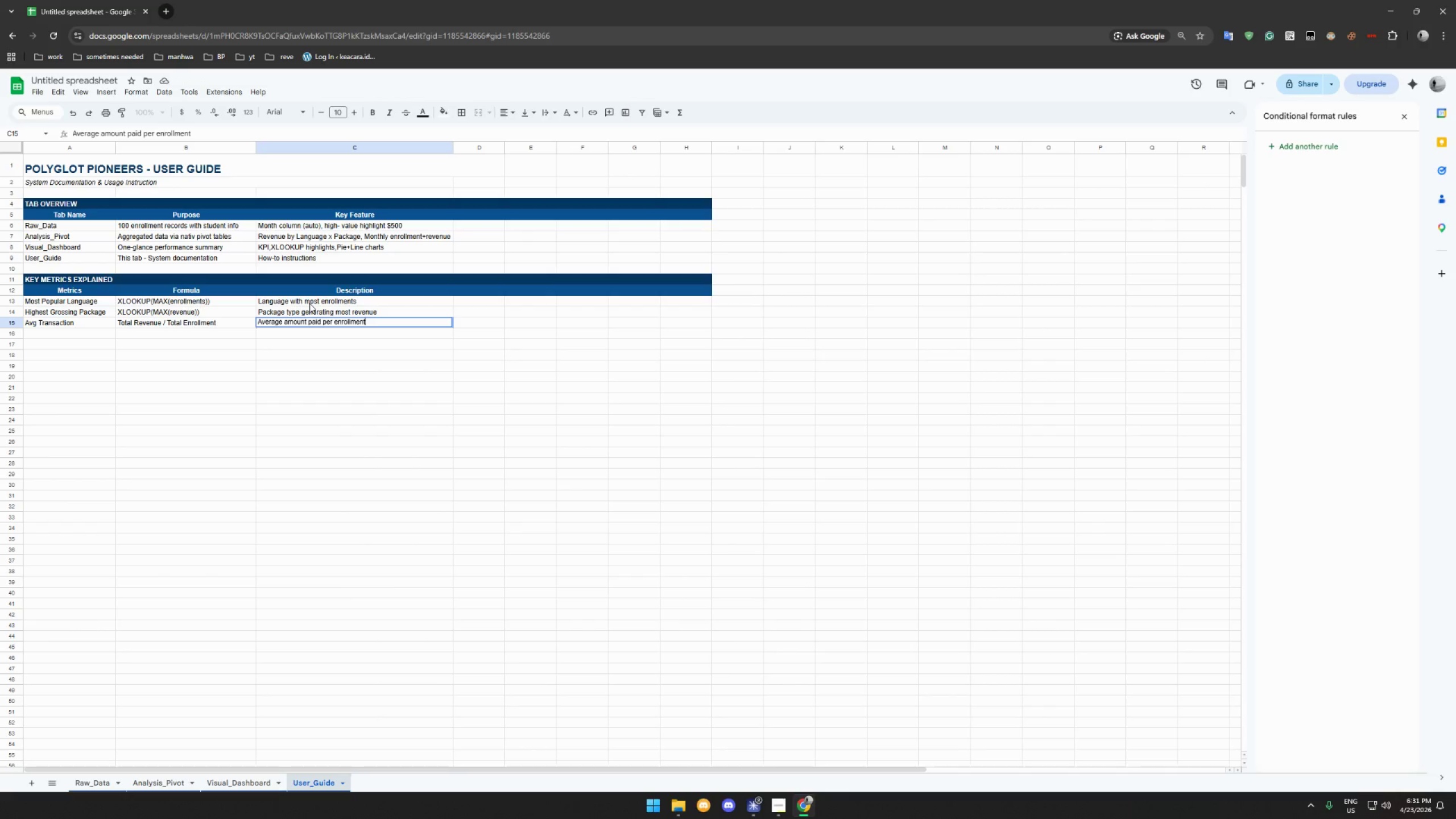 
left_click([84, 275])
 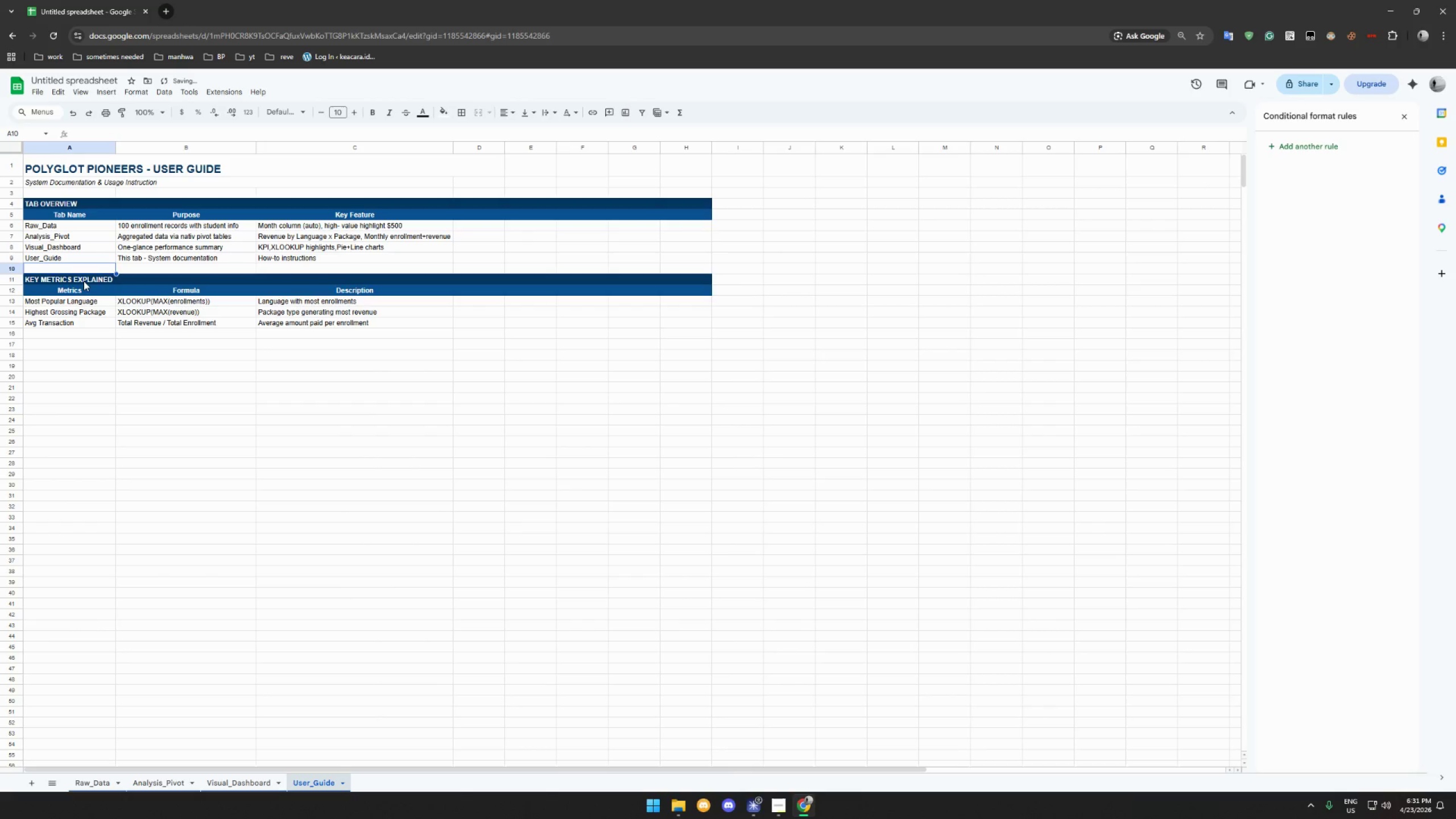 
left_click([84, 281])
 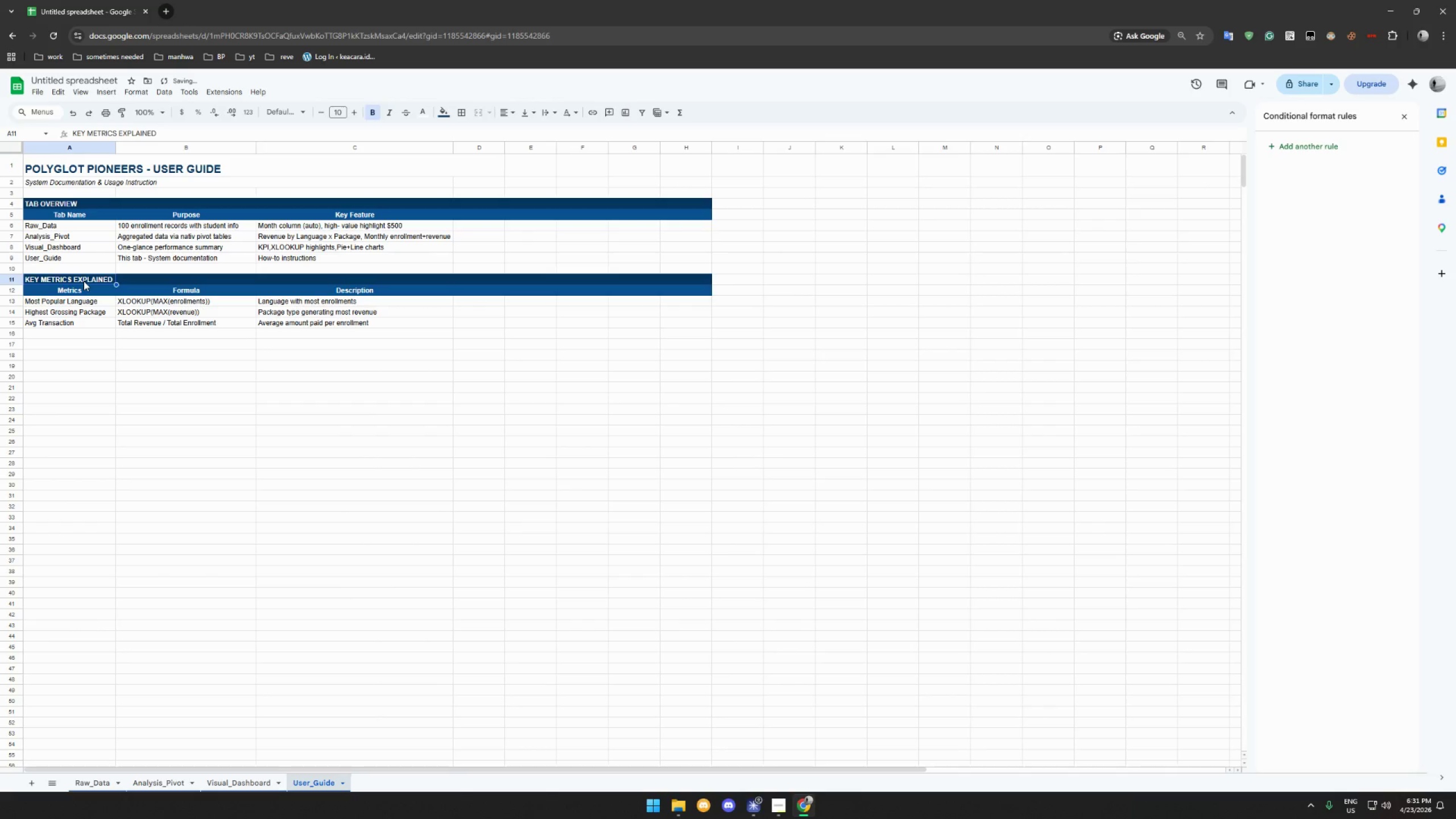 
left_click_drag(start_coordinate=[84, 281], to_coordinate=[693, 288])
 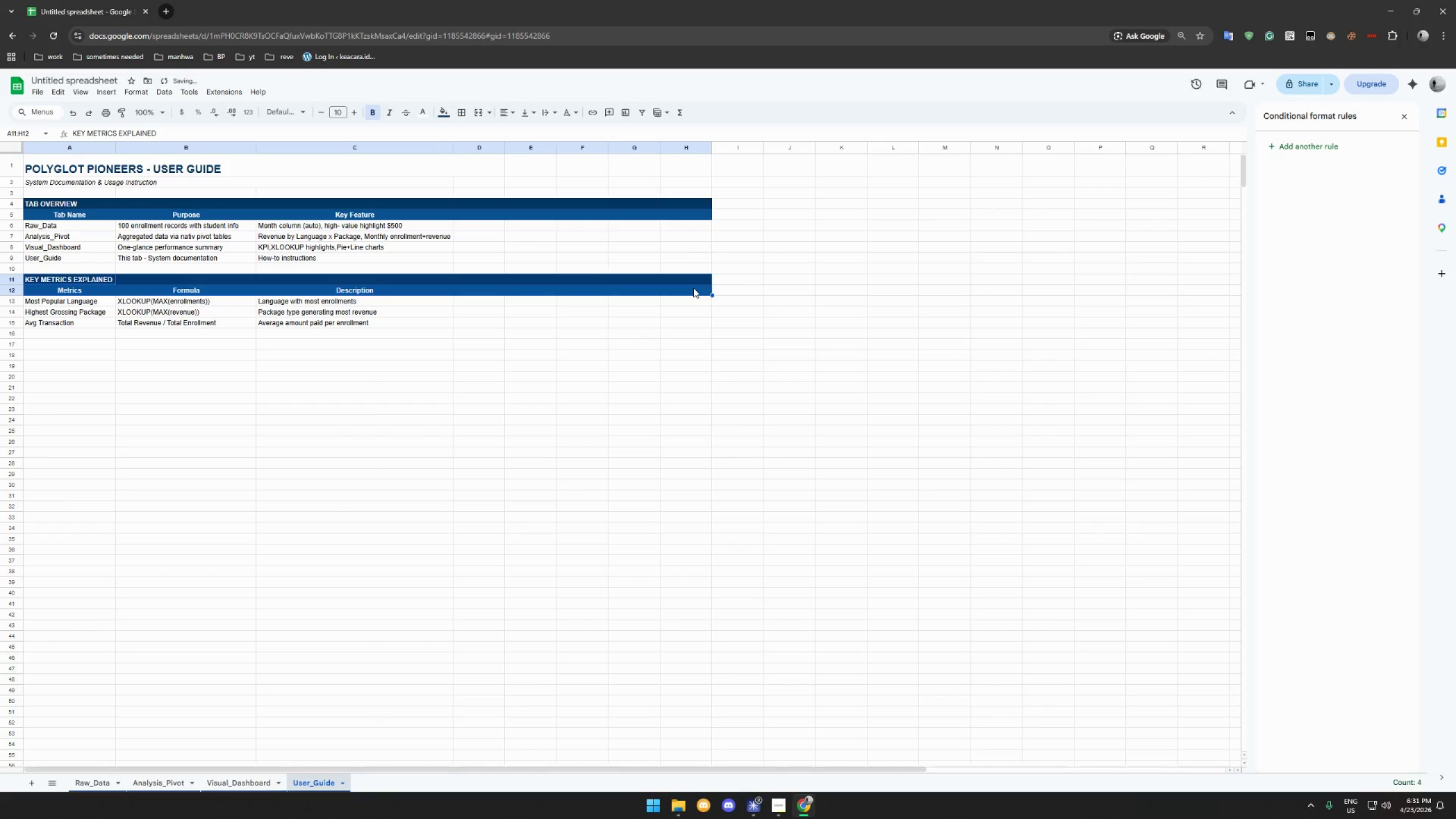 
key(Control+ControlLeft)
 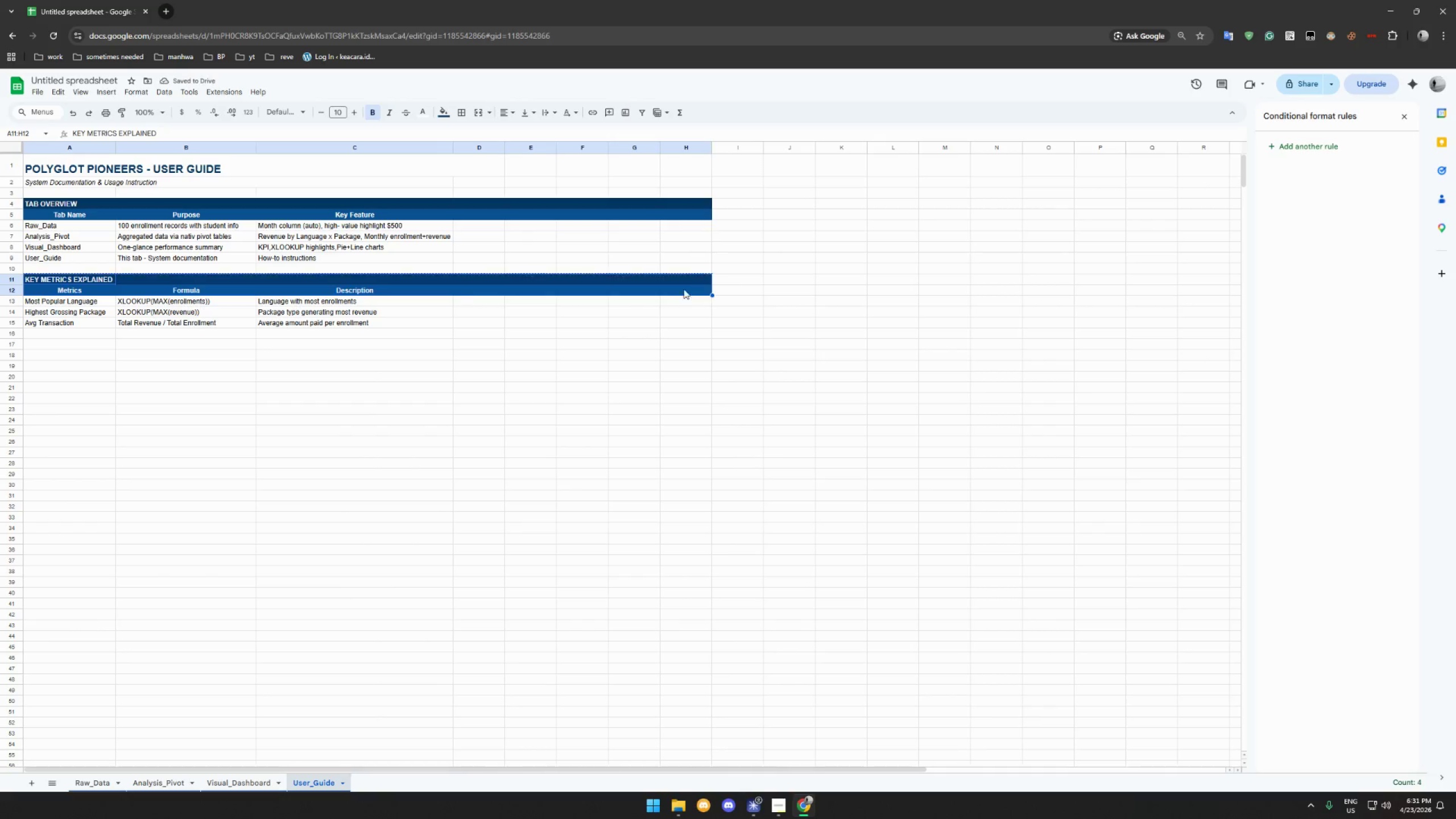 
key(Control+C)
 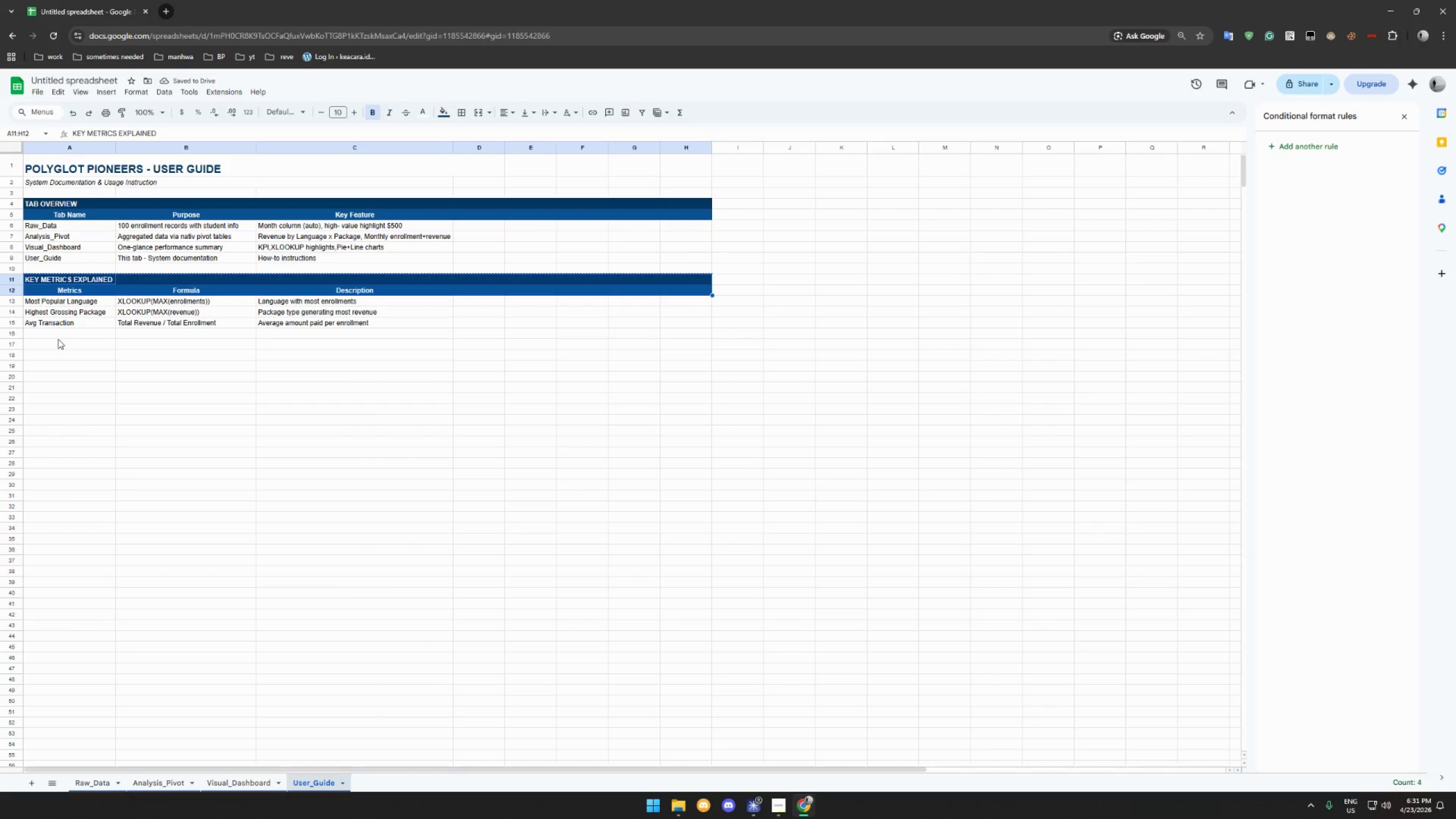 
left_click([58, 341])
 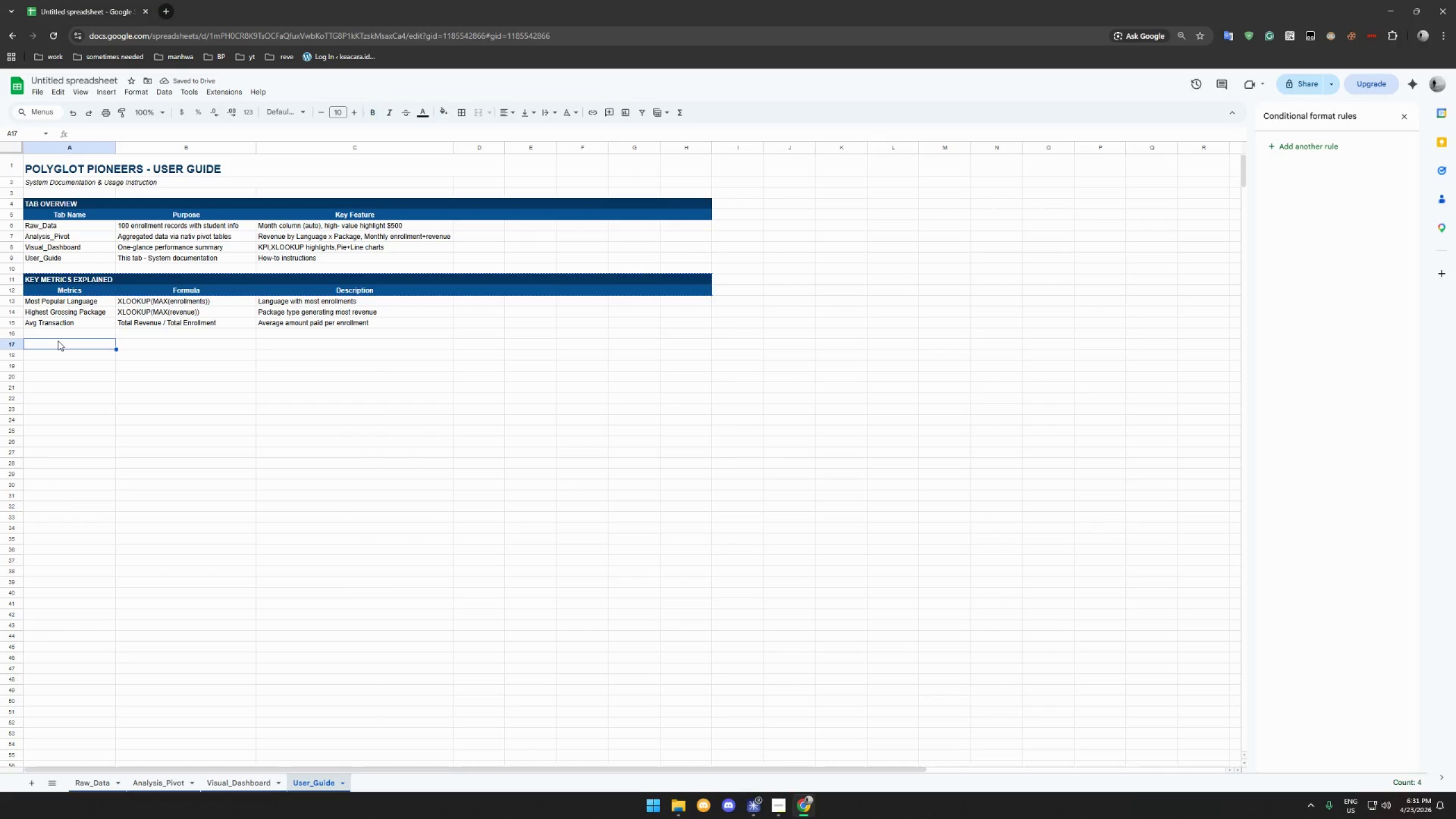 
key(Control+ControlLeft)
 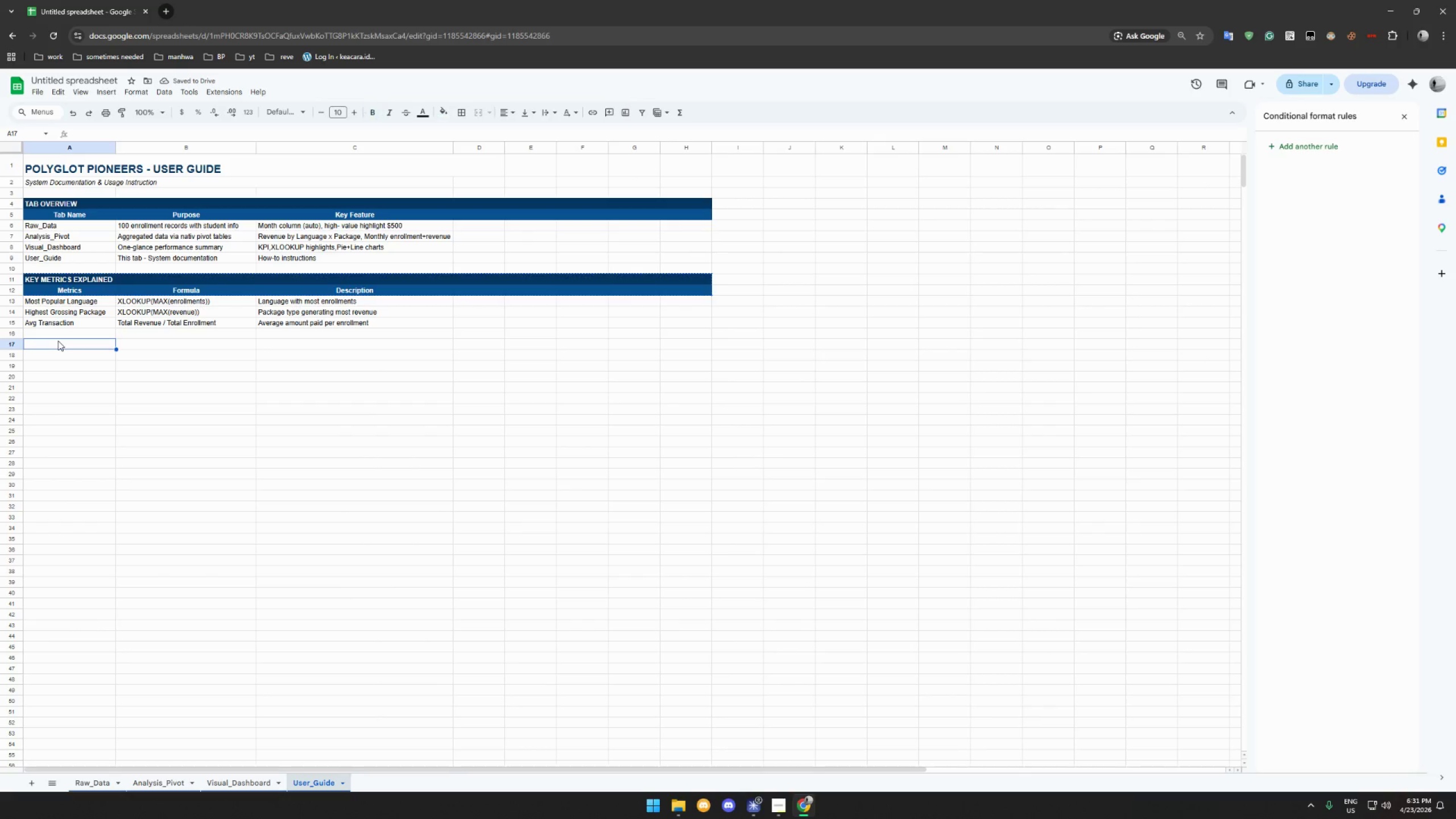 
key(Control+V)
 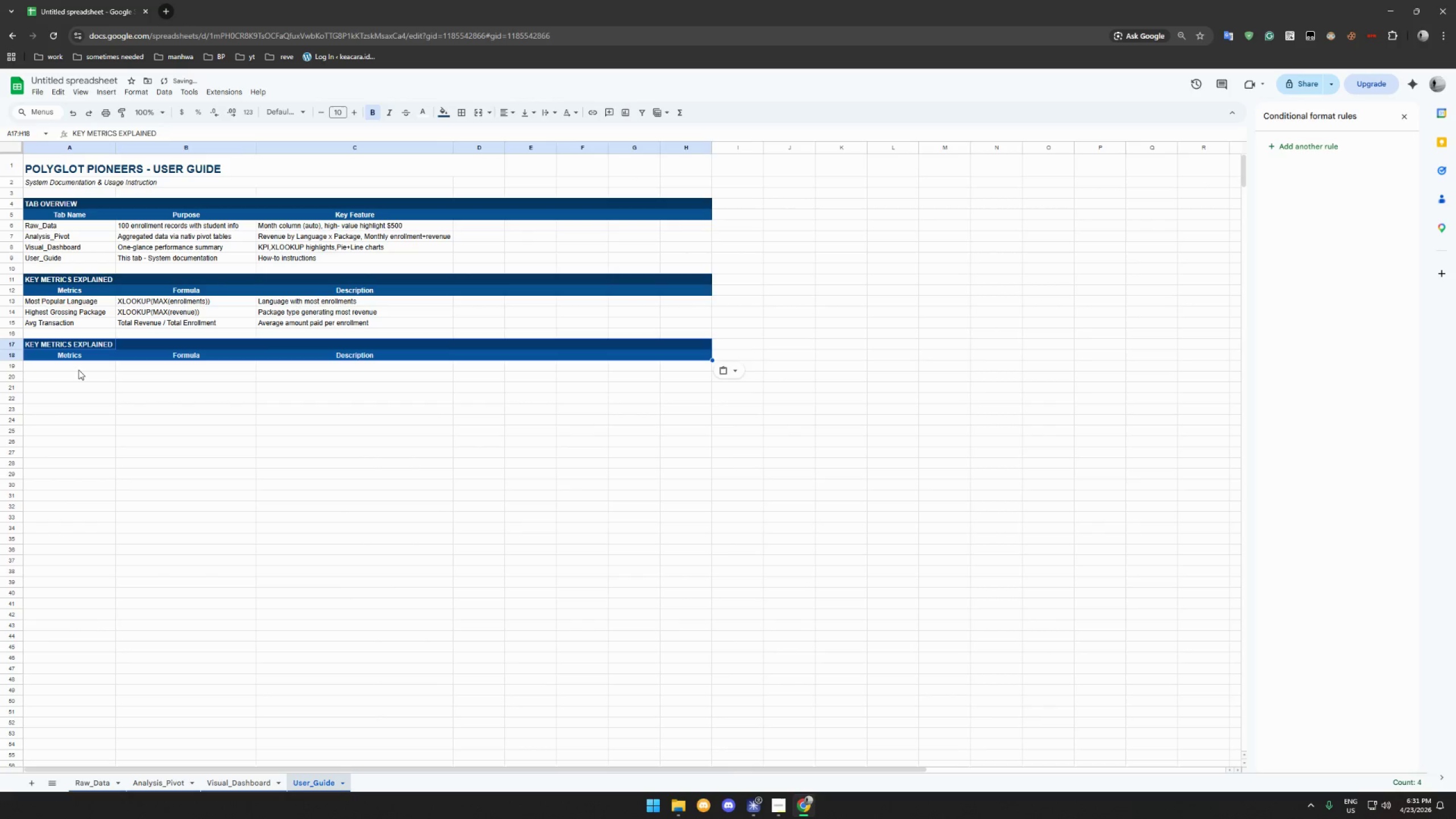 
left_click([77, 370])
 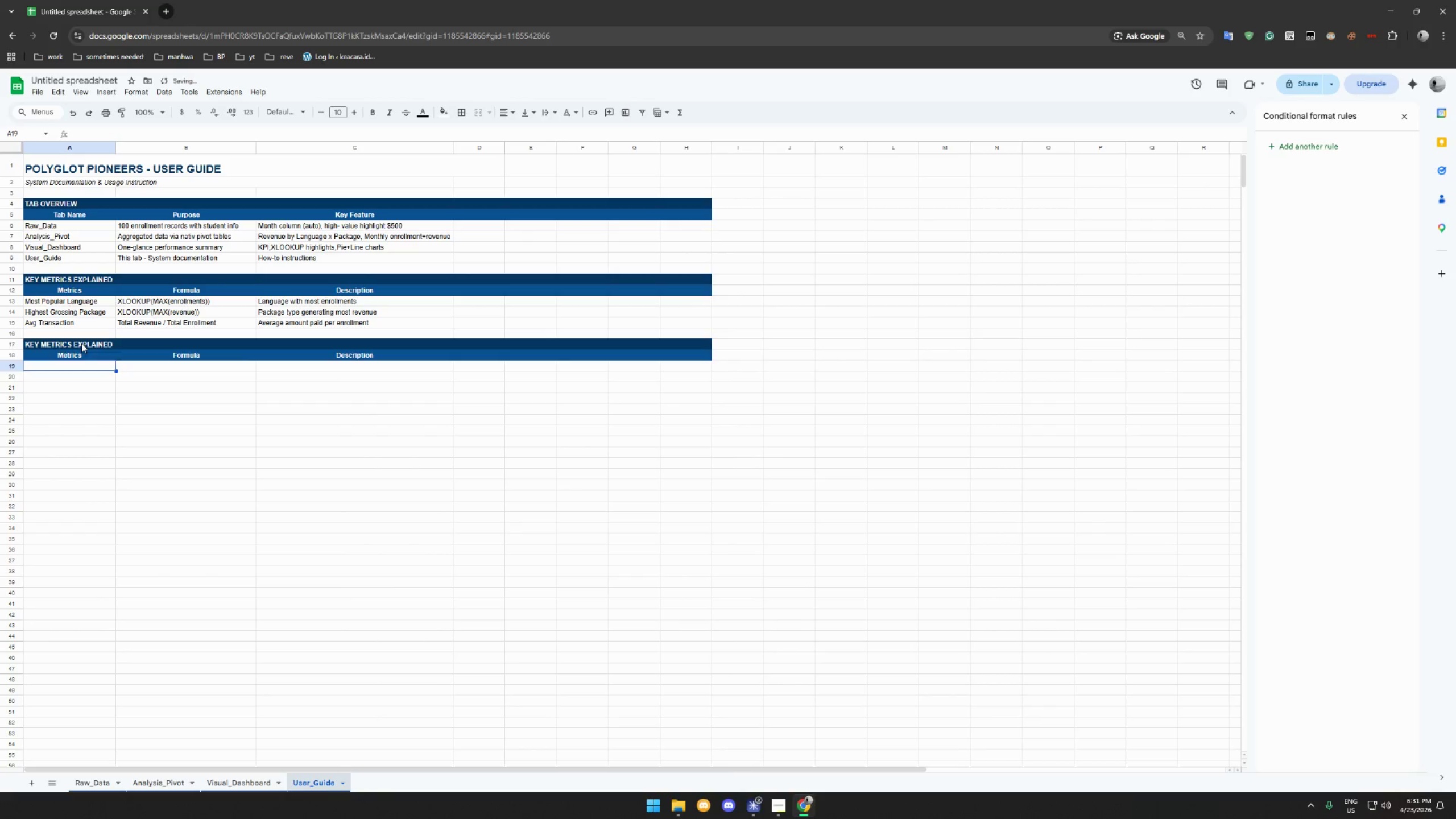 
left_click([82, 343])
 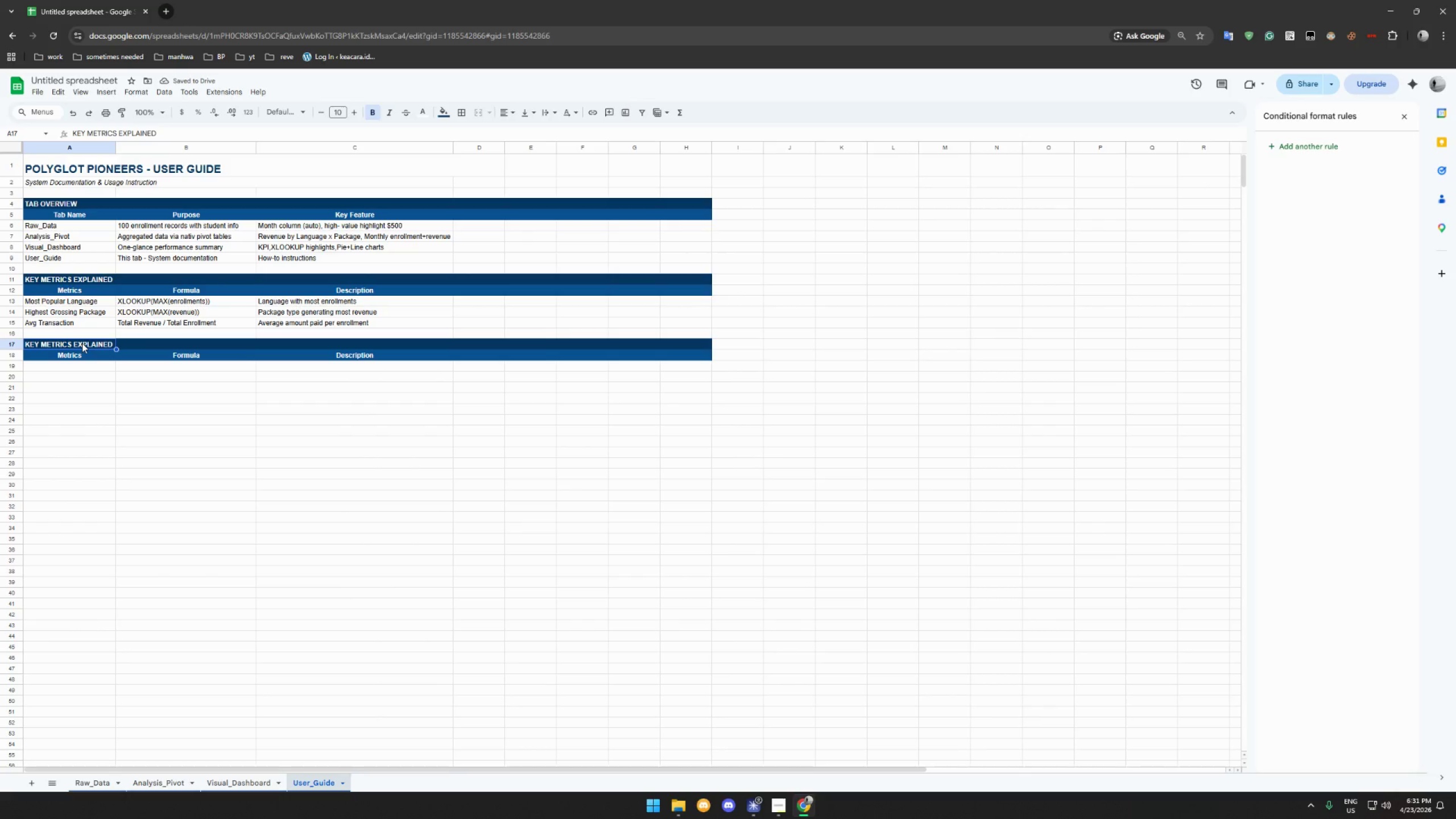 
type(CONDITIONAL FORMATTING GUIDE)
 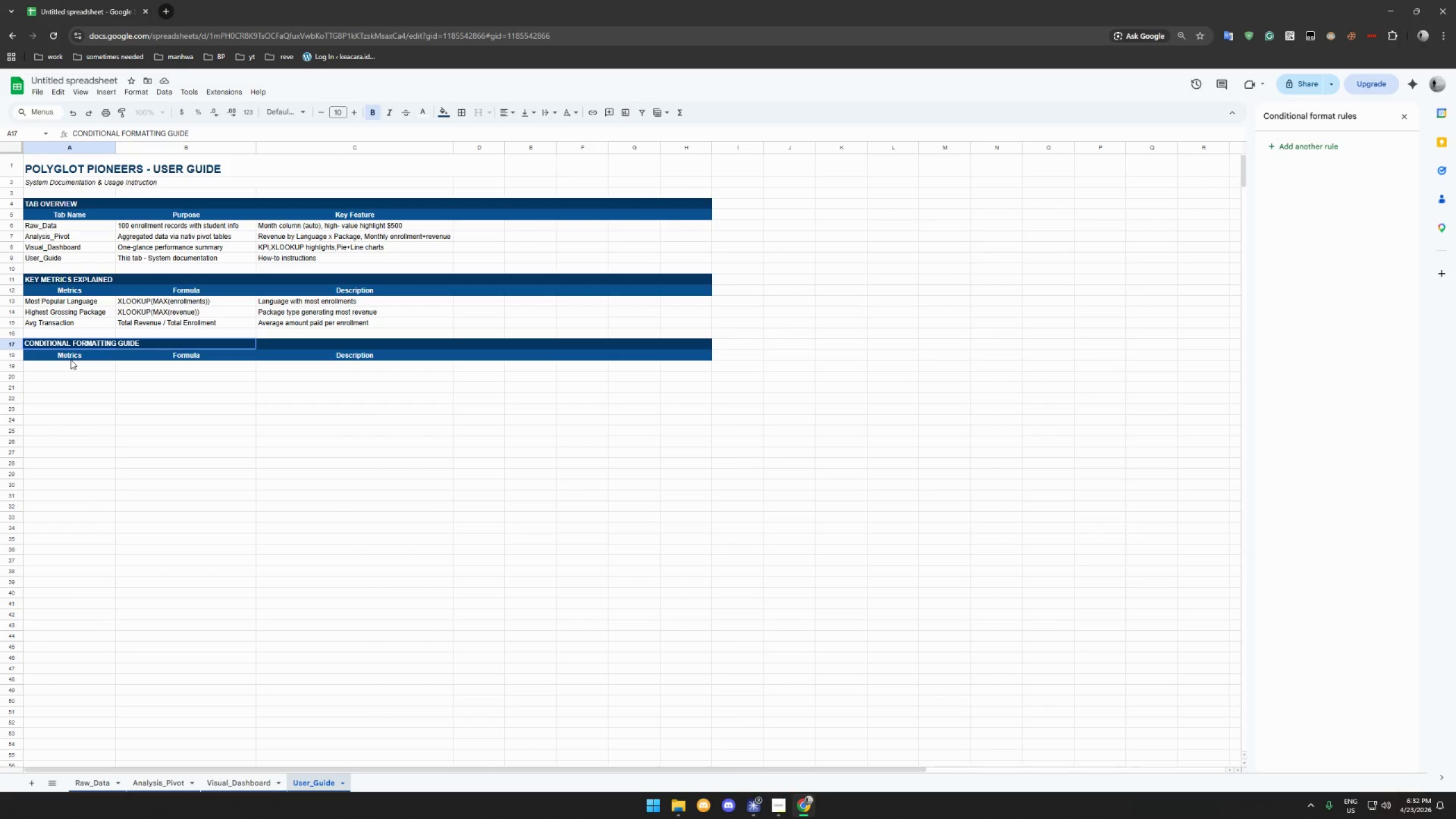 
left_click([71, 358])
 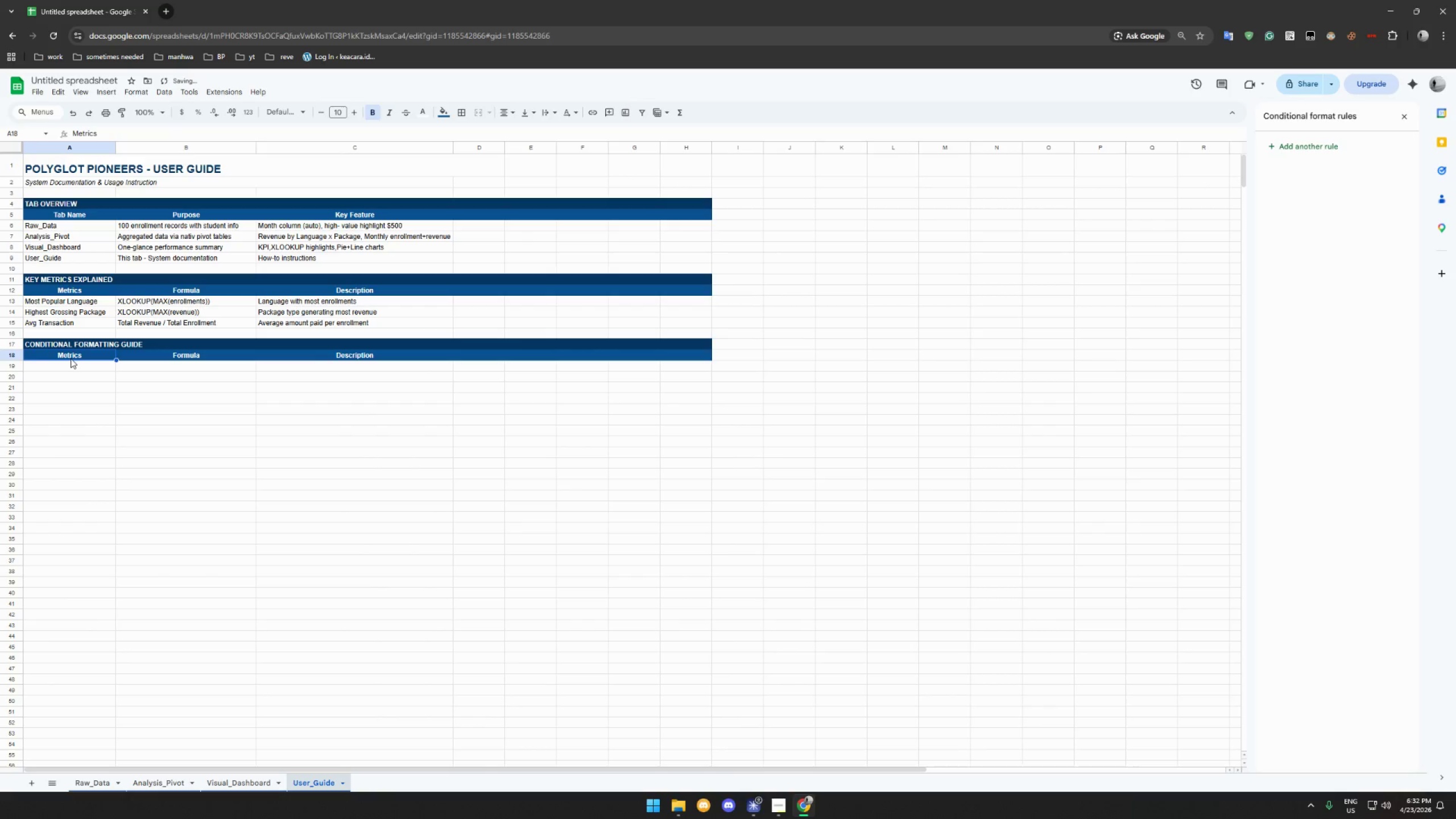 
type(Rule)
key(Tab)
type(Applied To)
key(Tab)
type(Meaning)
 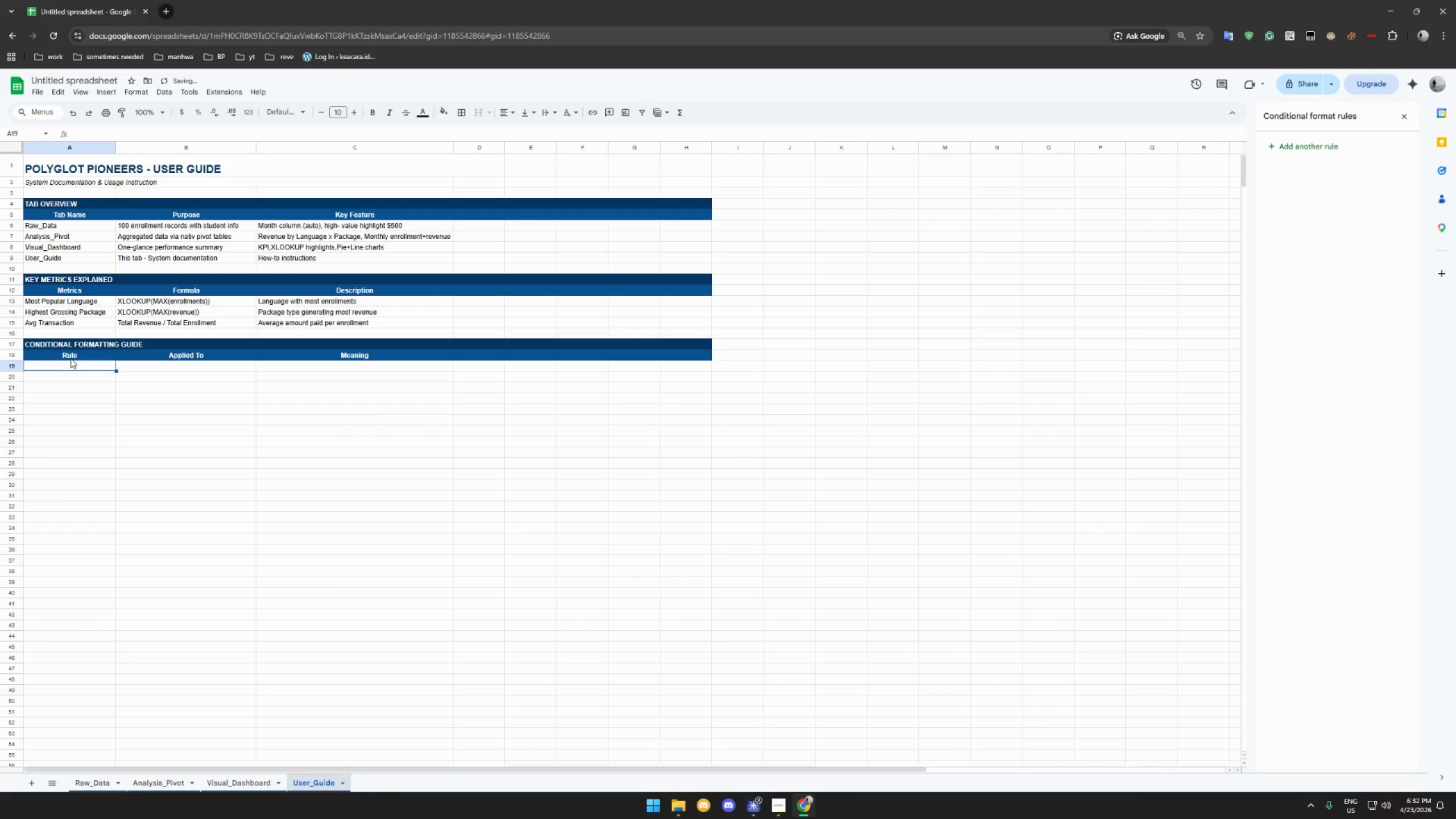 
 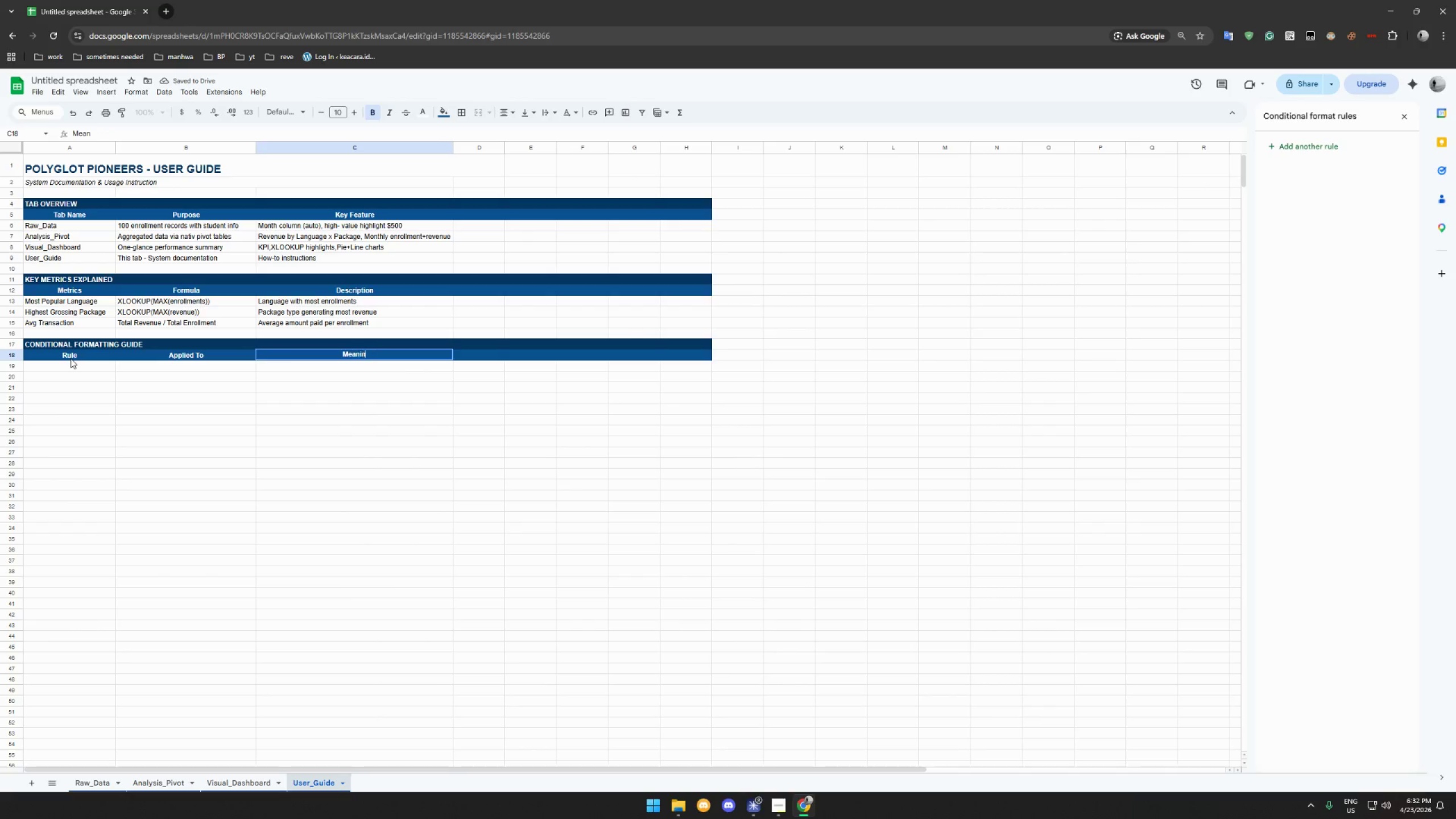 
key(Enter)
 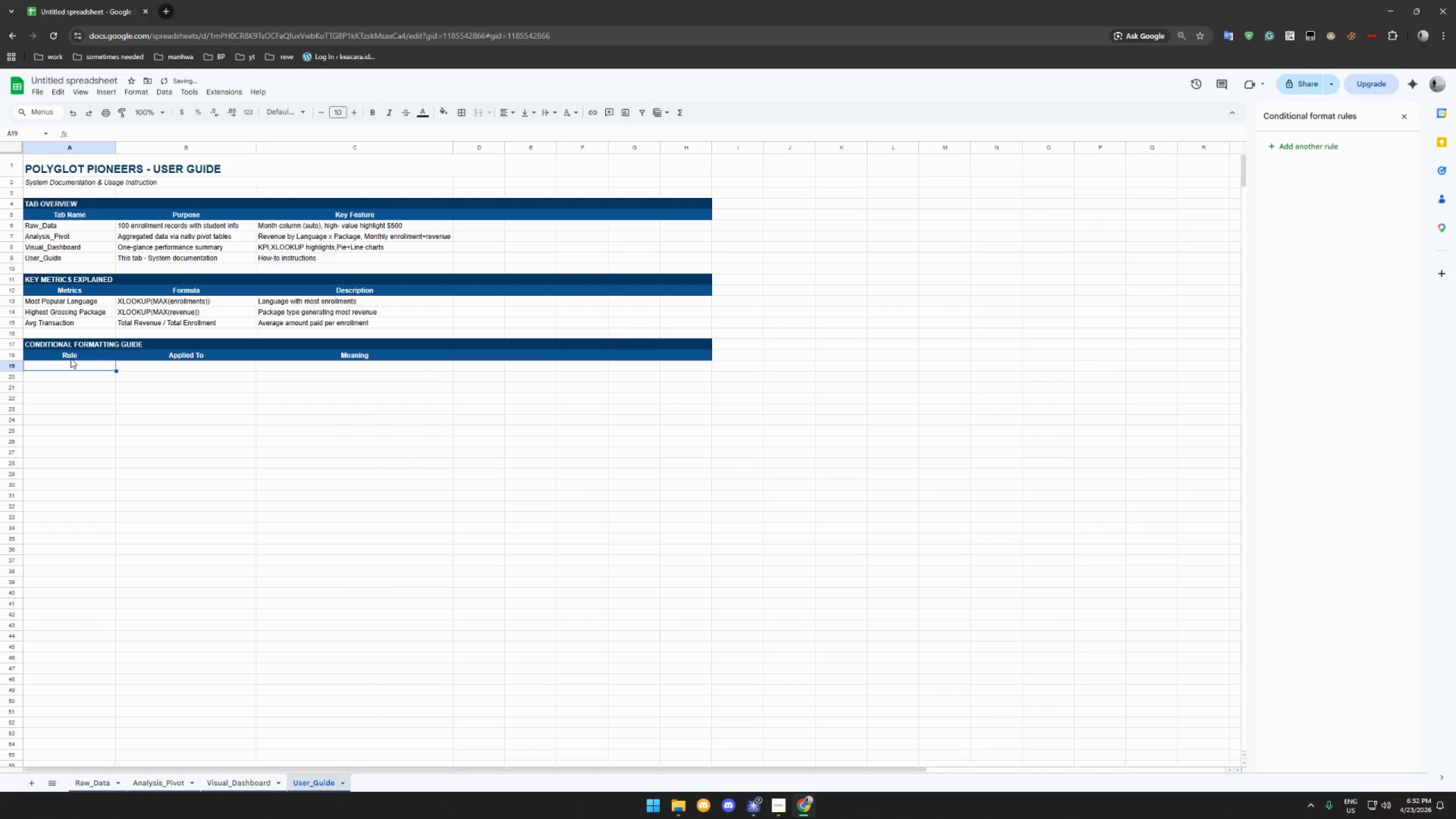 
type(Amoi)
key(Backspace)
type(unt >$4)
key(Backspace)
type(500)
 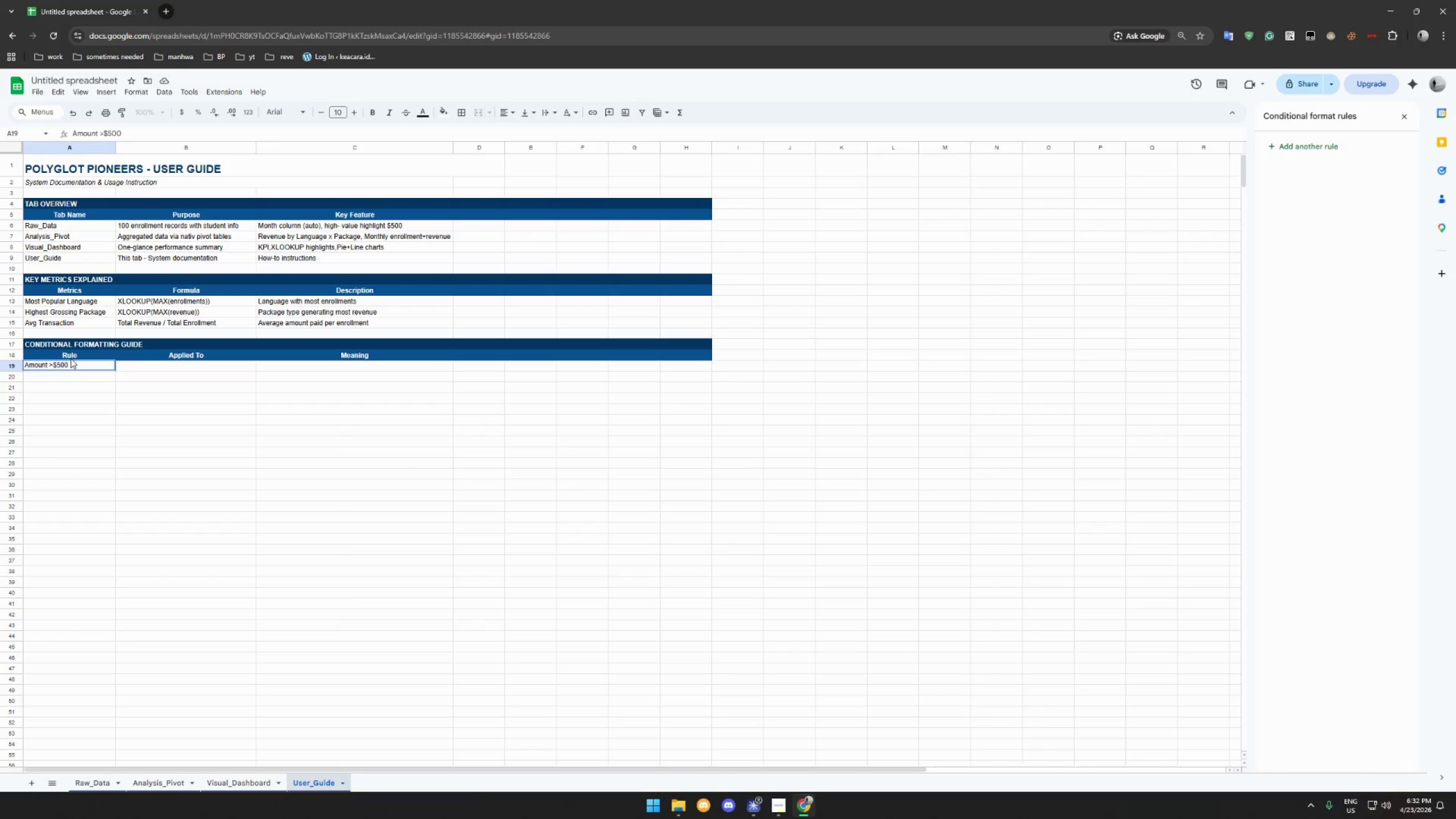 
key(Enter)
 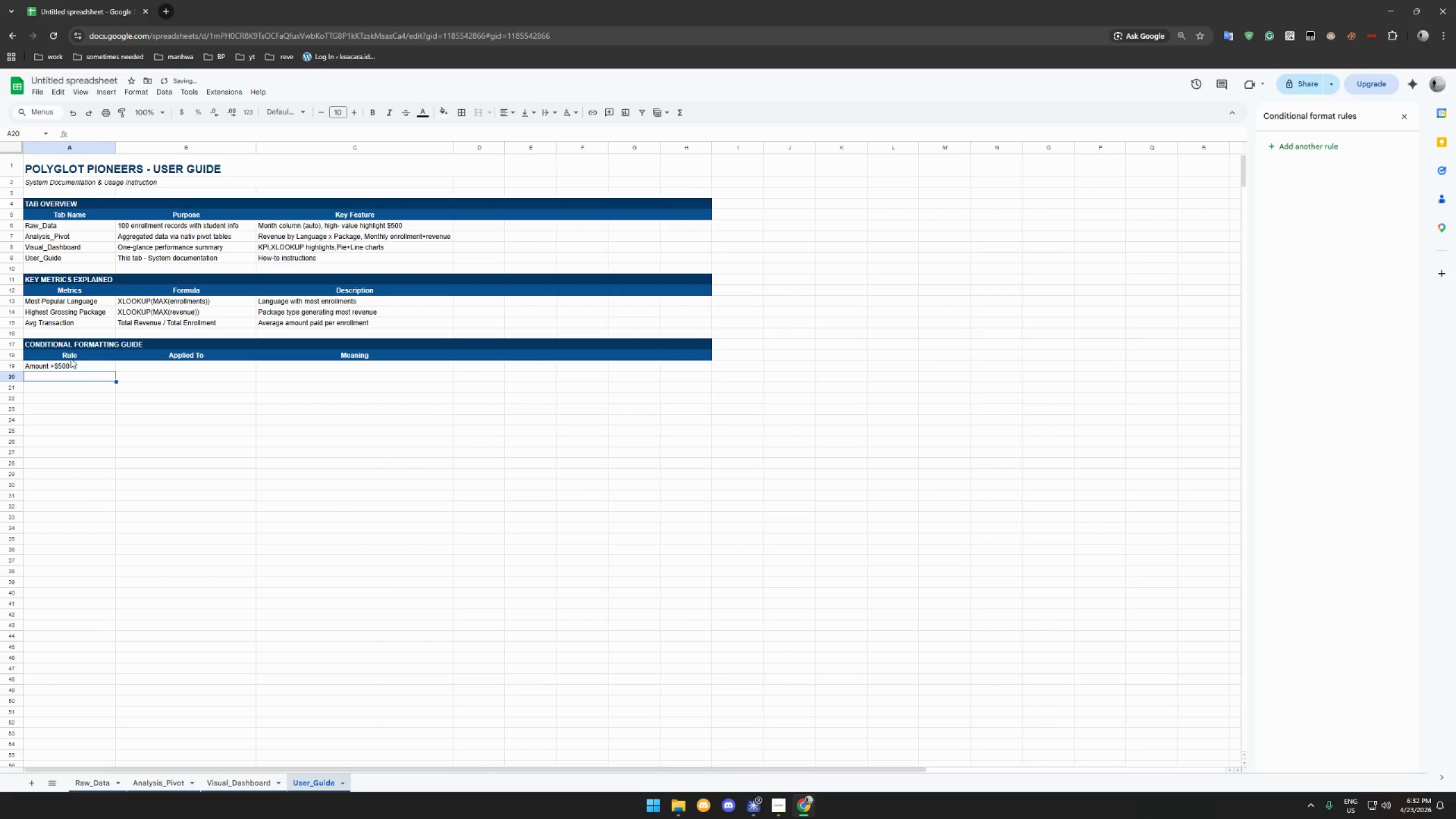 
type(Enl)
key(Backspace)
type(rollments <> )
key(Backspace)
key(Backspace)
type( Average)
 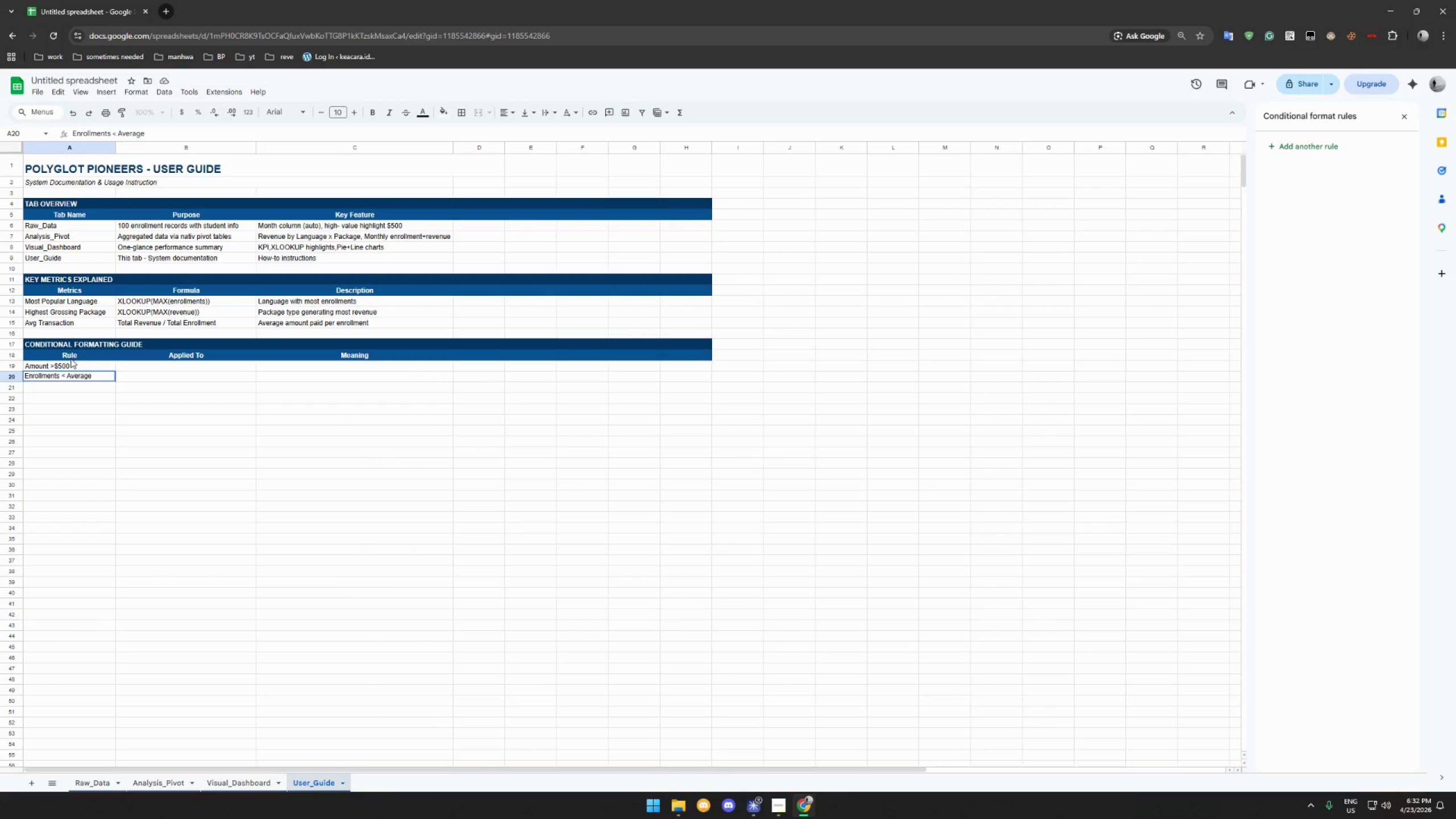 
left_click([147, 368])
 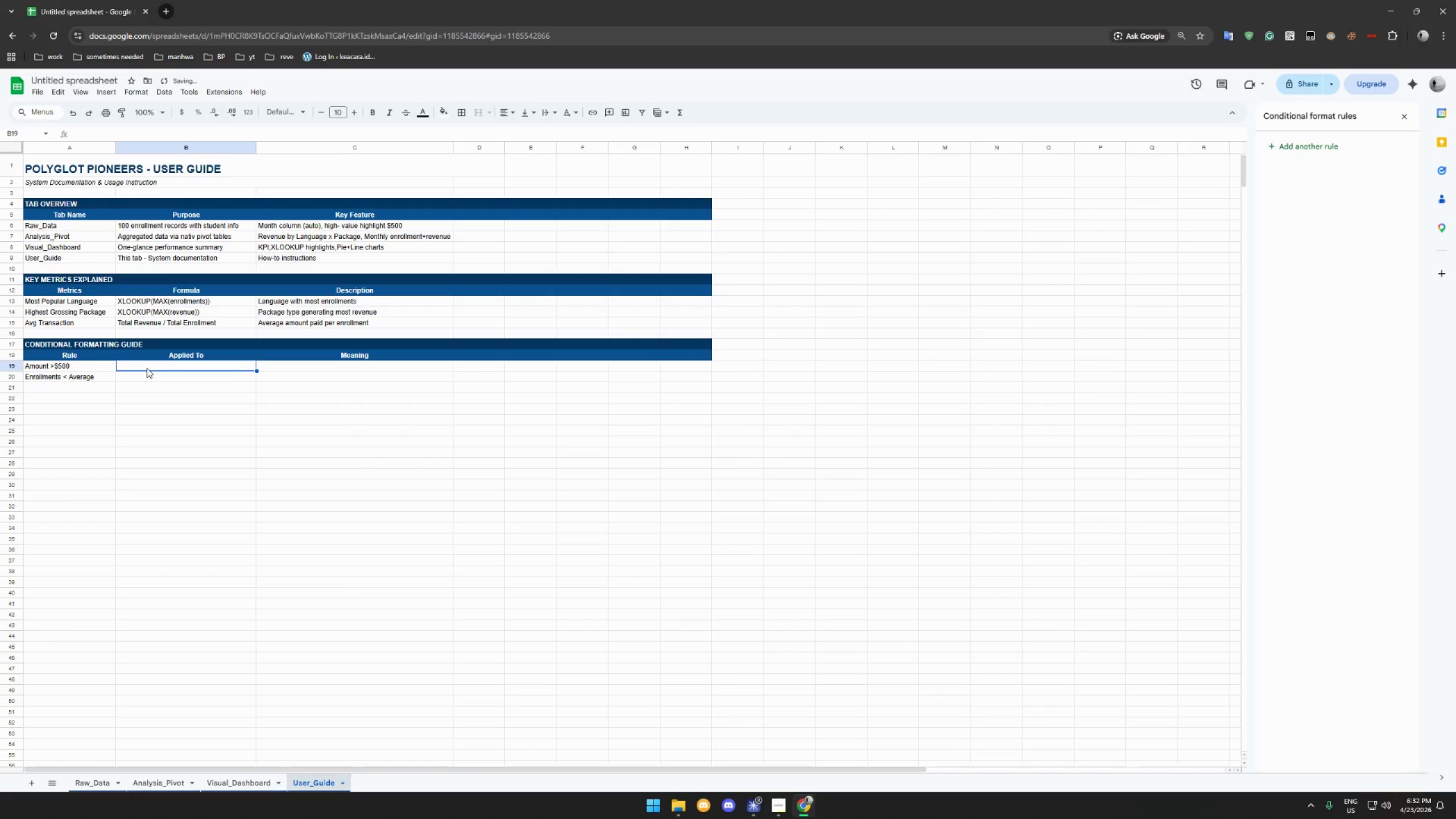 
type(Raw_Data col F)
 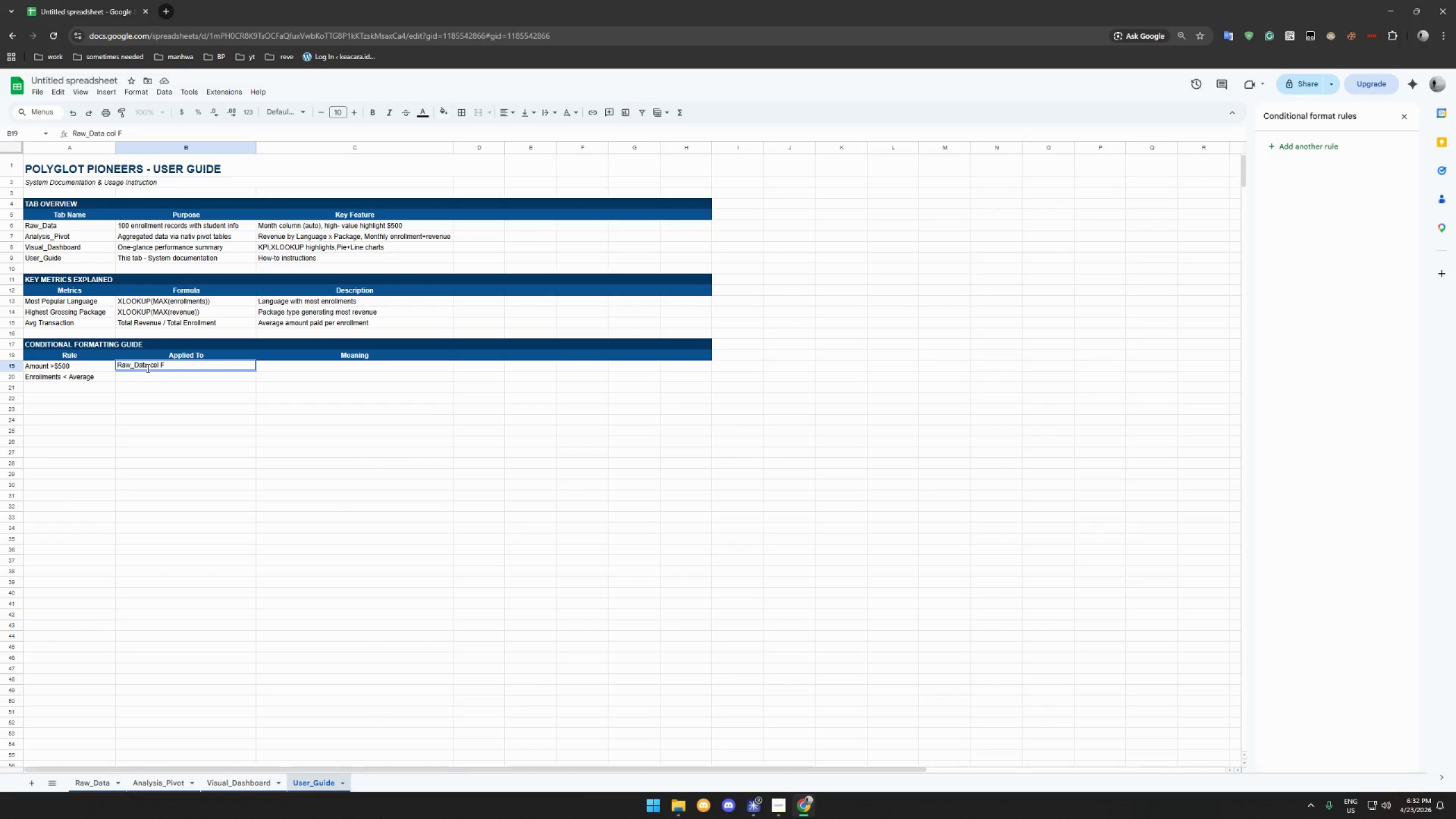 
key(Enter)
 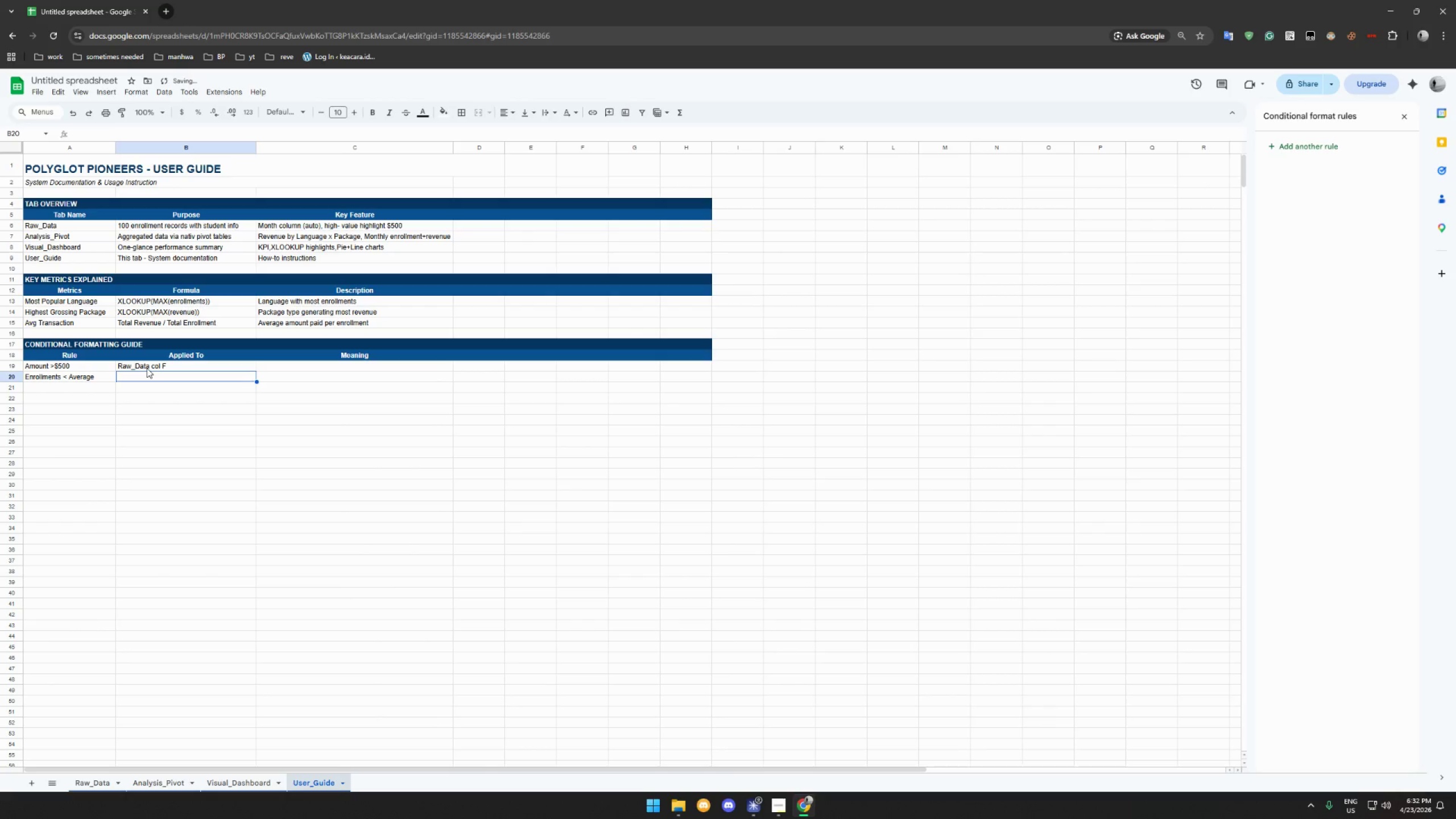 
type(Dashboard monthly section)
 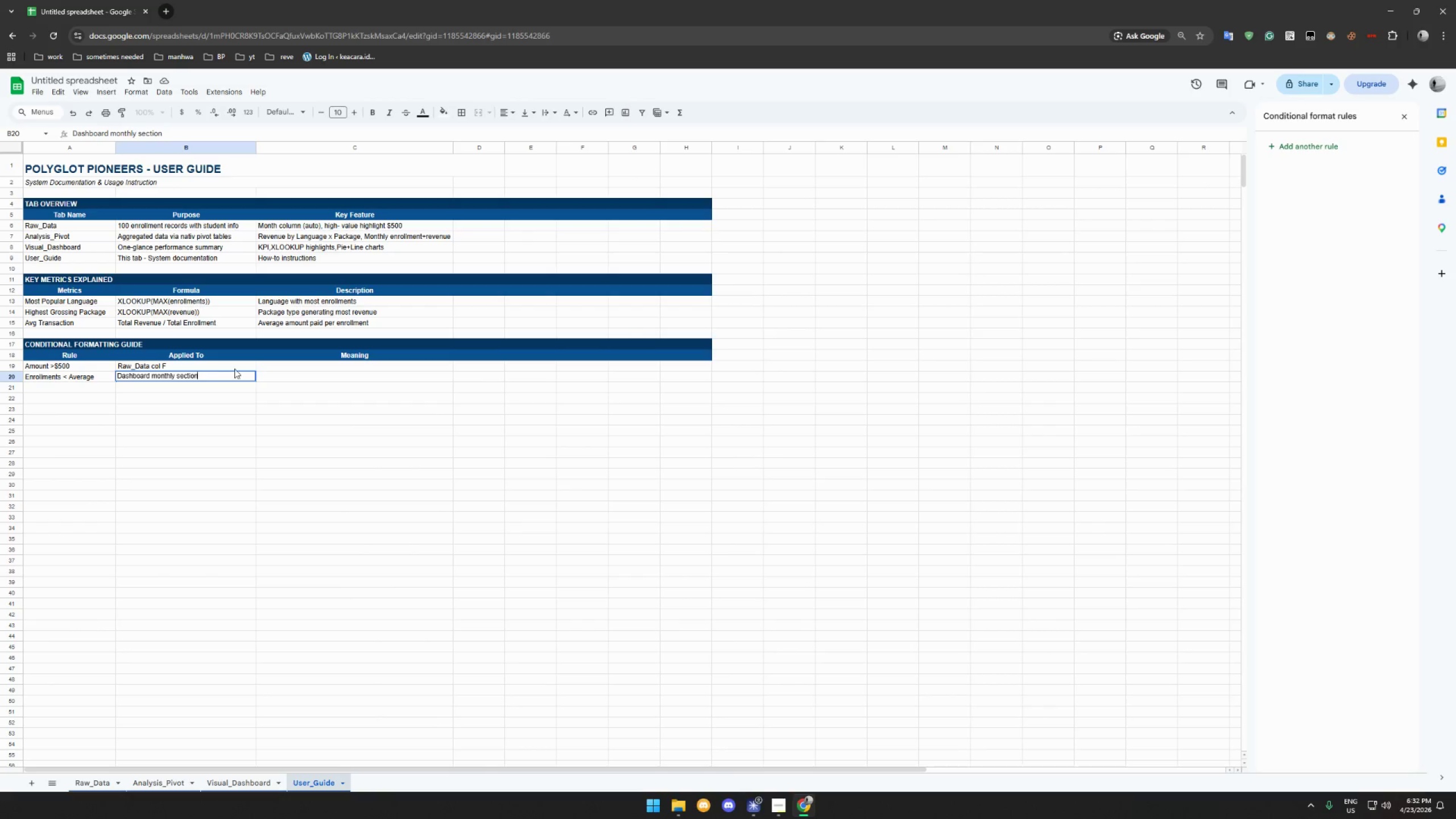 
left_click([272, 367])
 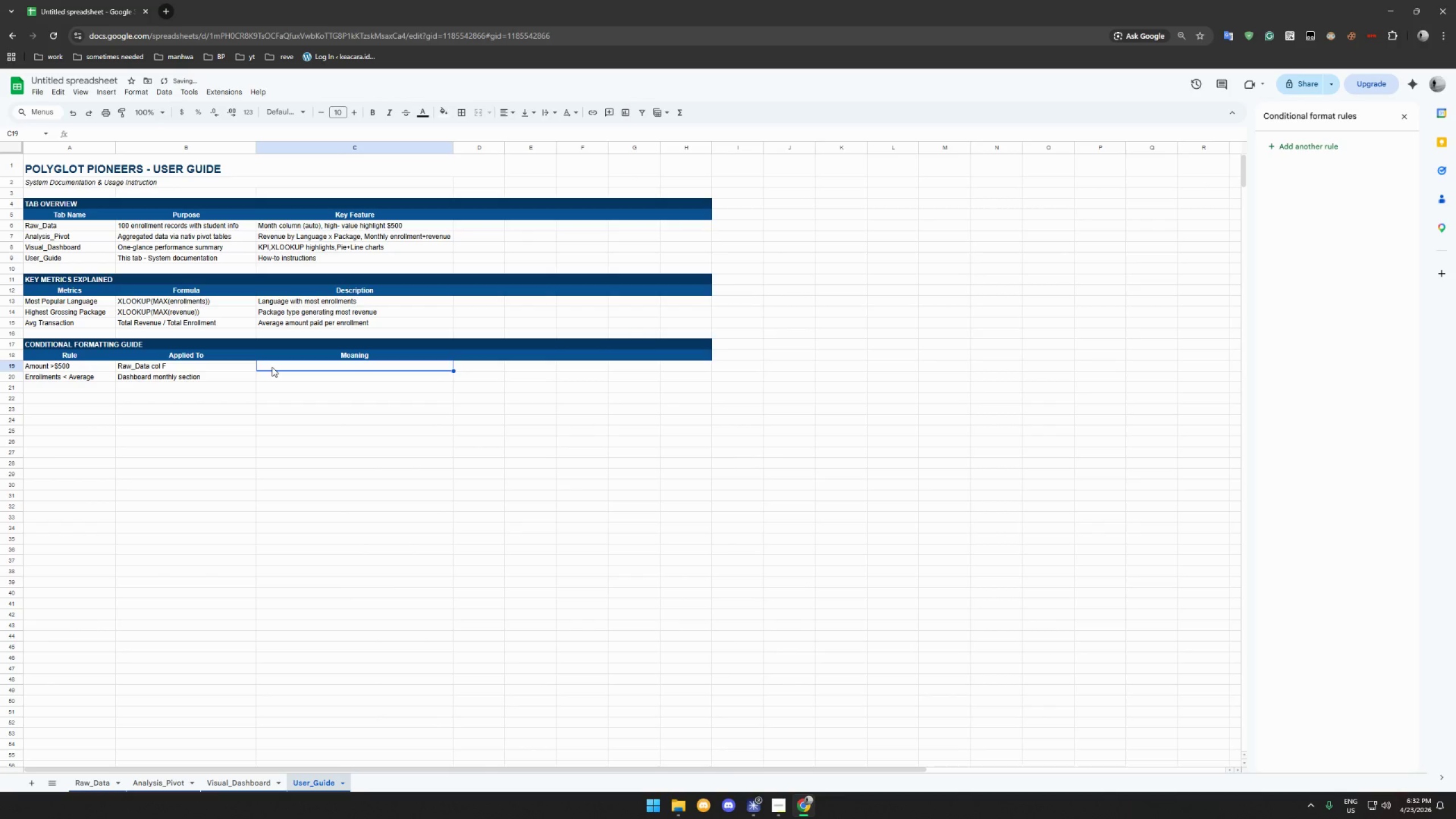 
type(High-Va)
key(Backspace)
key(Backspace)
type(value enrollment (Gold highlight))
key(Backspace)
key(Backspace)
type(t))
 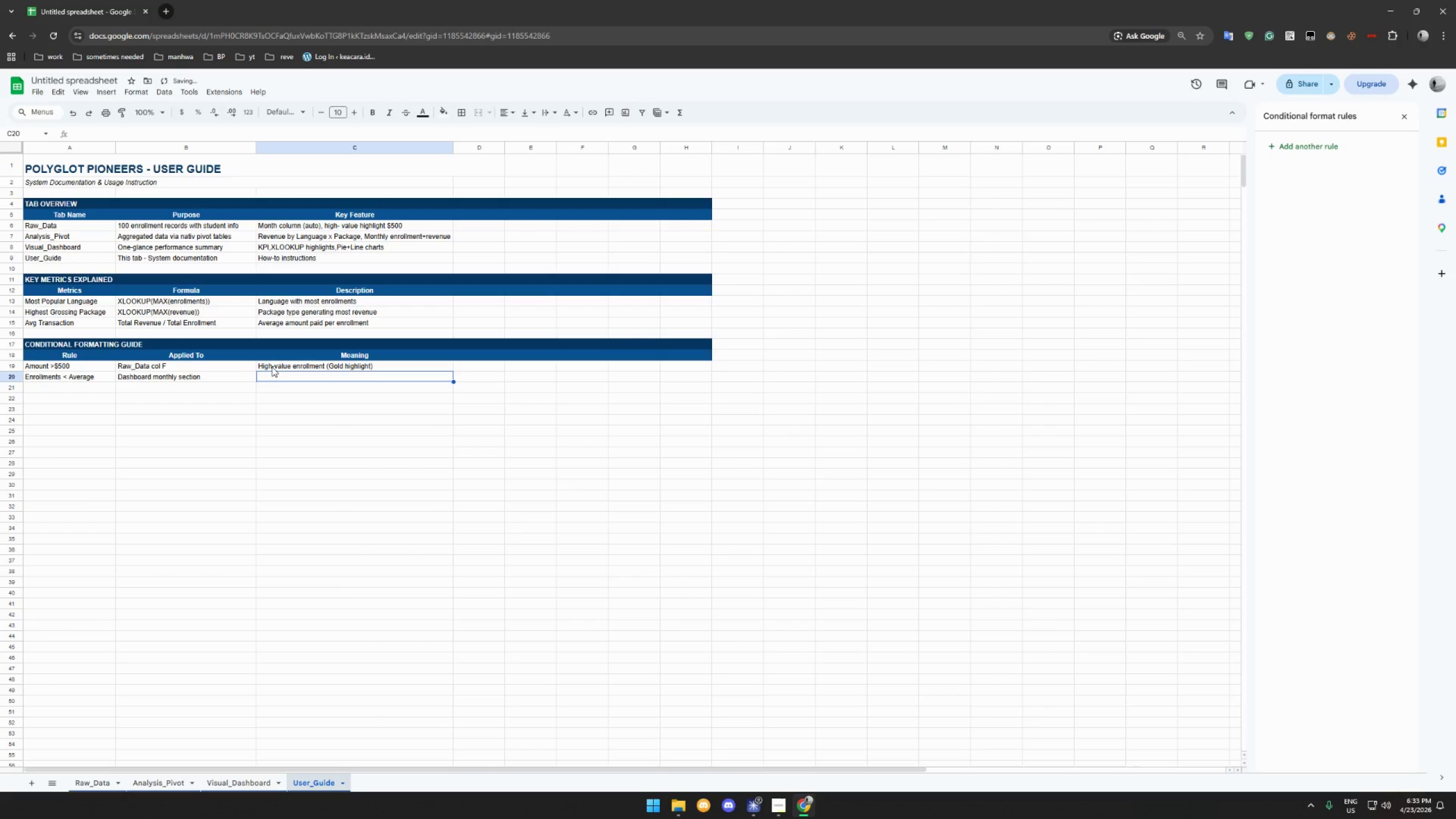 
 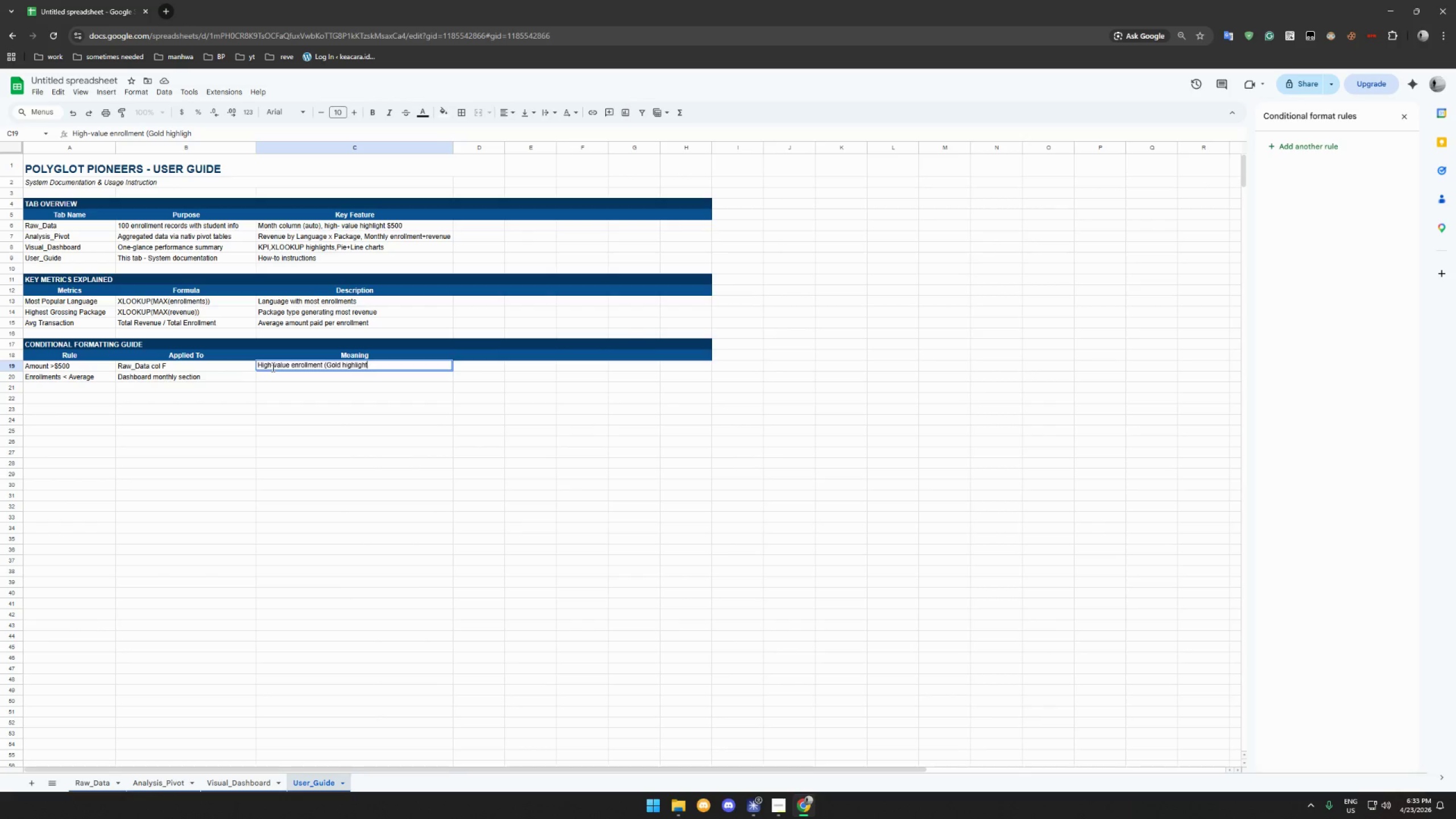 
key(Enter)
 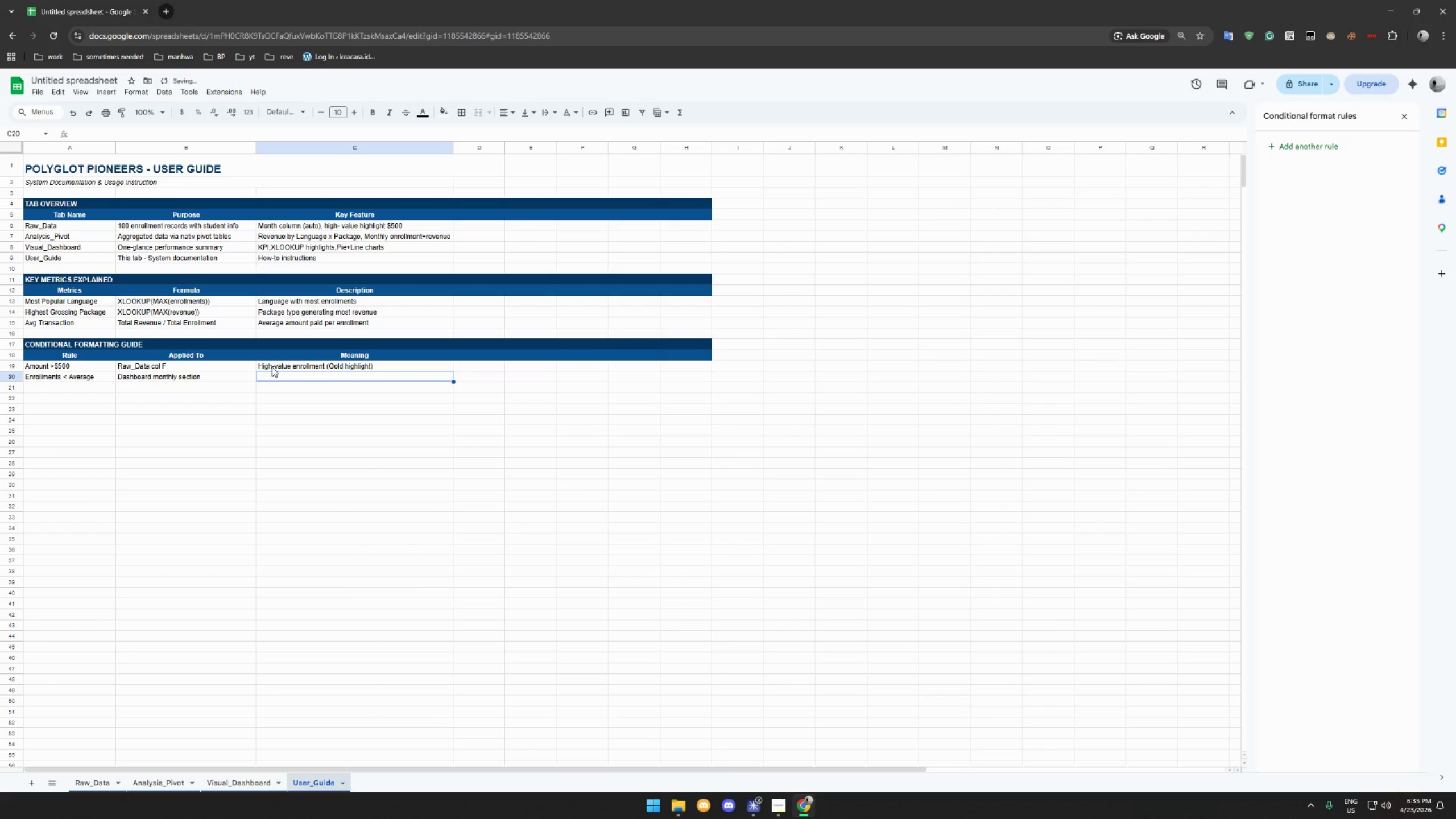 
type(Low-enrollment month (red j)
key(Backspace)
type(hu)
key(Backspace)
type(ighlight))
 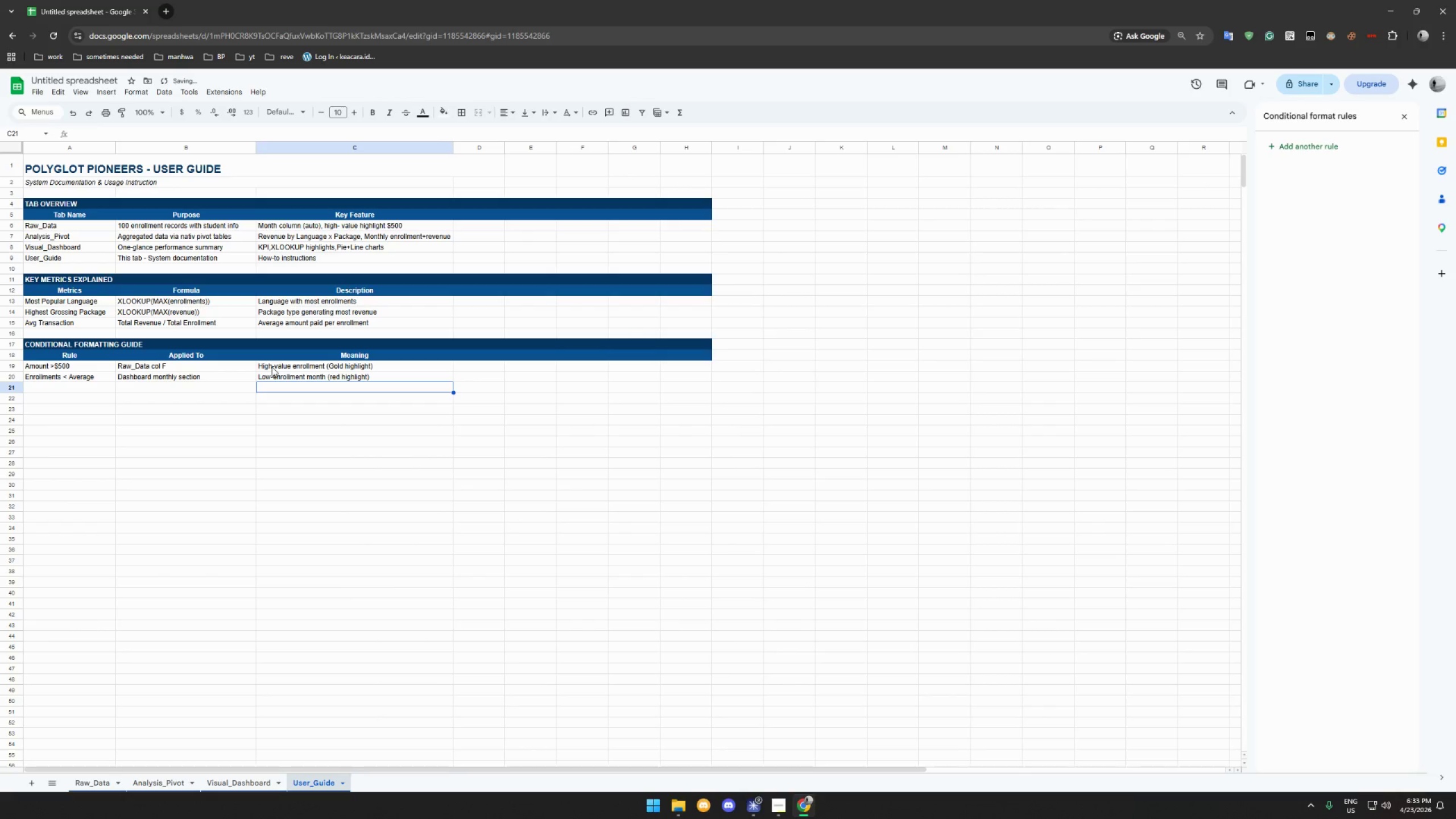 
 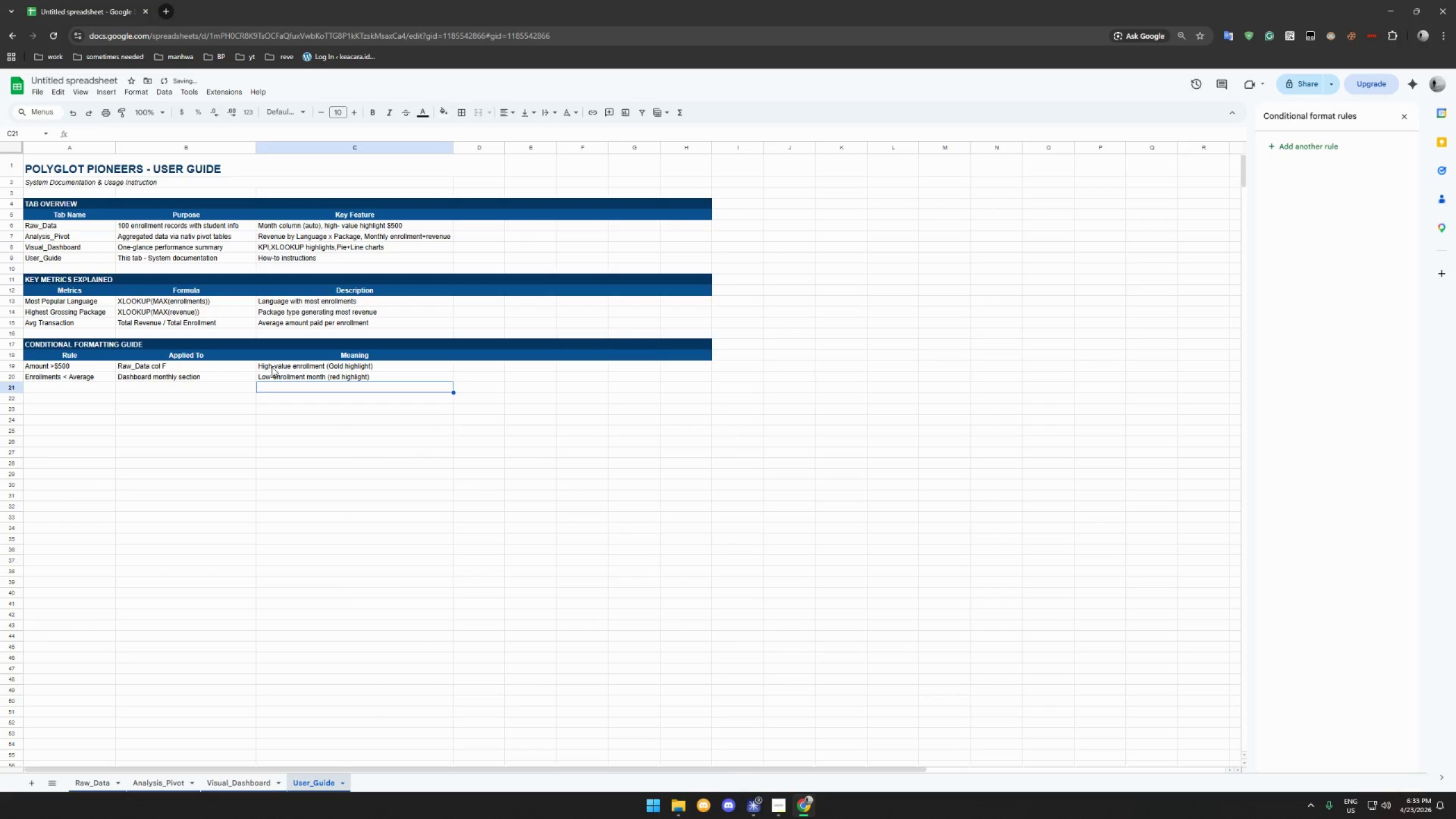 
key(Enter)
 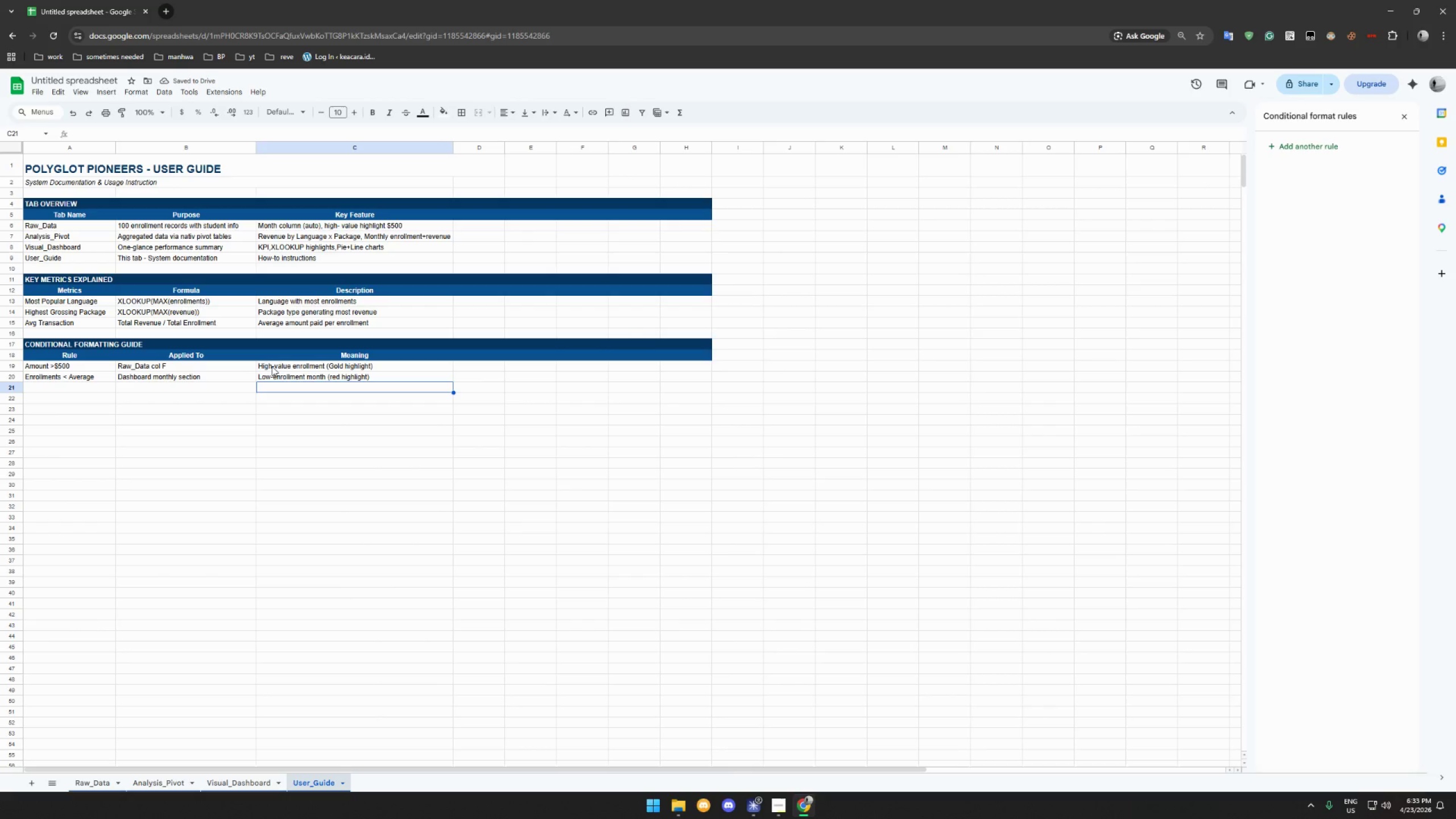 
left_click_drag(start_coordinate=[44, 345], to_coordinate=[683, 353])
 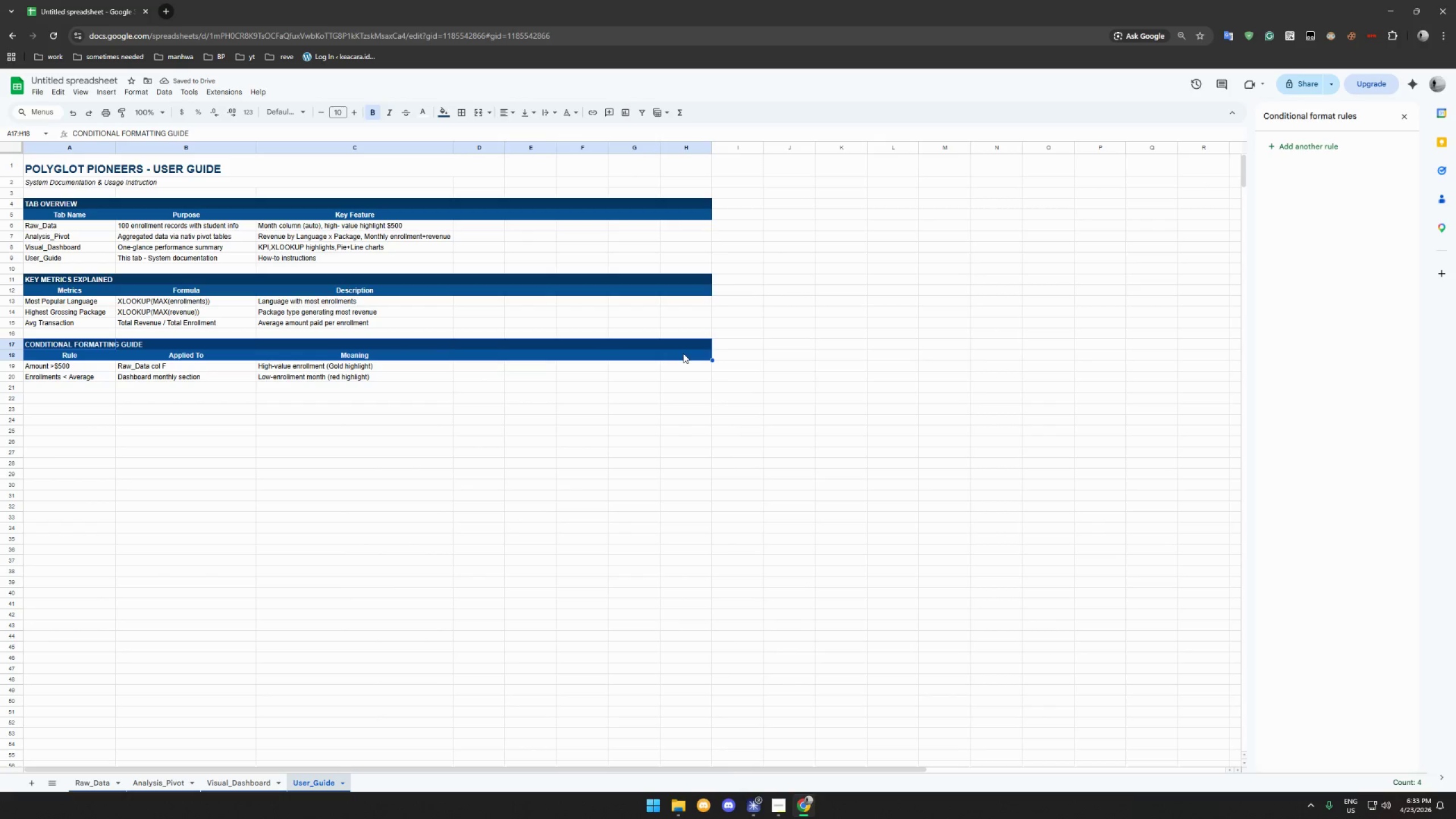 
key(Control+C)
 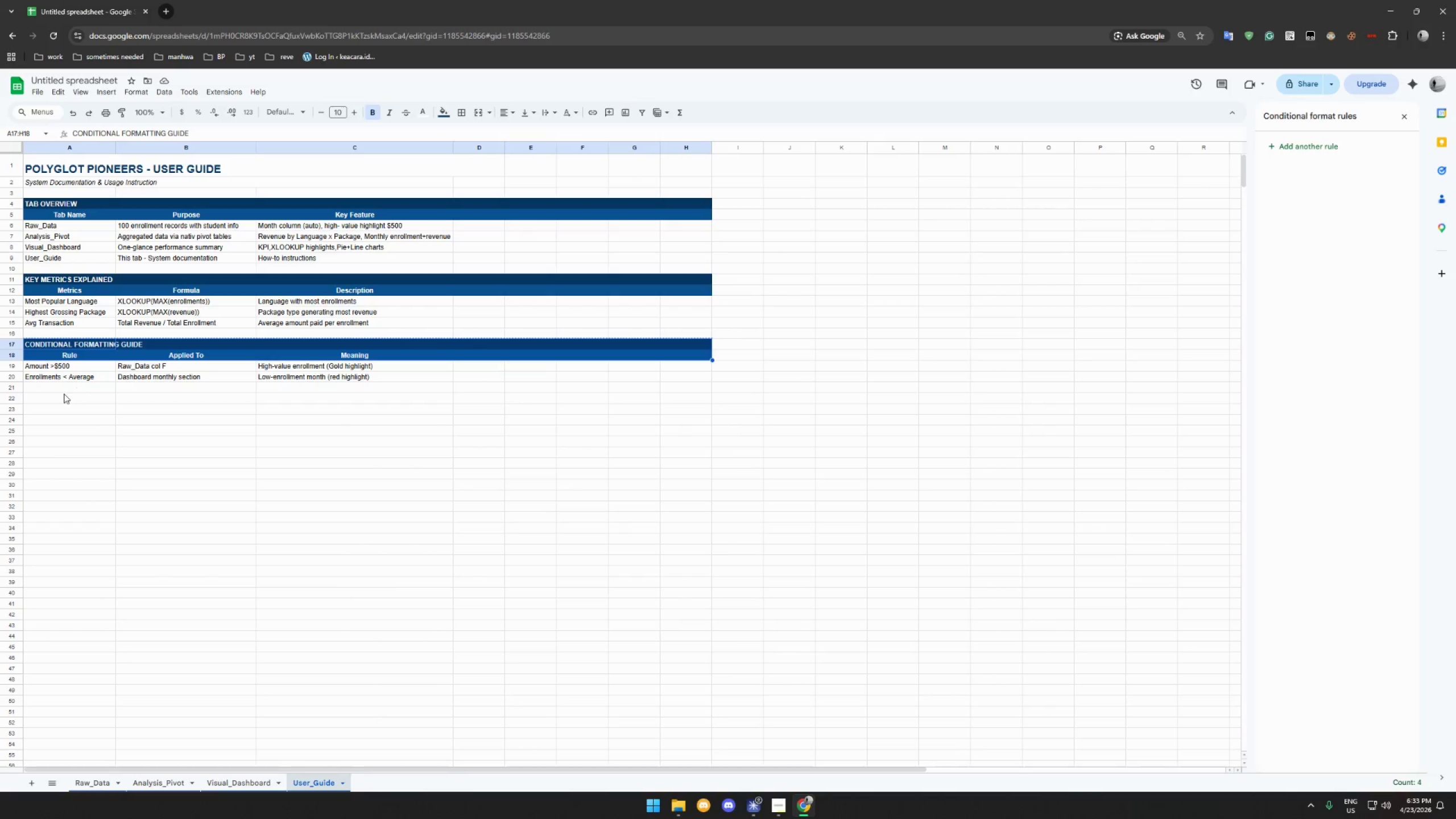 
left_click([60, 395])
 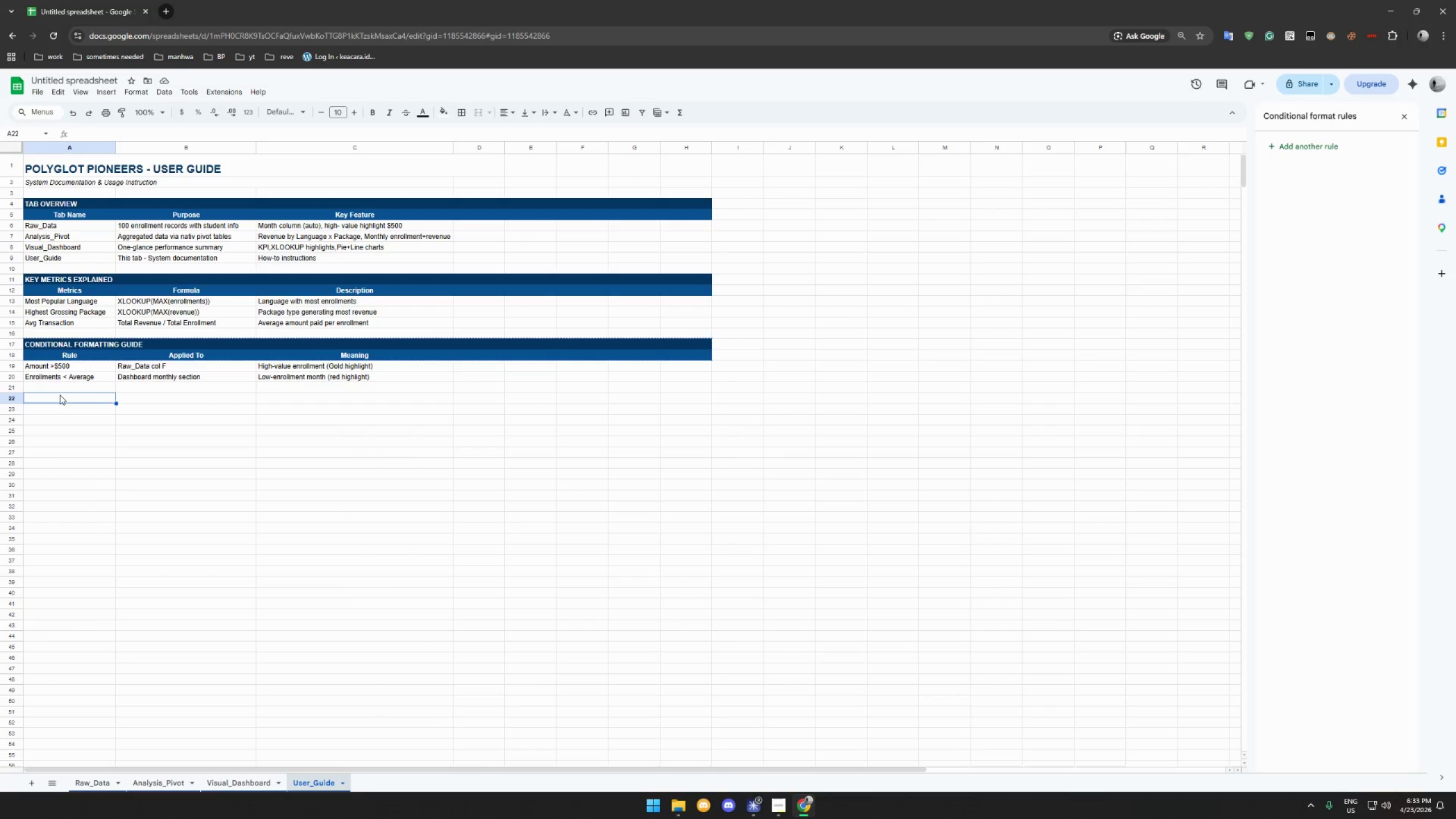 
key(Control+ControlLeft)
 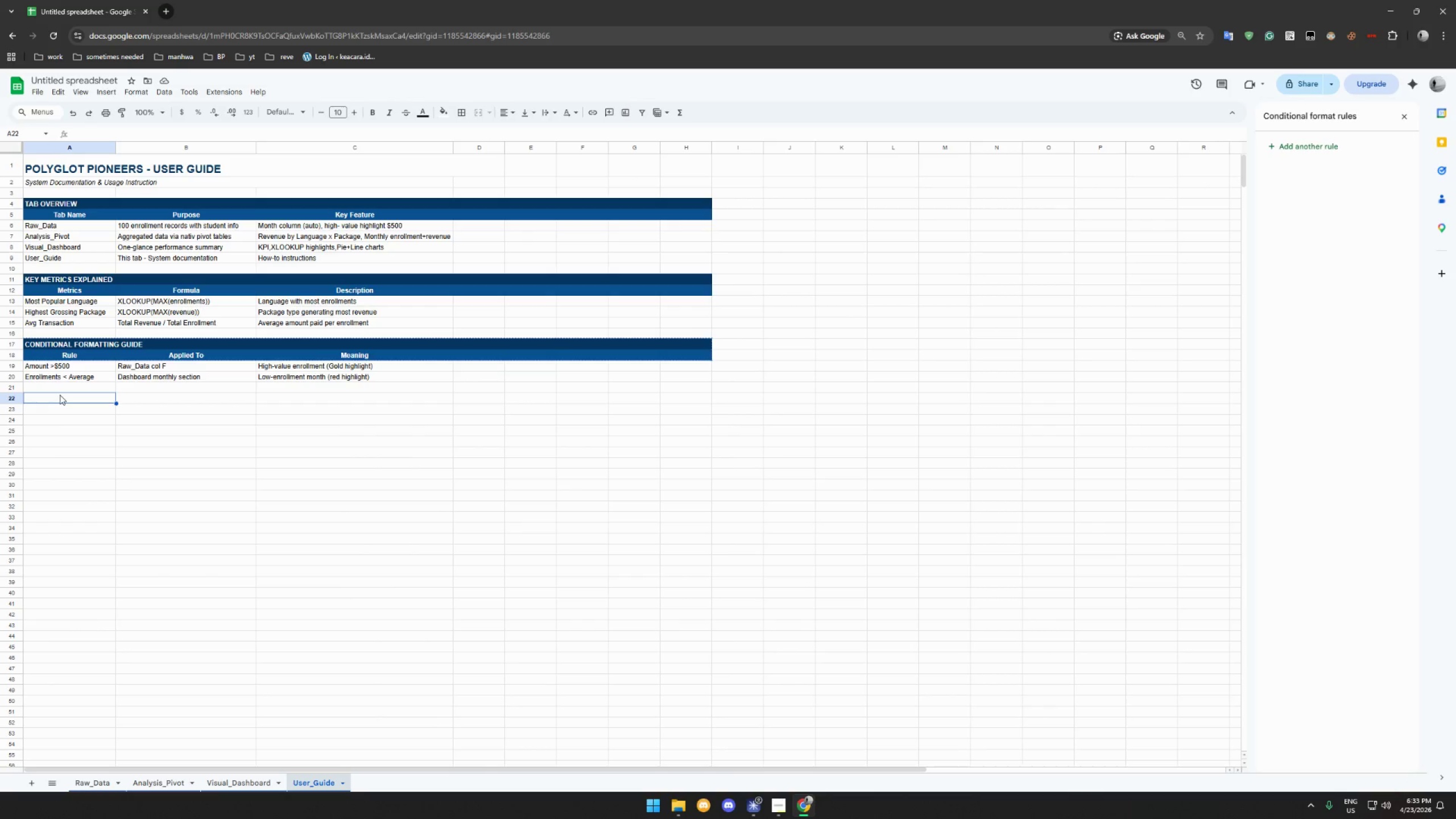 
key(Control+V)
 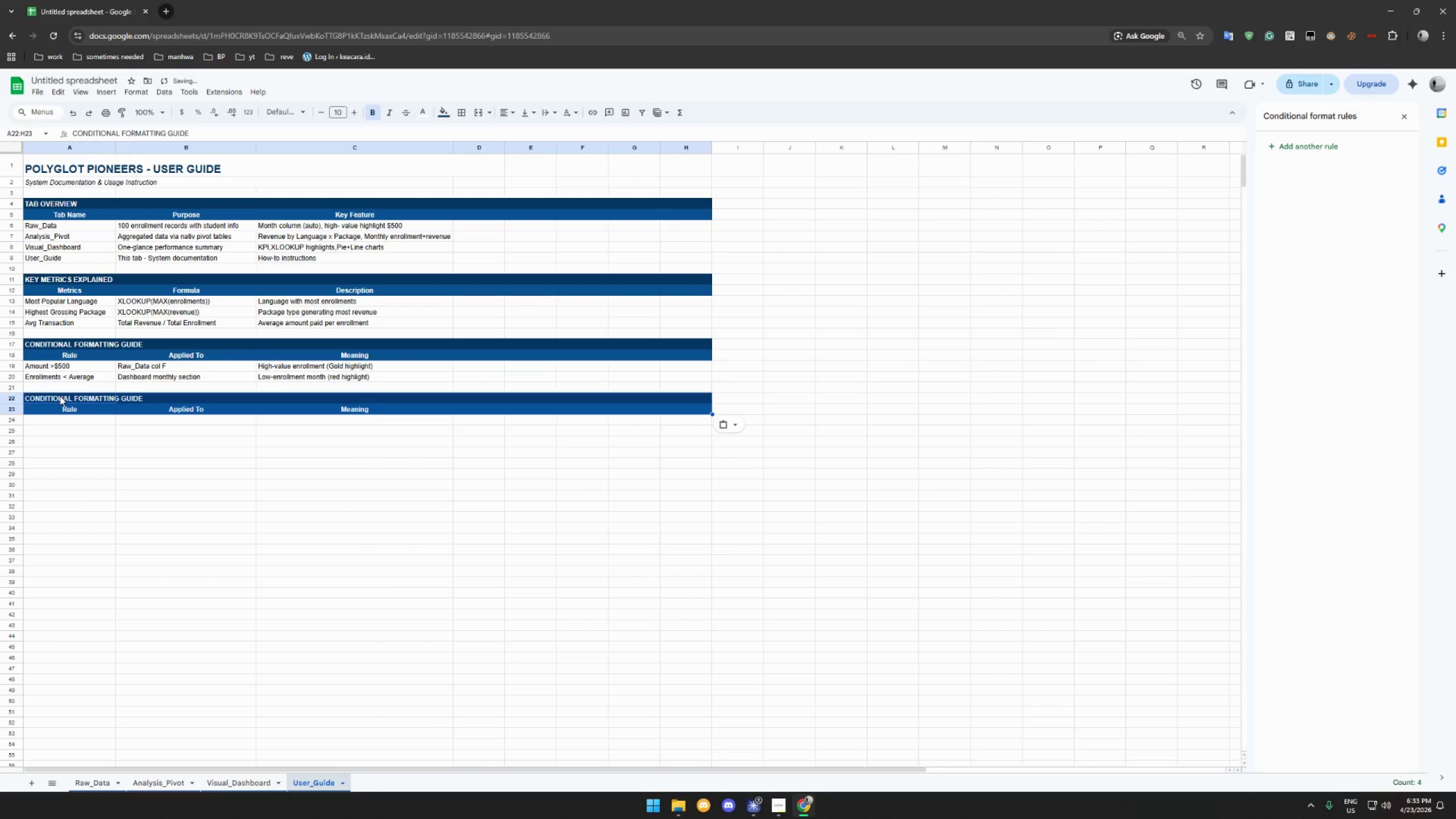 
left_click([60, 396])
 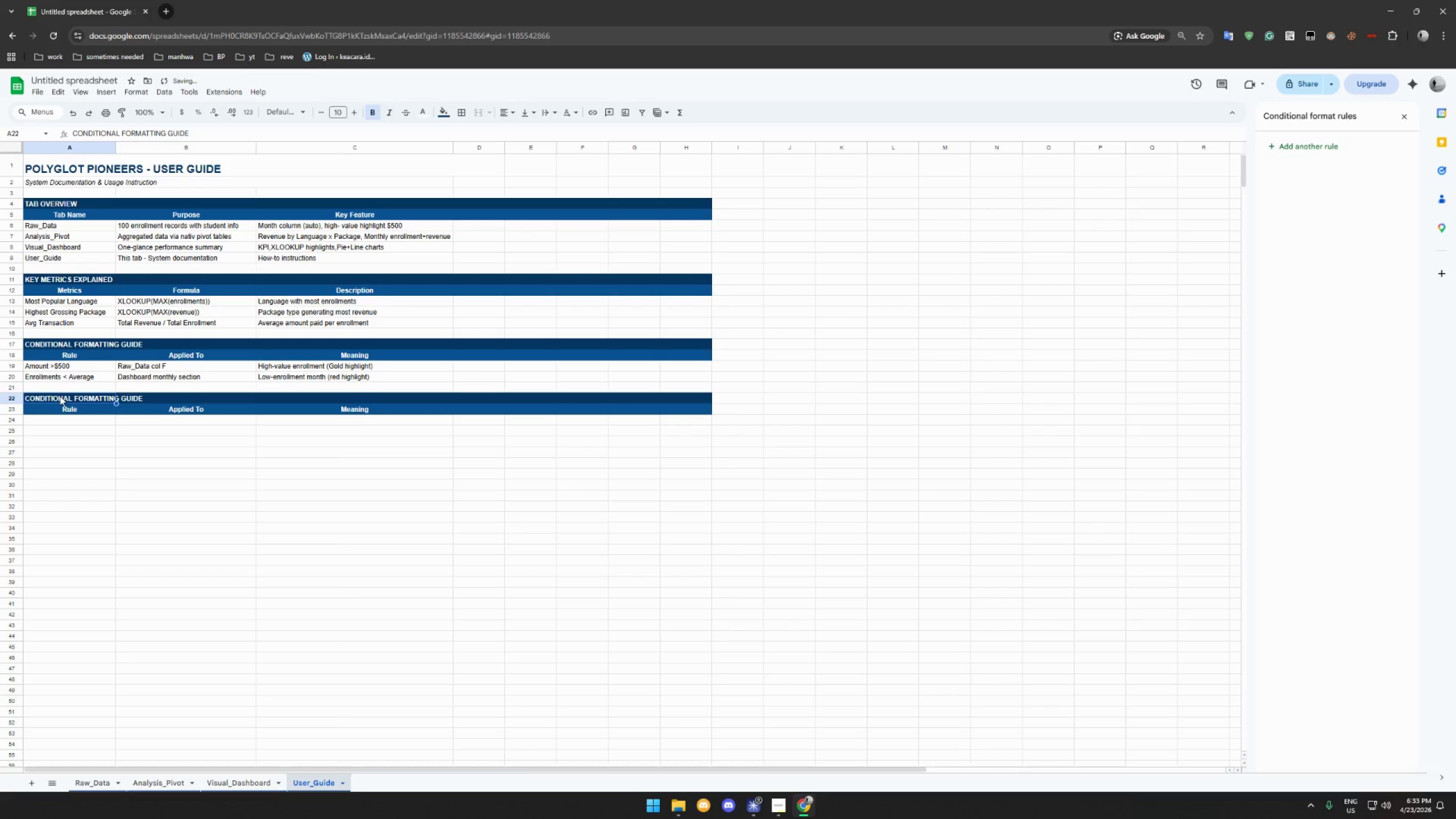 
type(CHATR)
key(Backspace)
key(Backspace)
type(RT)
 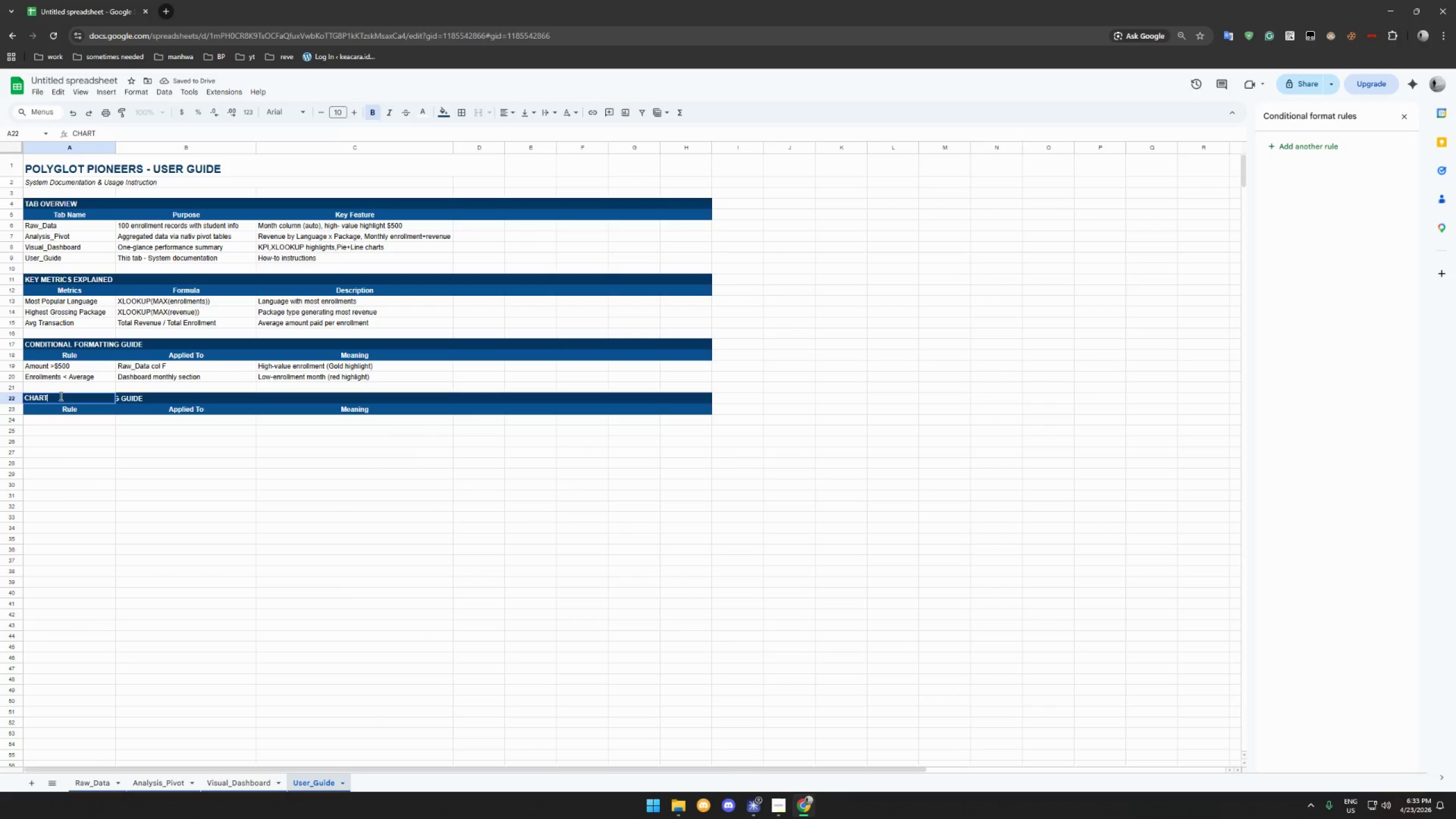 
key(Enter)
 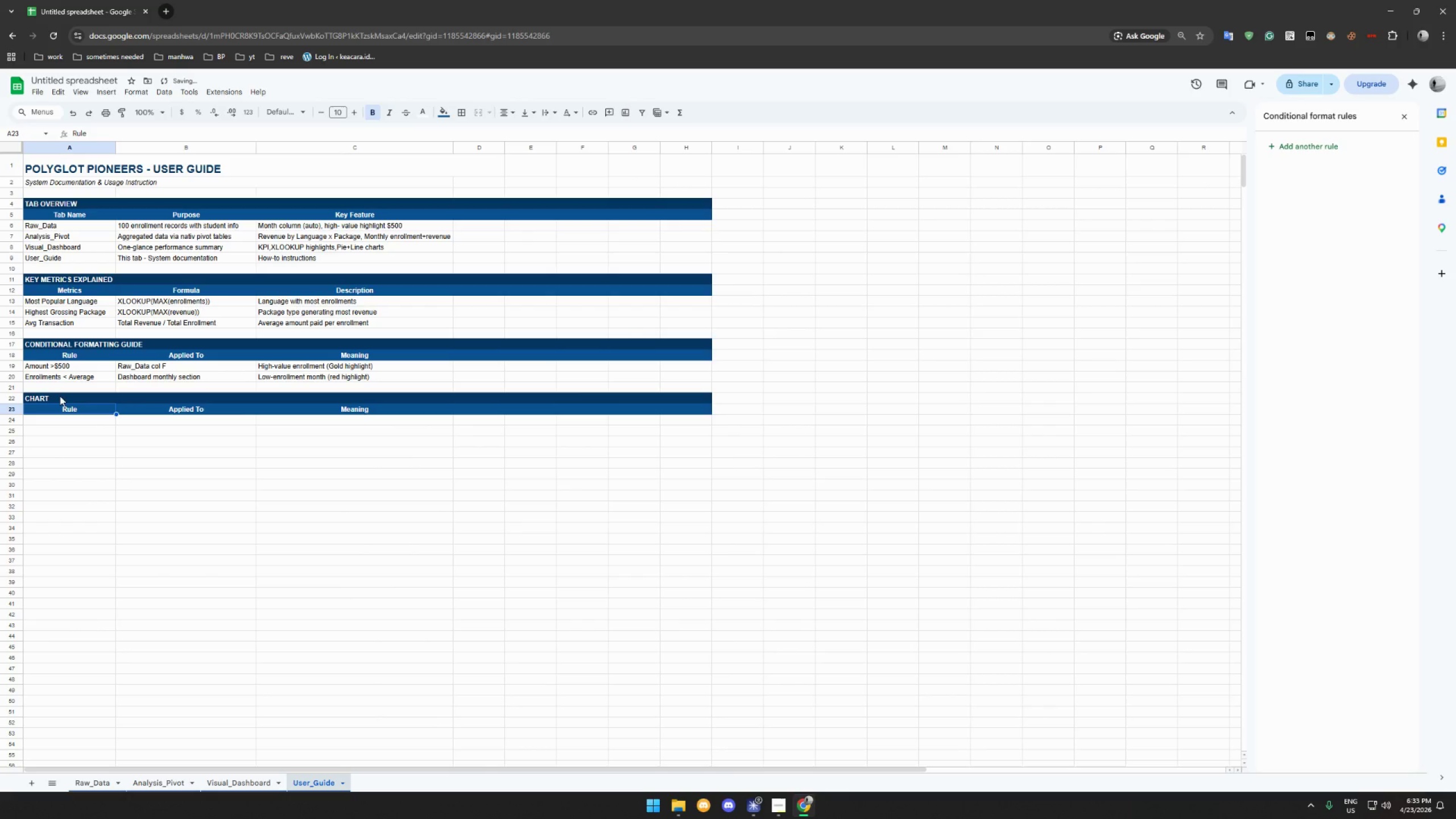 
type(Chart)
 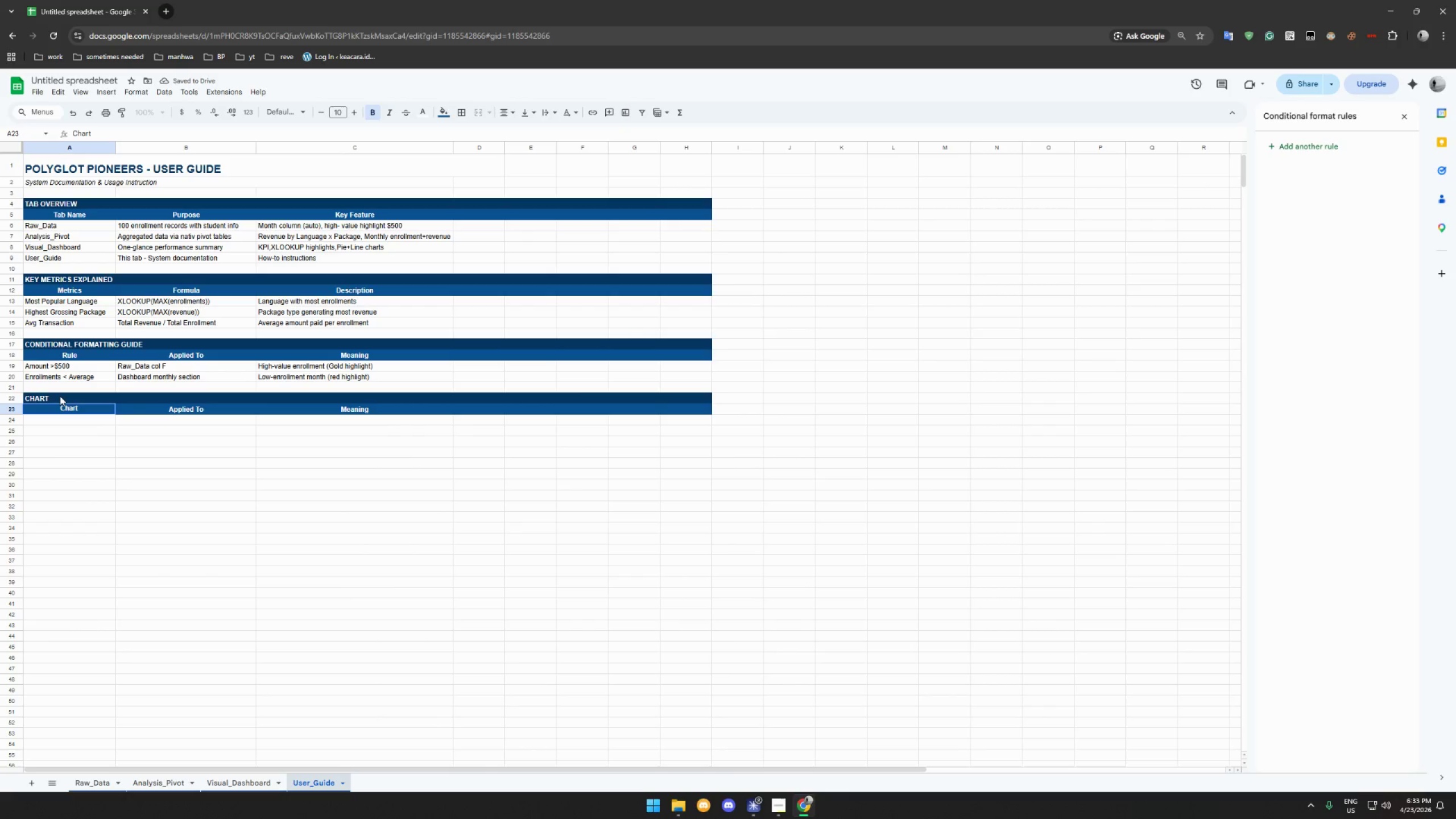 
key(Enter)
 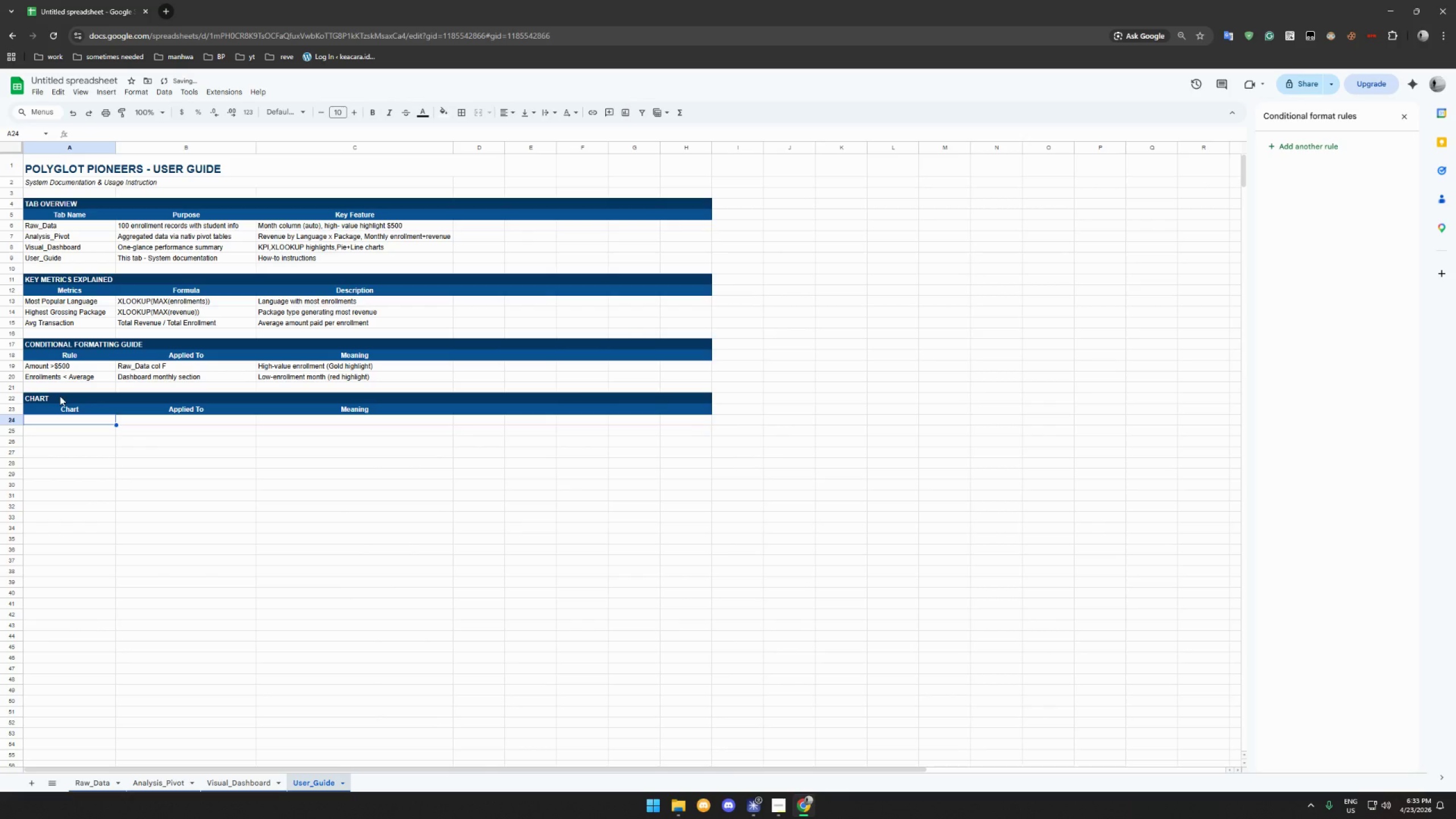 
type(r)
key(Backspace)
type(RF)
key(Backspace)
type(evenue by L)
key(Backspace)
key(Backspace)
key(Backspace)
key(Backspace)
key(Backspace)
type( Shared by Language)
 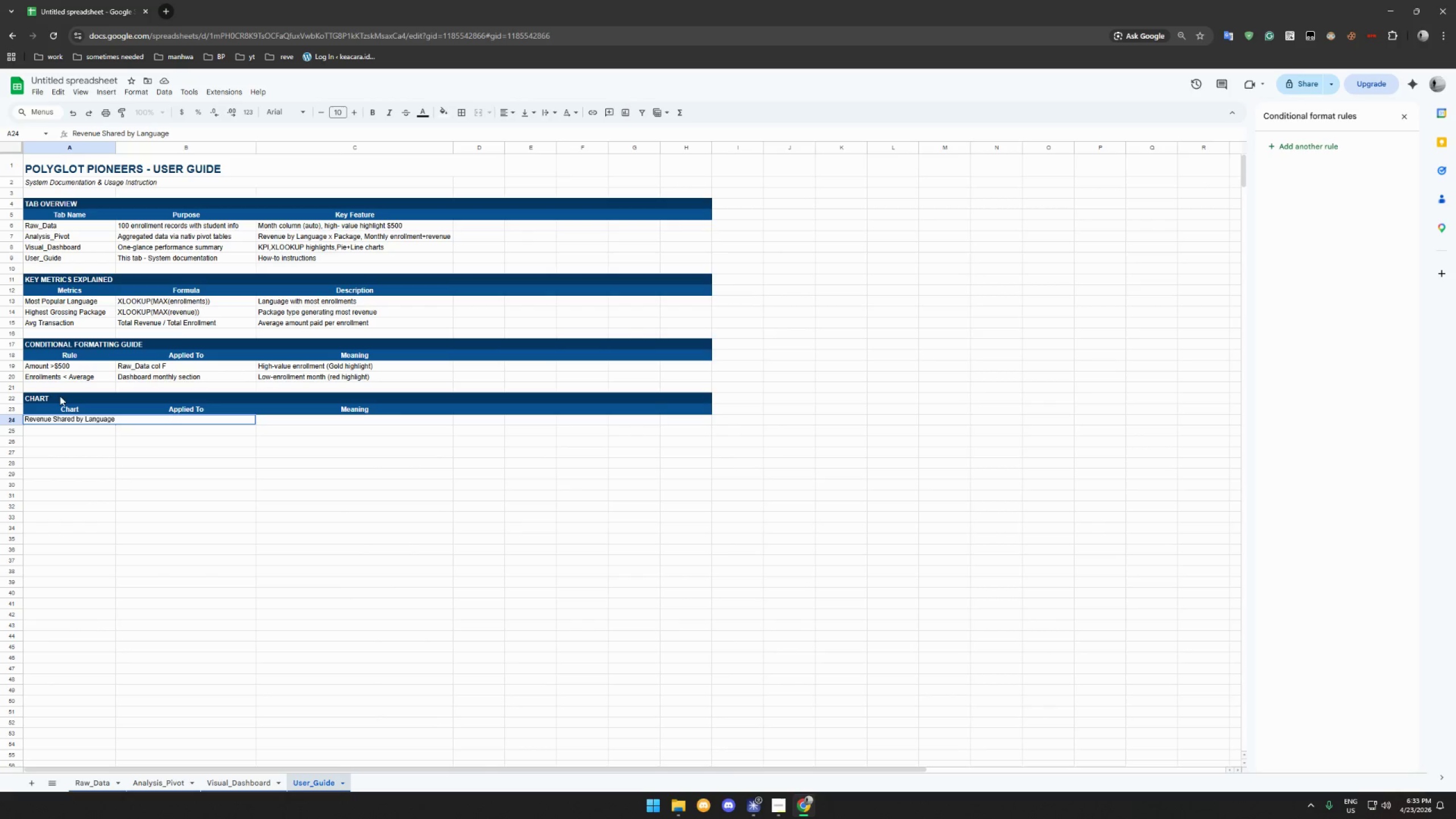 
key(Enter)
 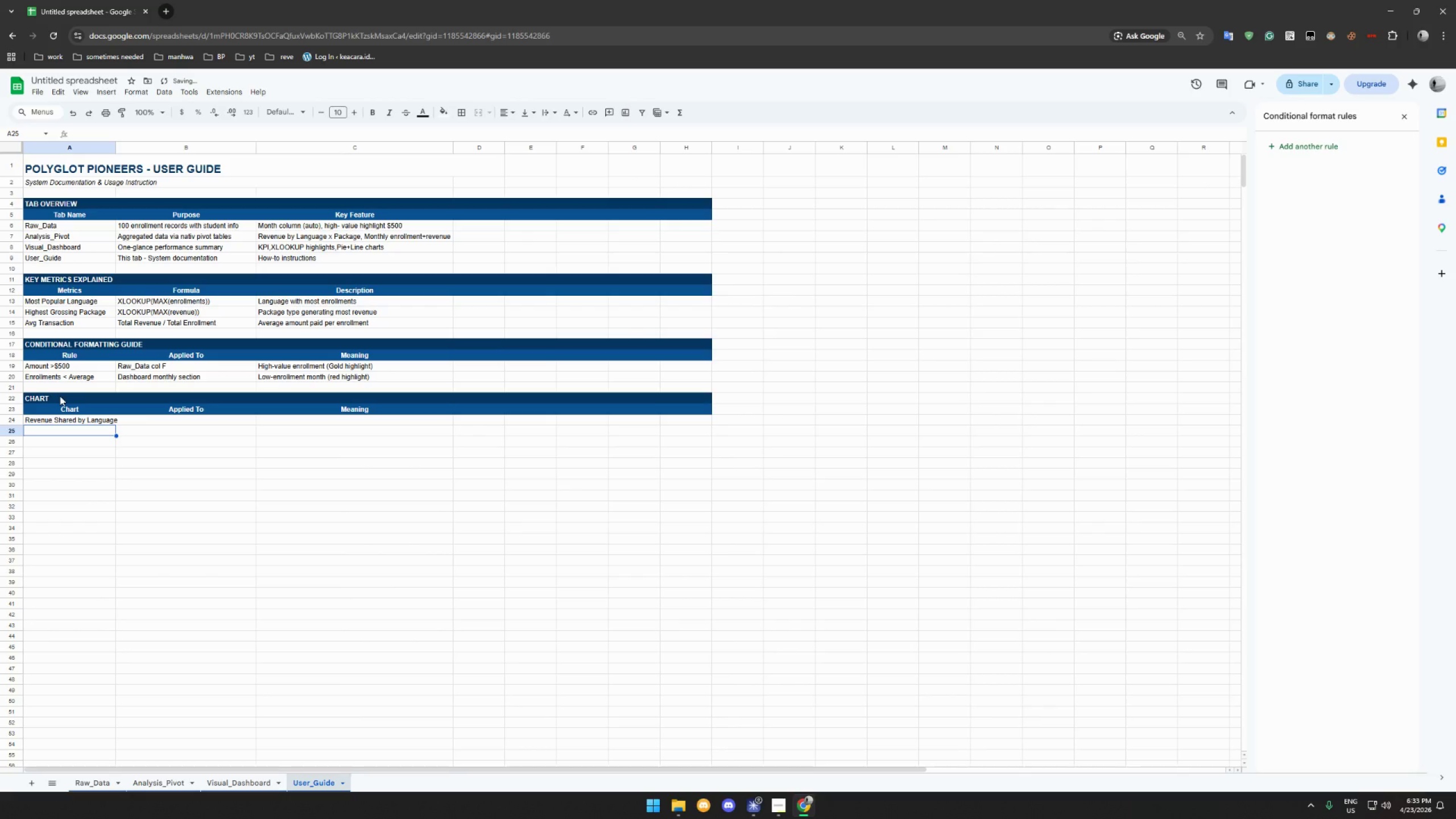 
type(Monthly Enrollment Trends)
 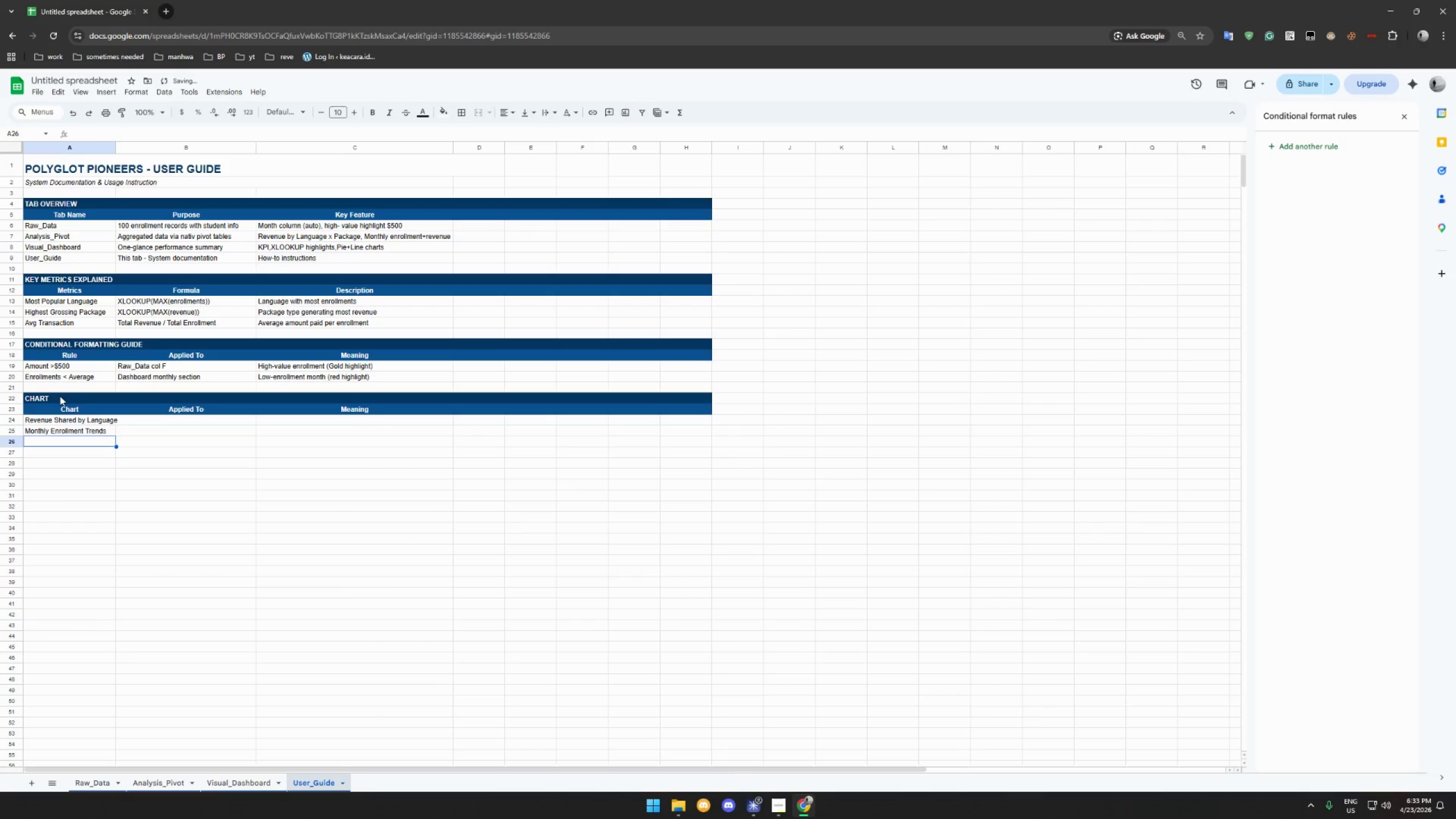 
 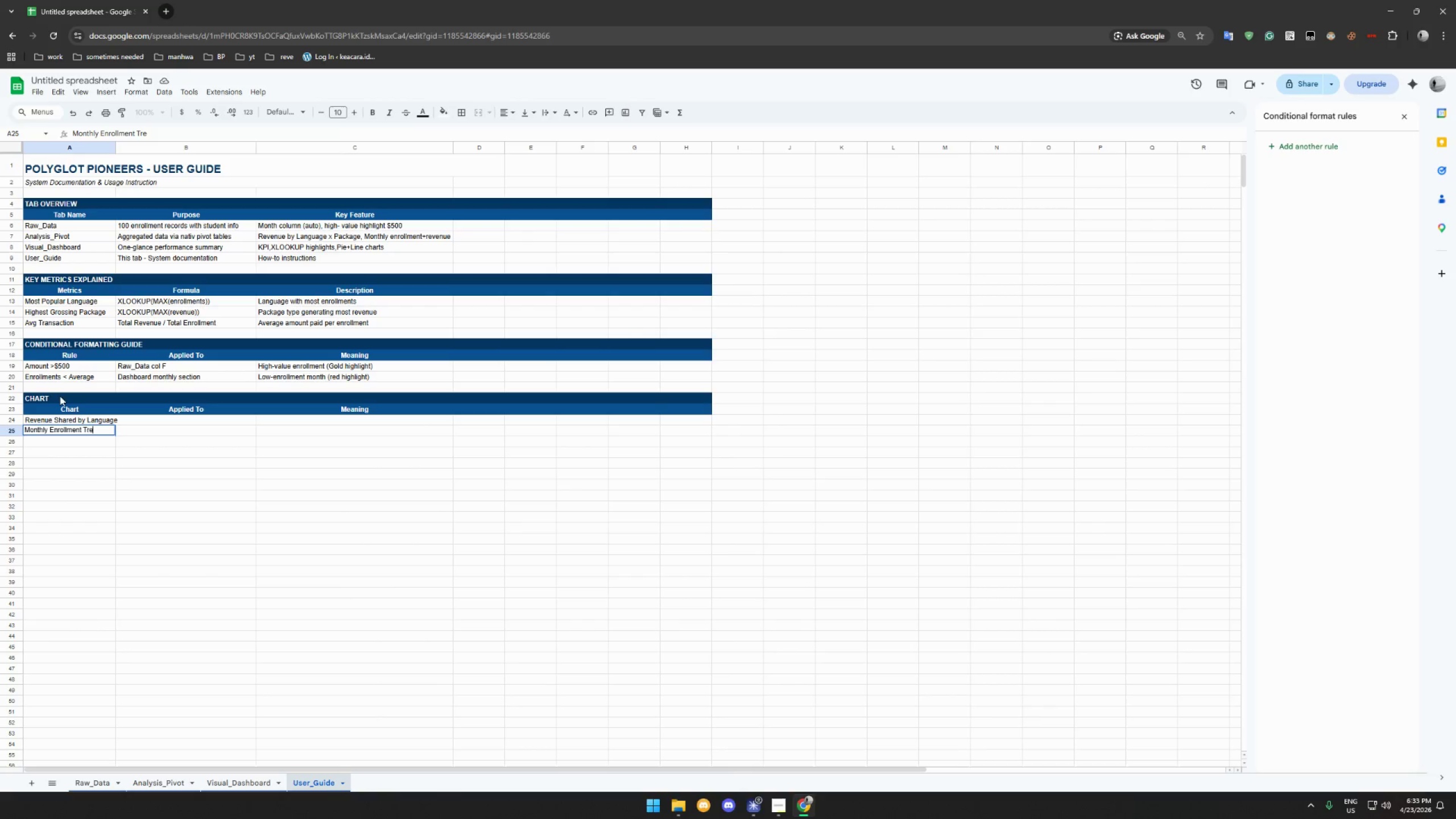 
key(Enter)
 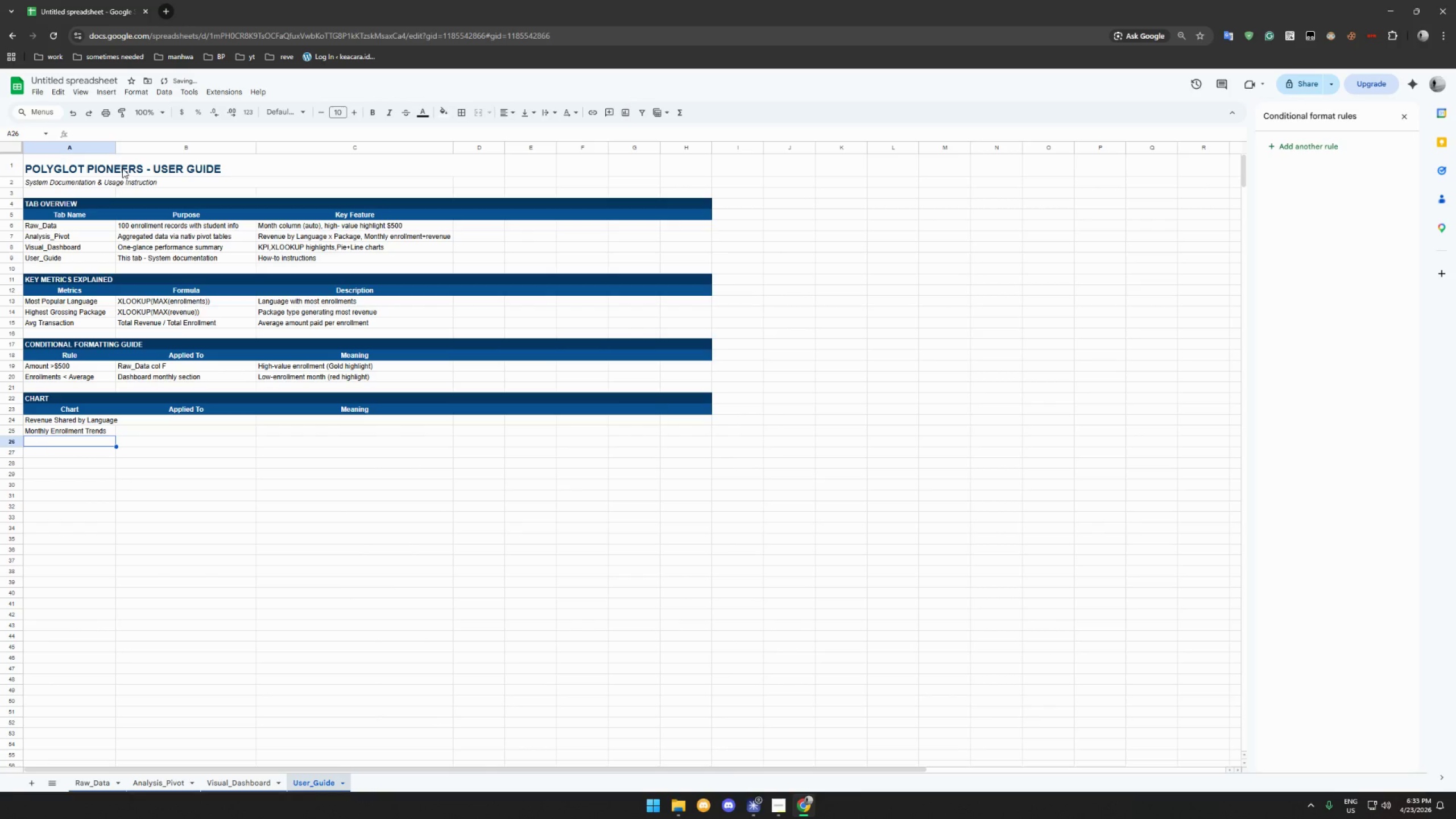 
left_click_drag(start_coordinate=[115, 148], to_coordinate=[127, 148])
 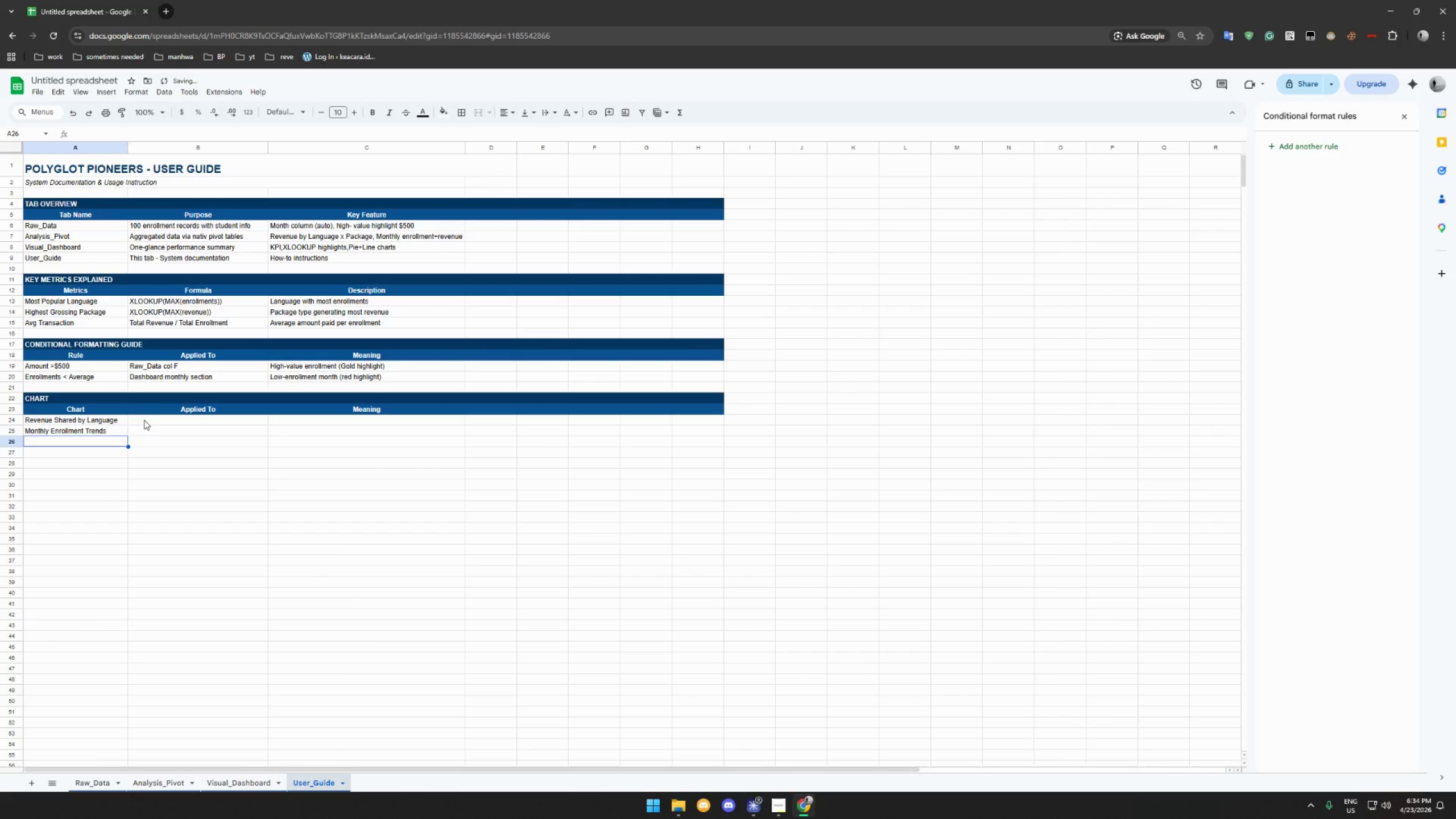 
left_click([154, 420])
 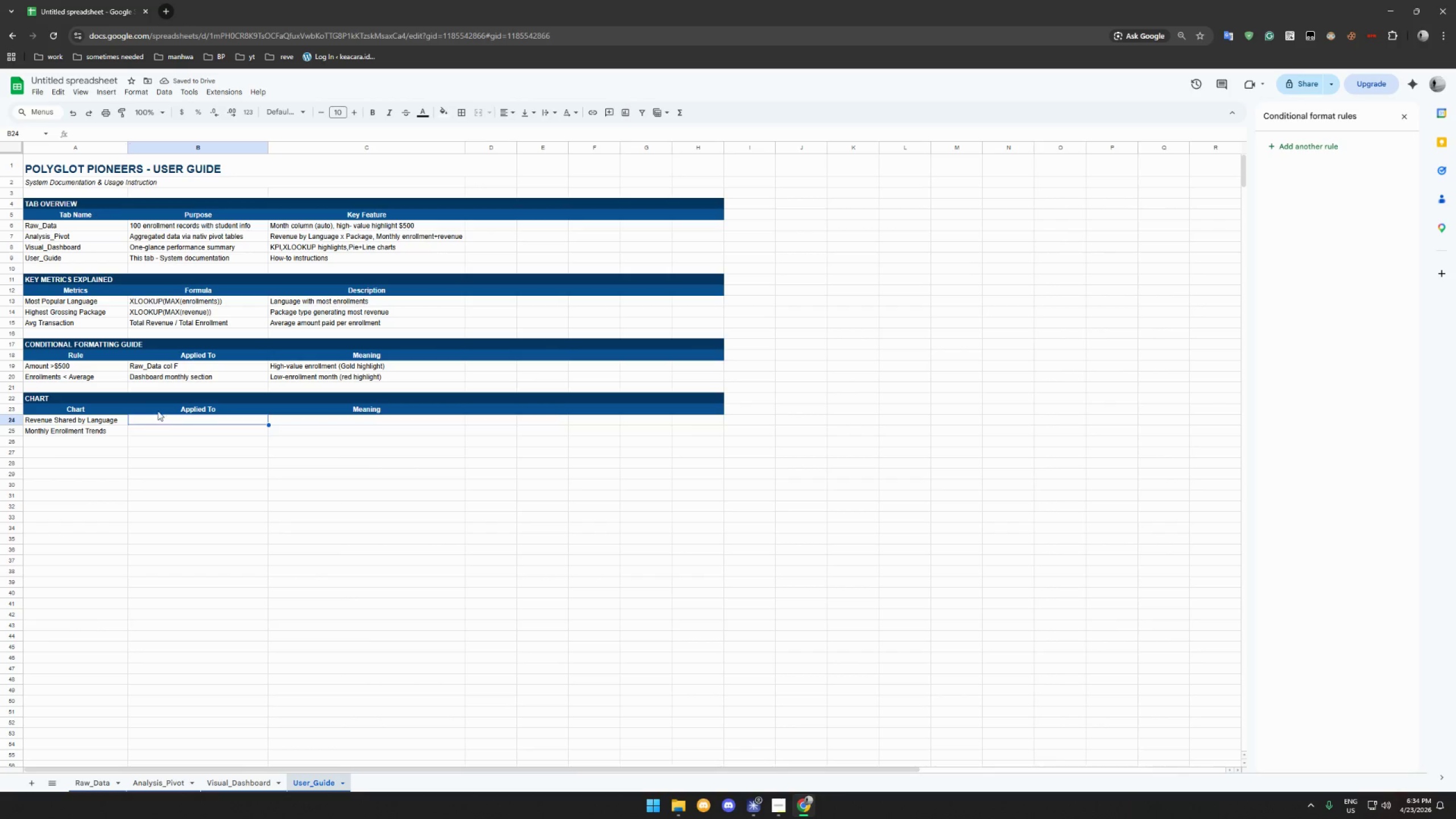 
left_click([161, 406])
 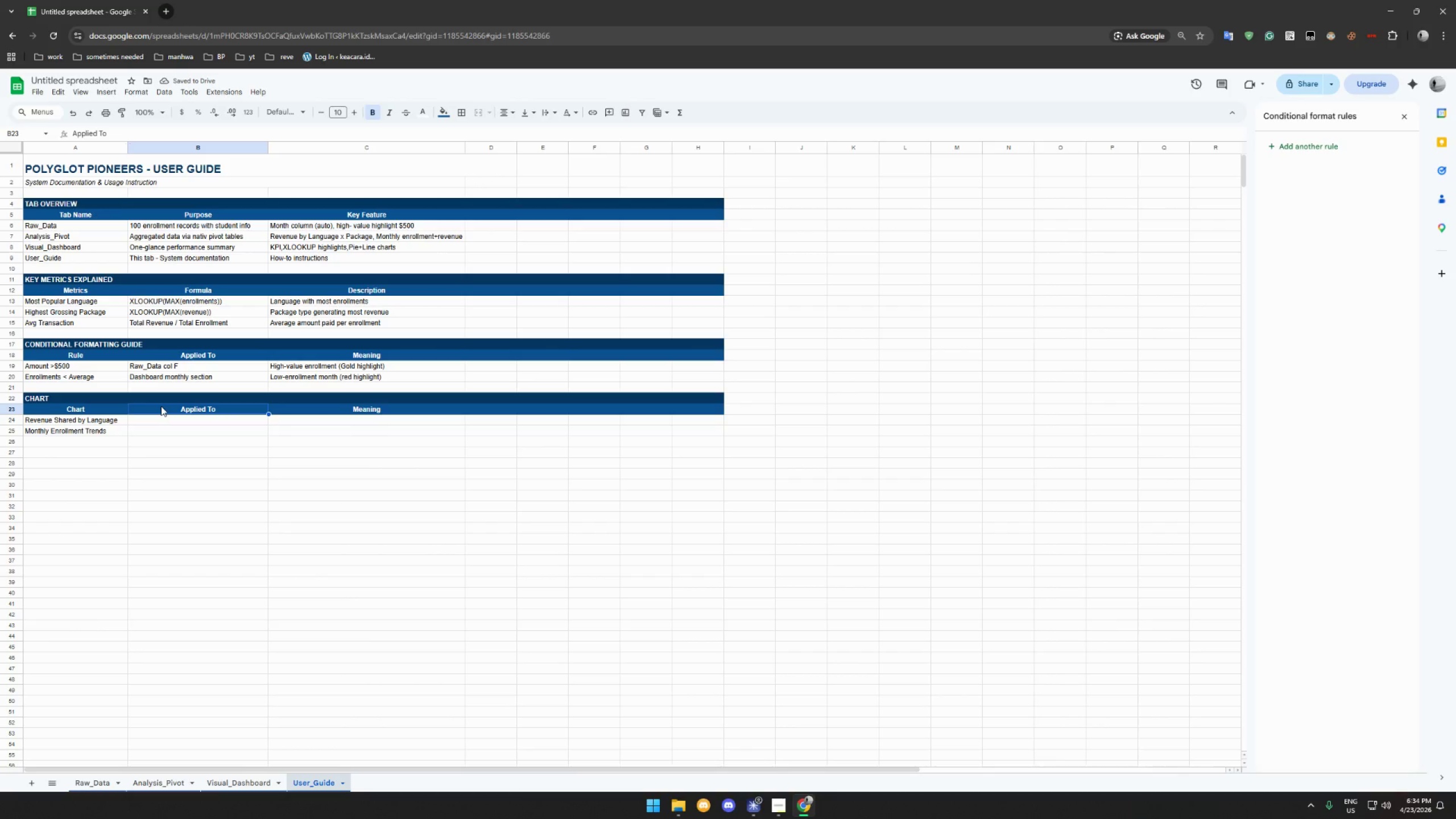 
type(Type)
 